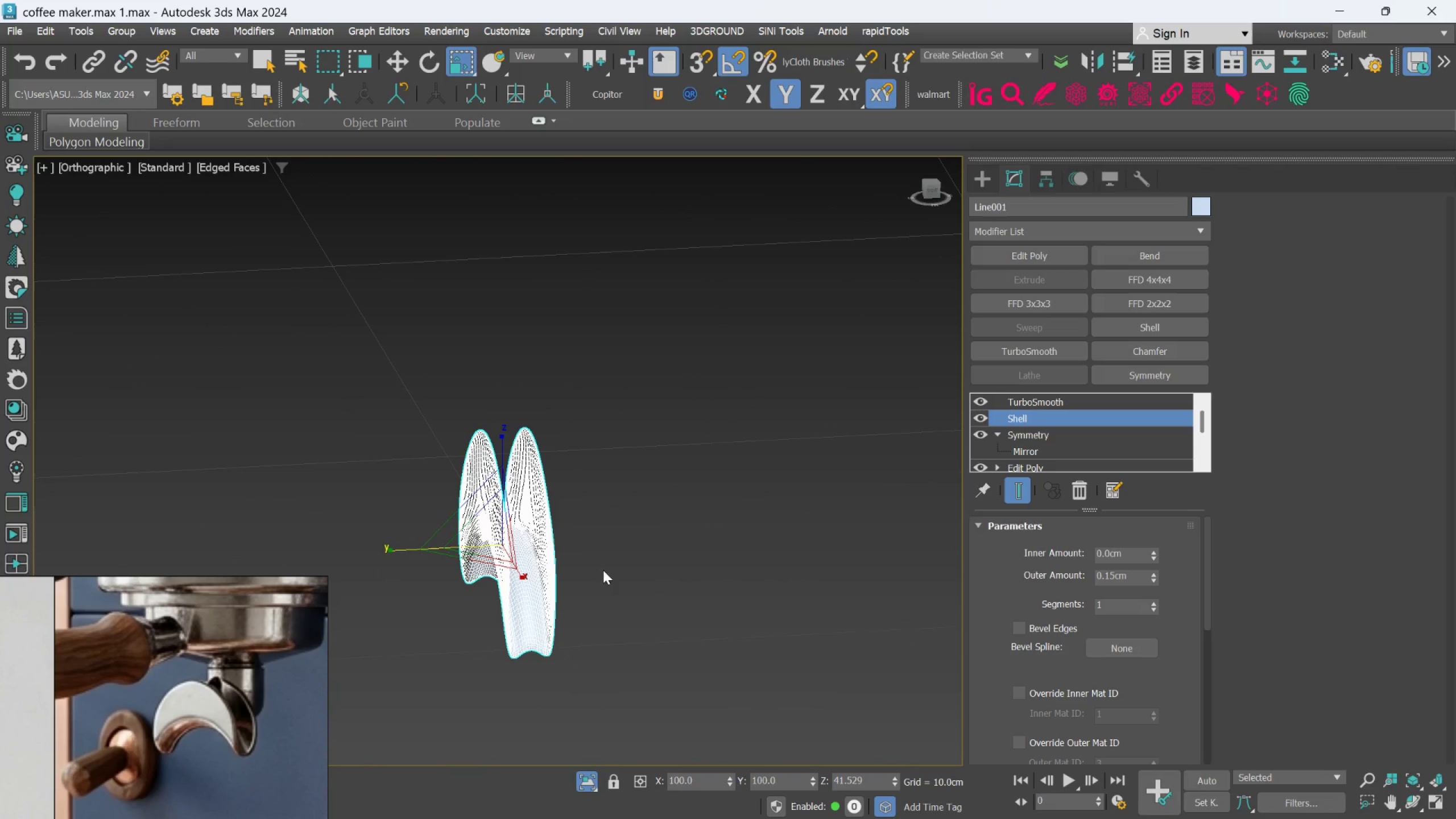 
scroll: coordinate [491, 570], scroll_direction: down, amount: 4.0
 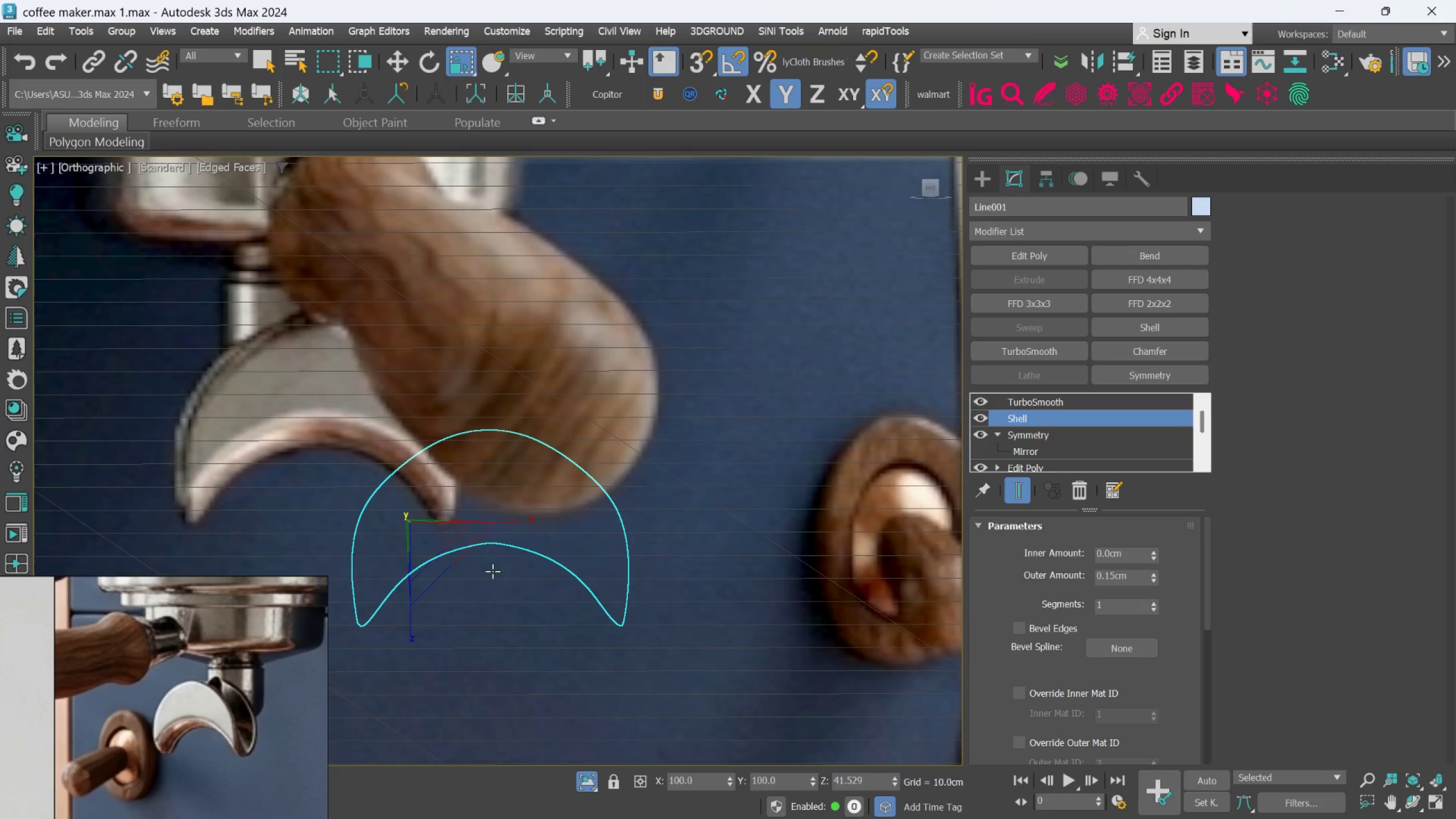 
hold_key(key=AltLeft, duration=0.53)
 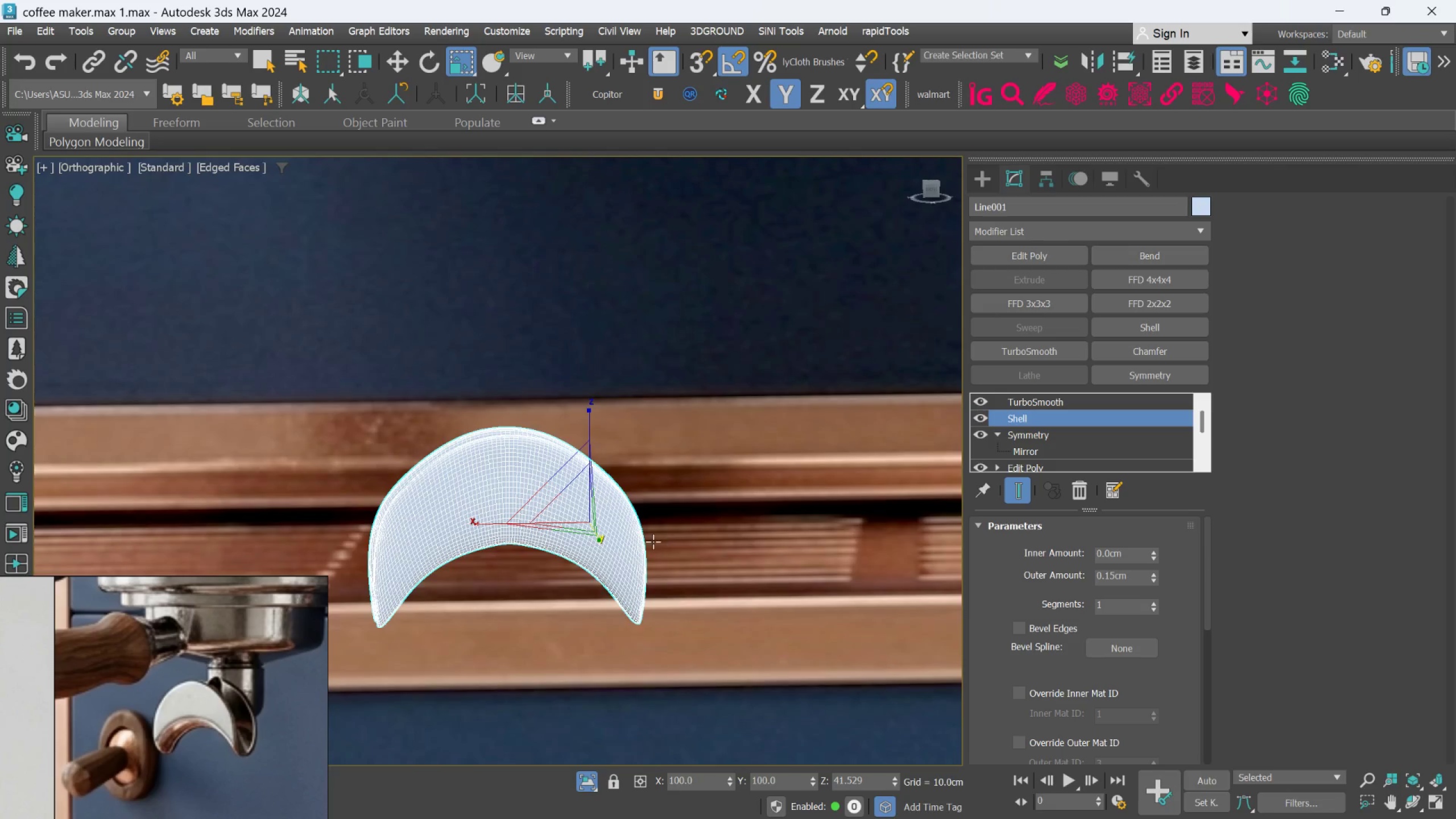 
scroll: coordinate [631, 511], scroll_direction: up, amount: 3.0
 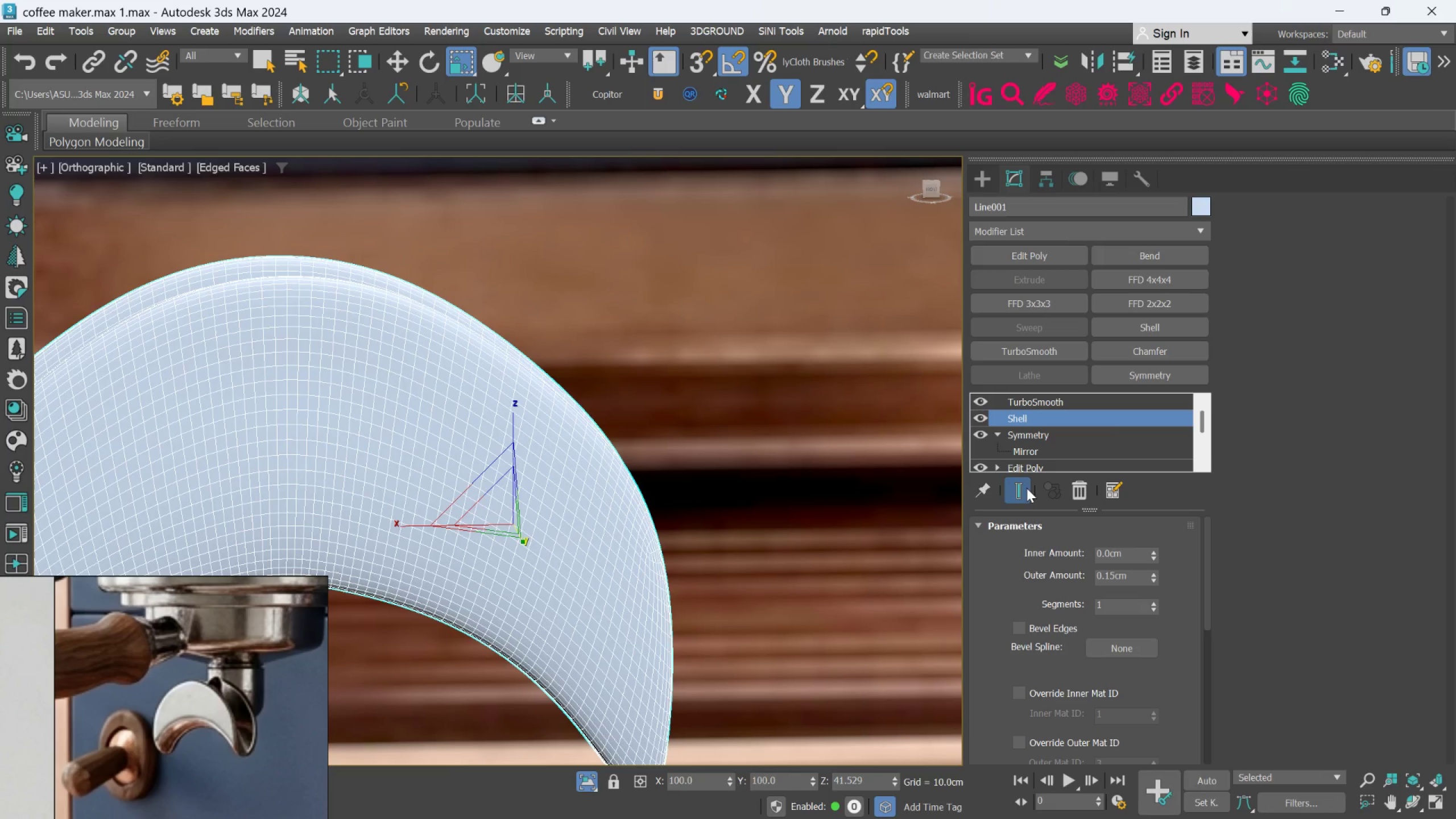 
left_click([1027, 488])
 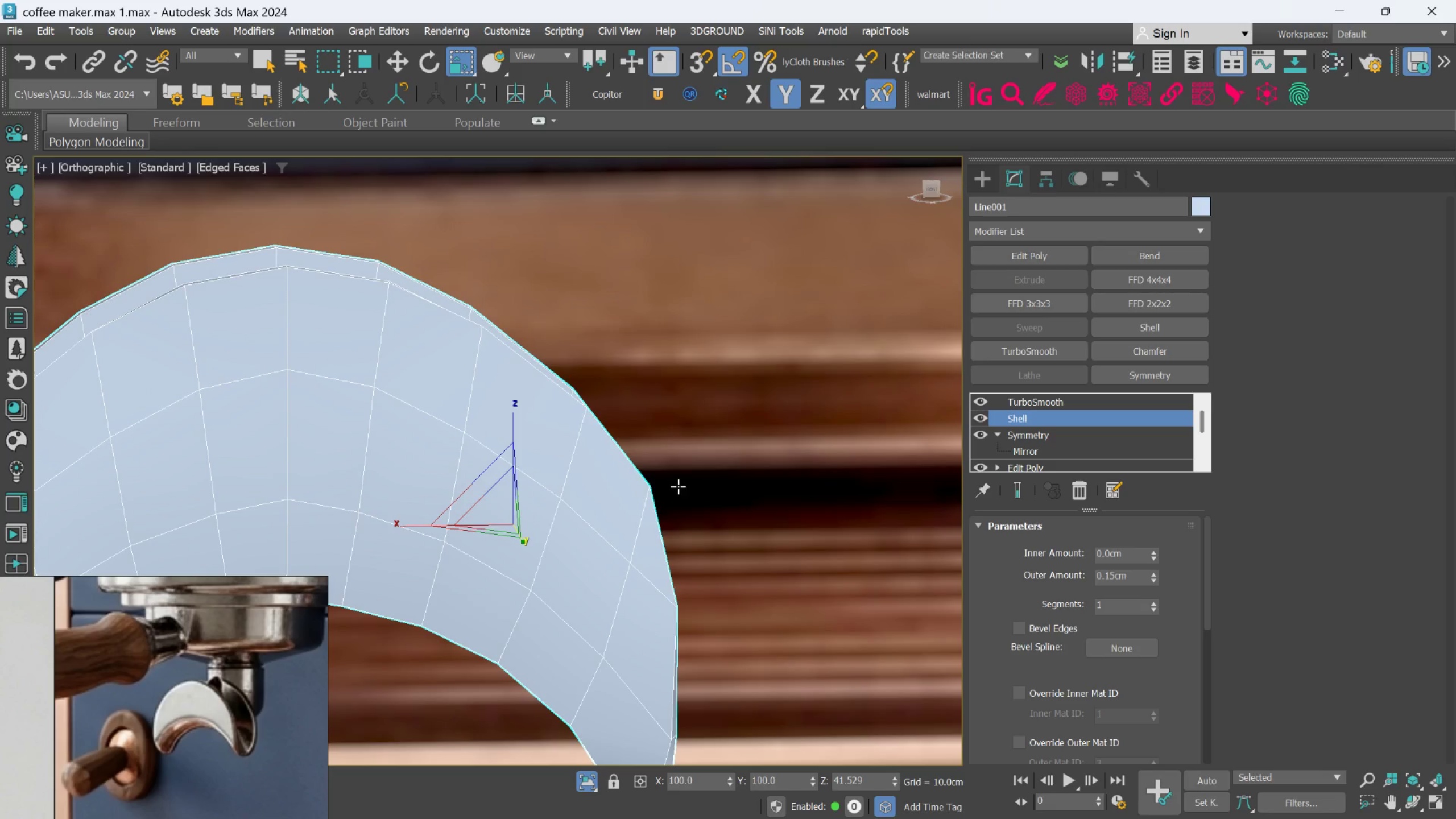 
hold_key(key=AltLeft, duration=0.52)
 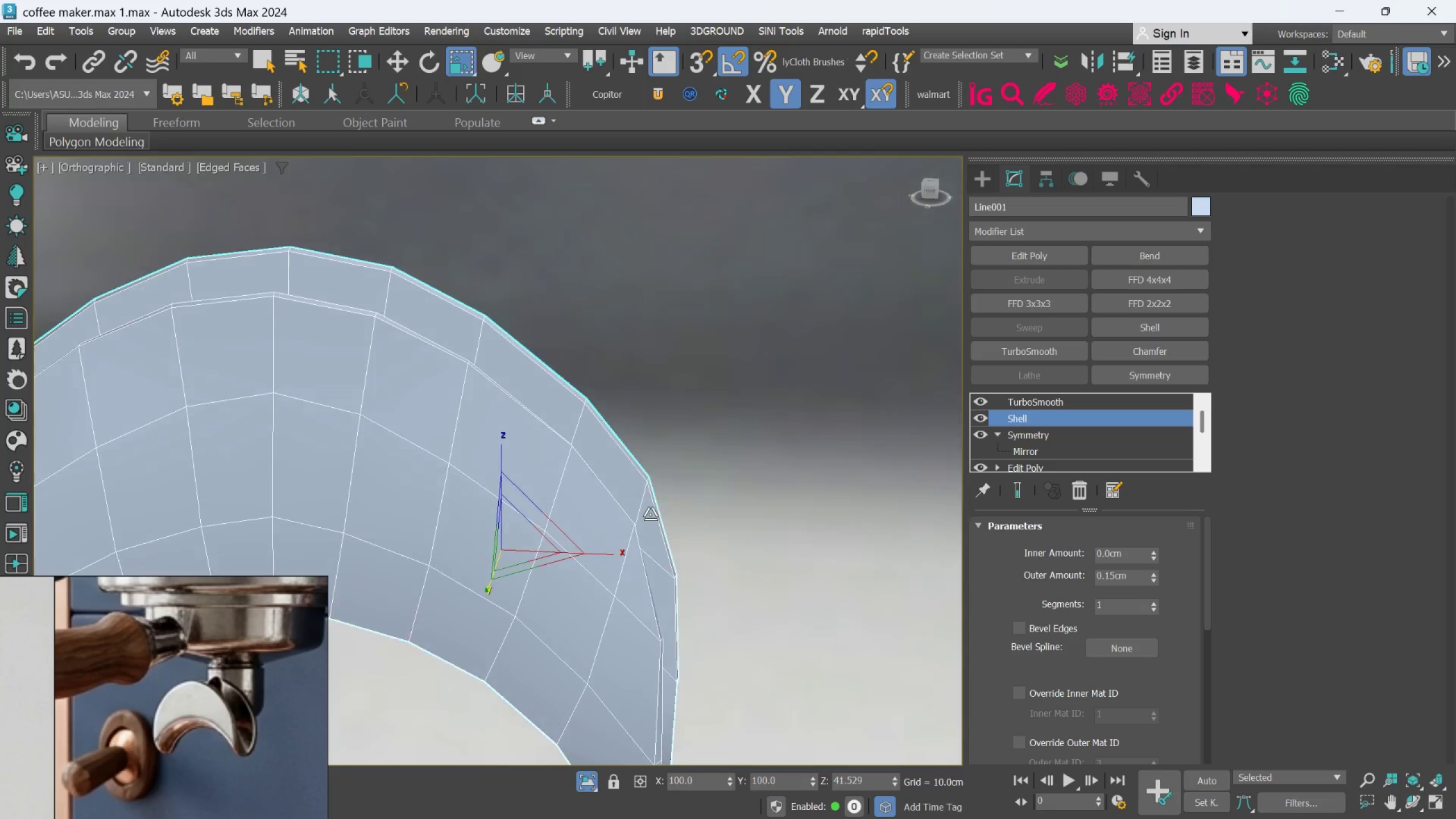 
hold_key(key=AltLeft, duration=0.52)
 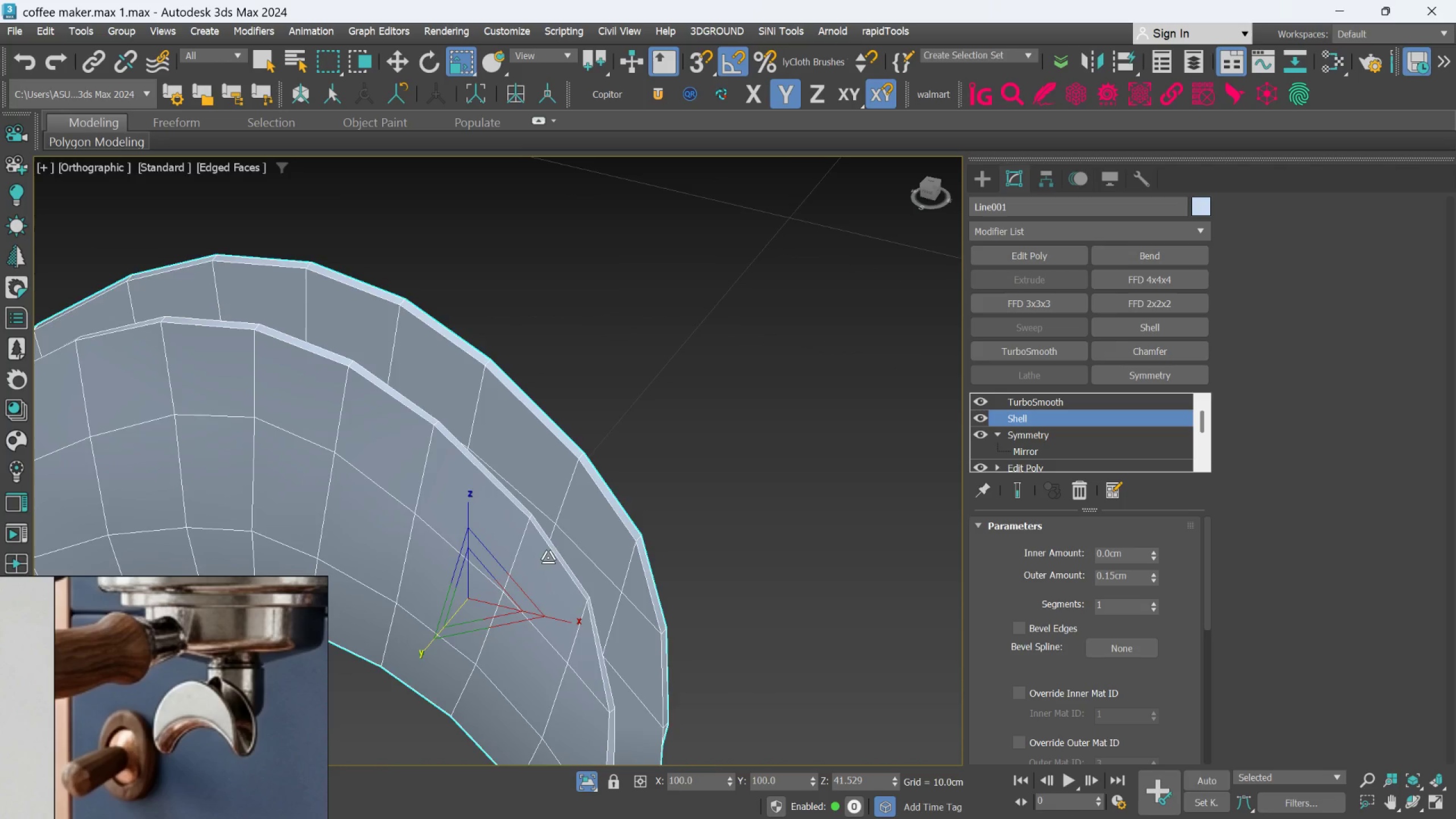 
hold_key(key=AltLeft, duration=0.41)
 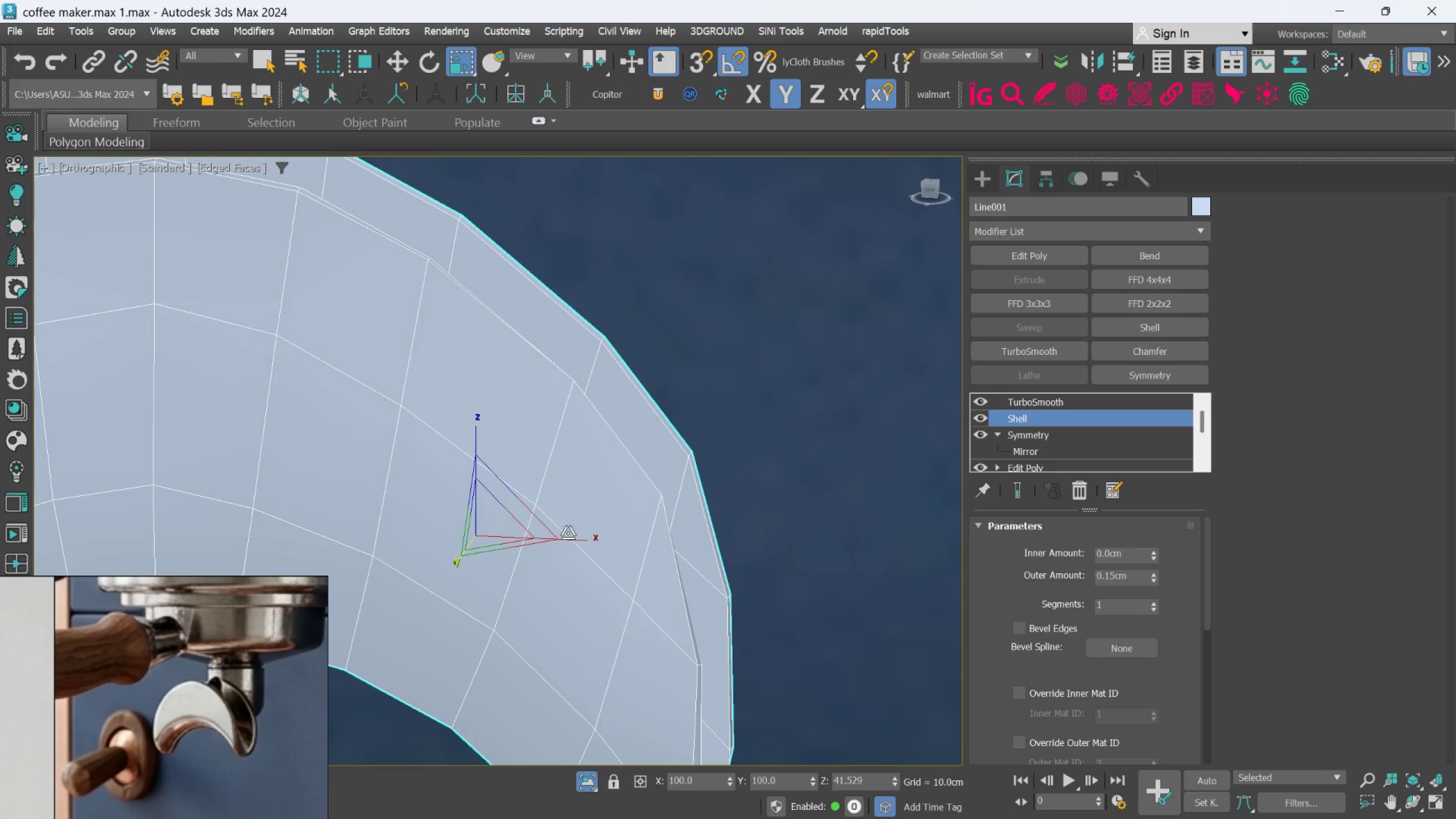 
scroll: coordinate [548, 557], scroll_direction: up, amount: 1.0
 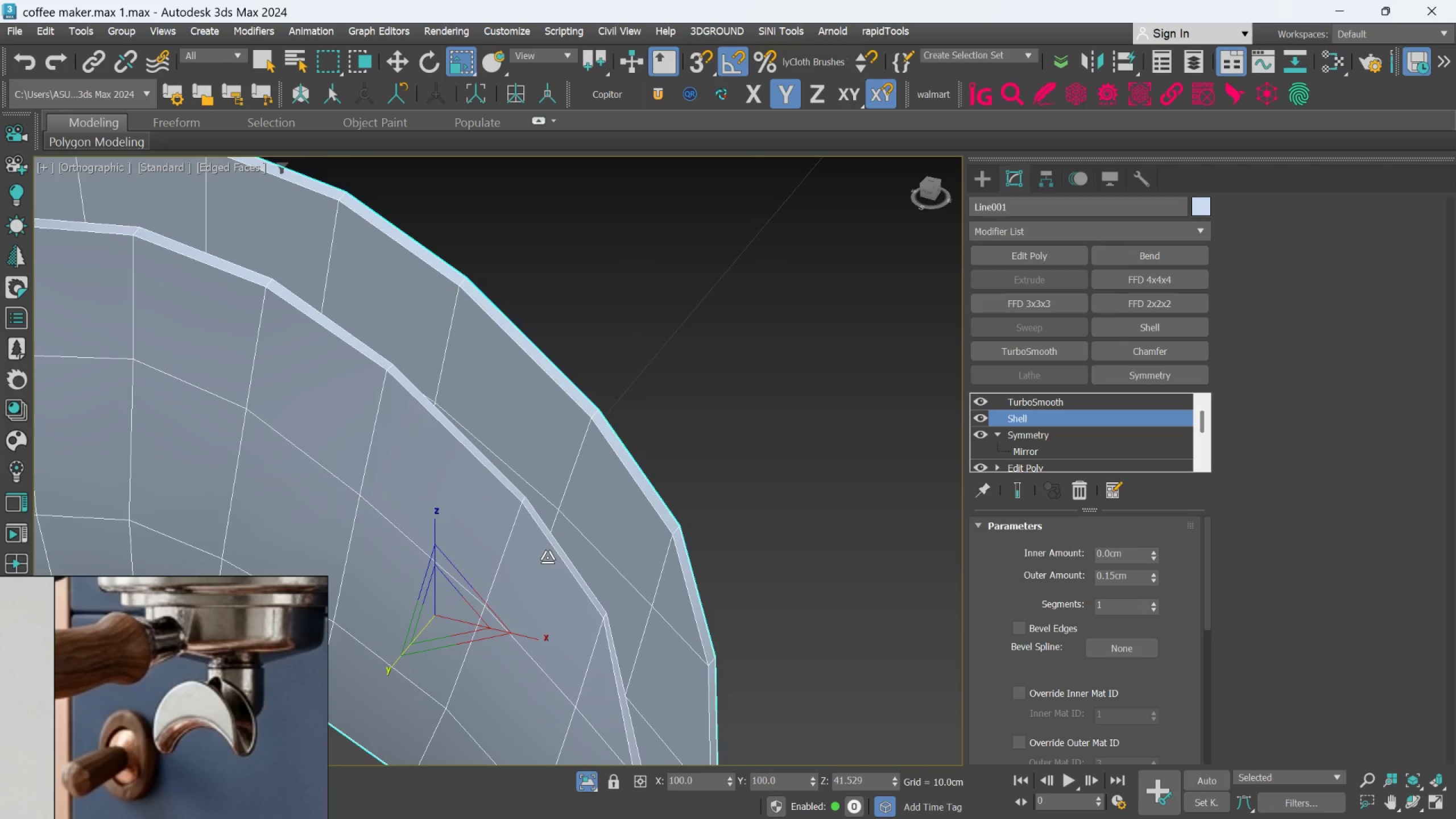 
key(F)
 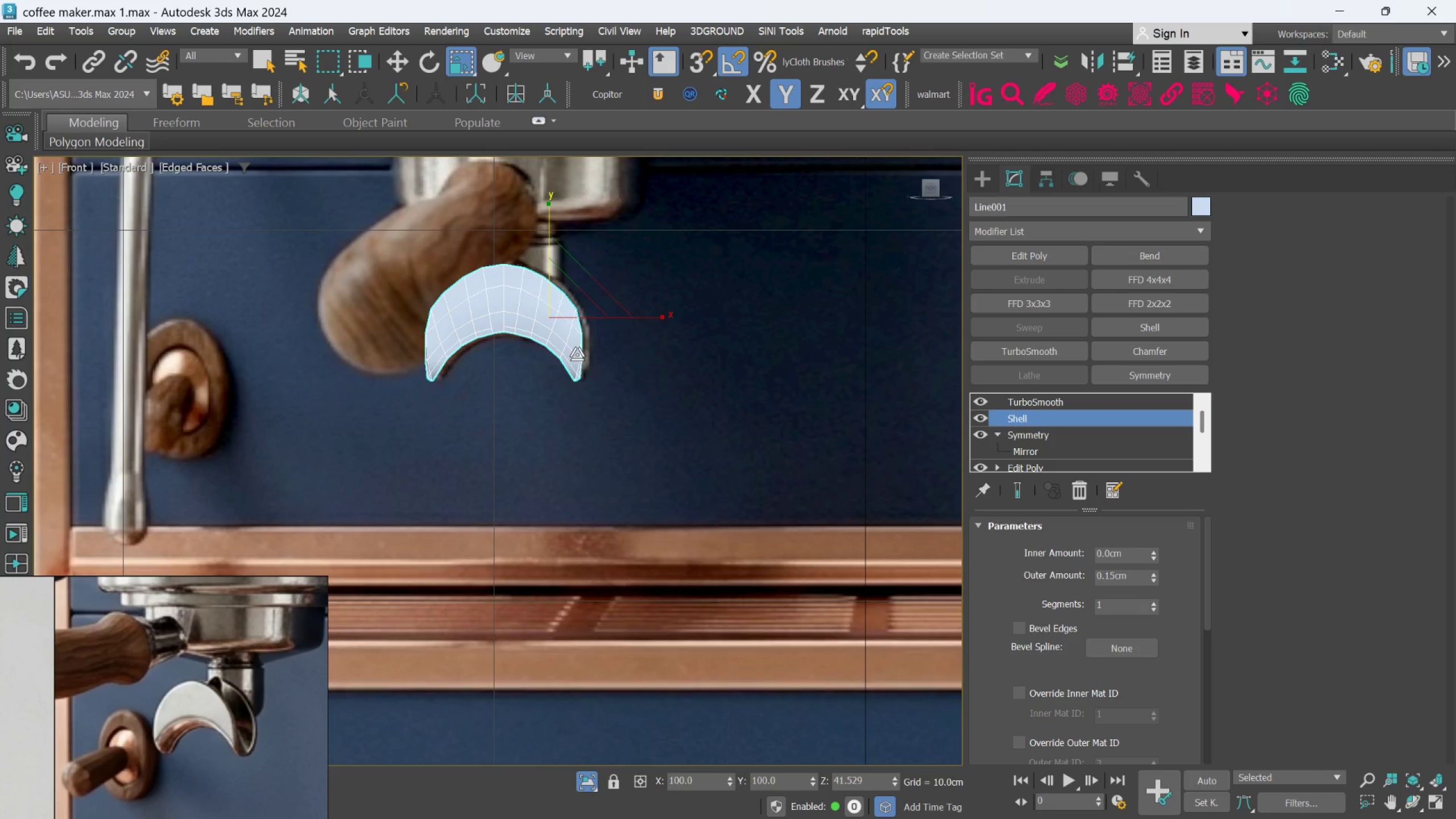 
scroll: coordinate [576, 353], scroll_direction: up, amount: 5.0
 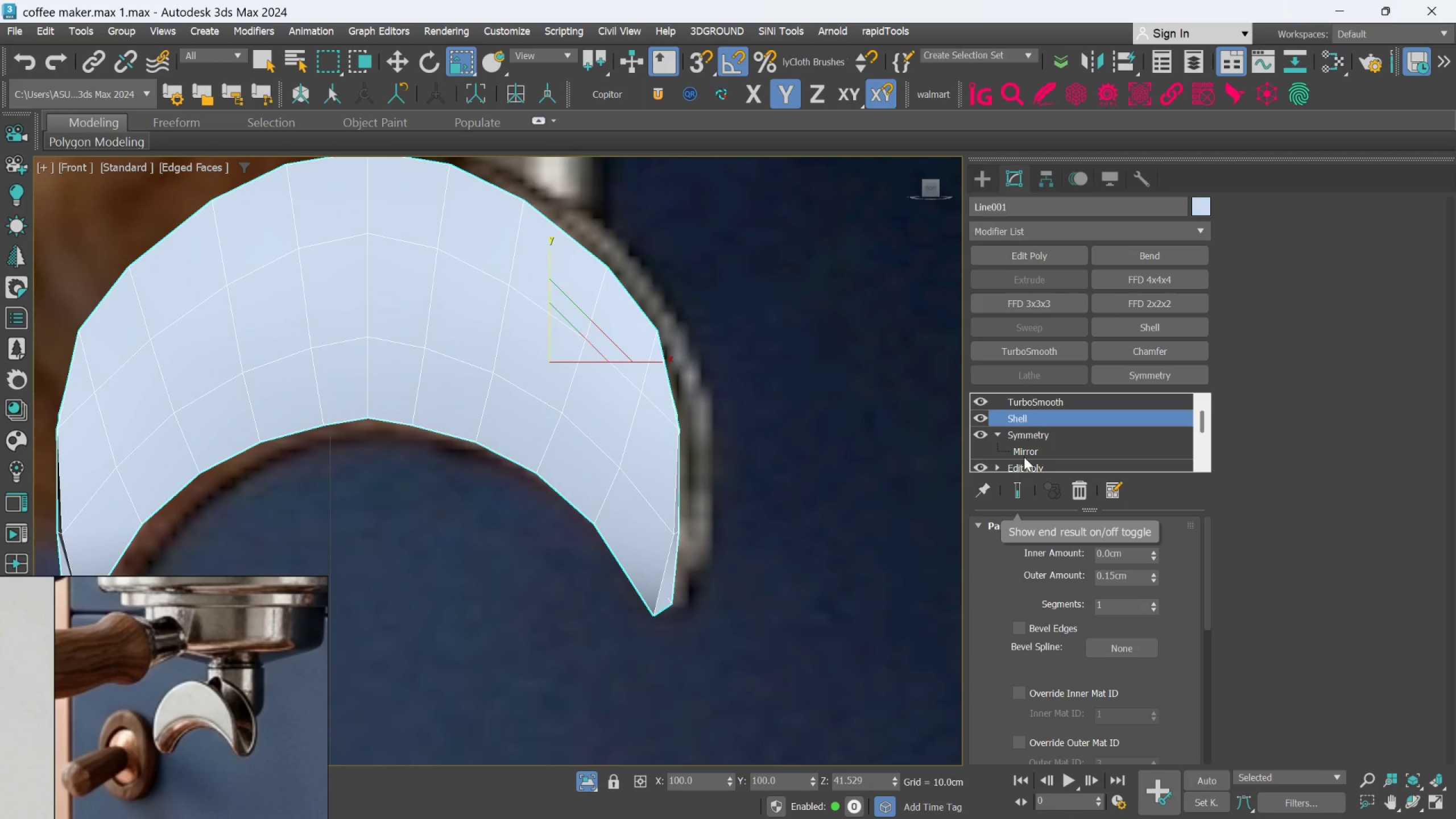 
scroll: coordinate [1025, 461], scroll_direction: down, amount: 1.0
 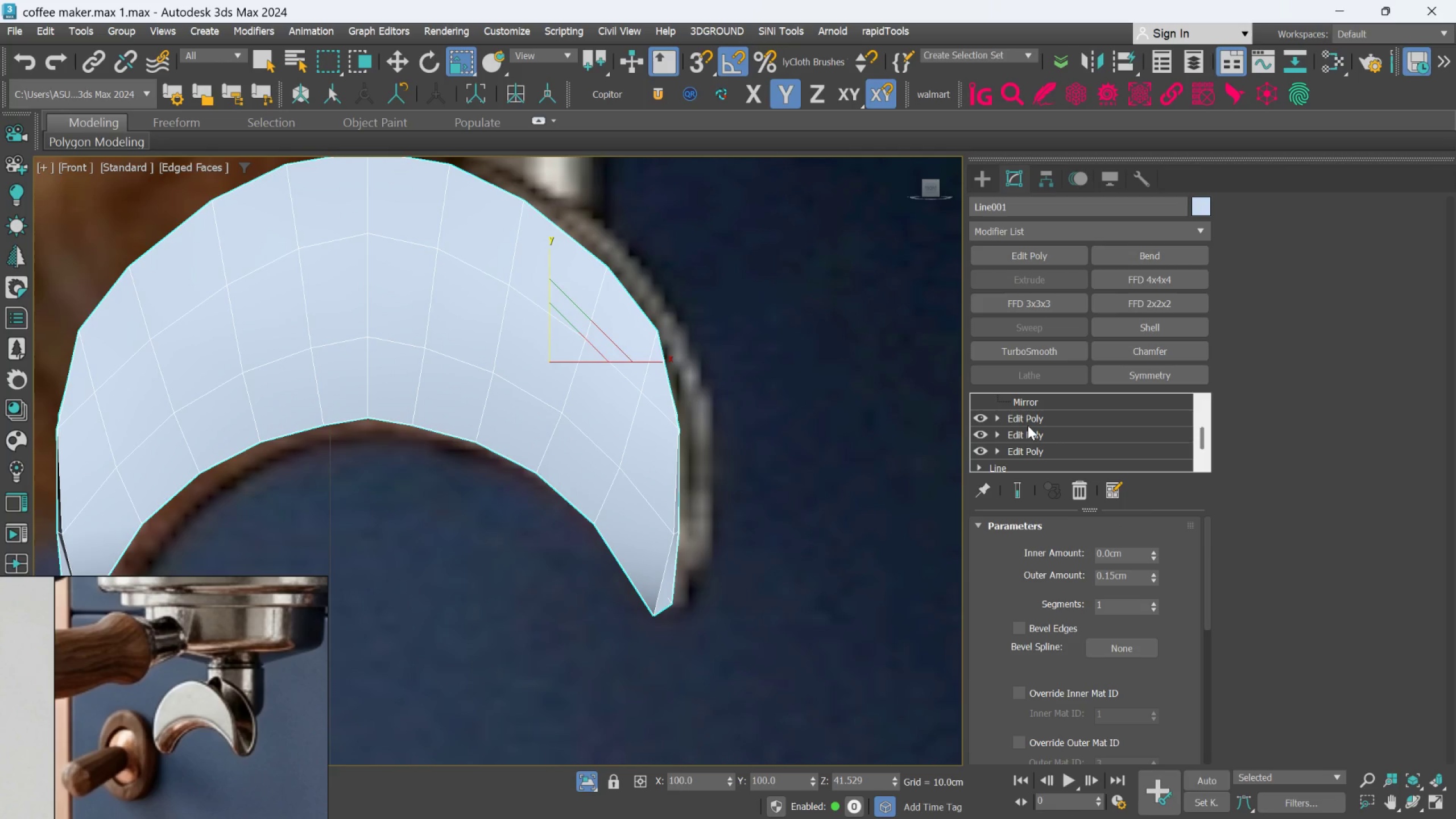 
left_click([1028, 423])
 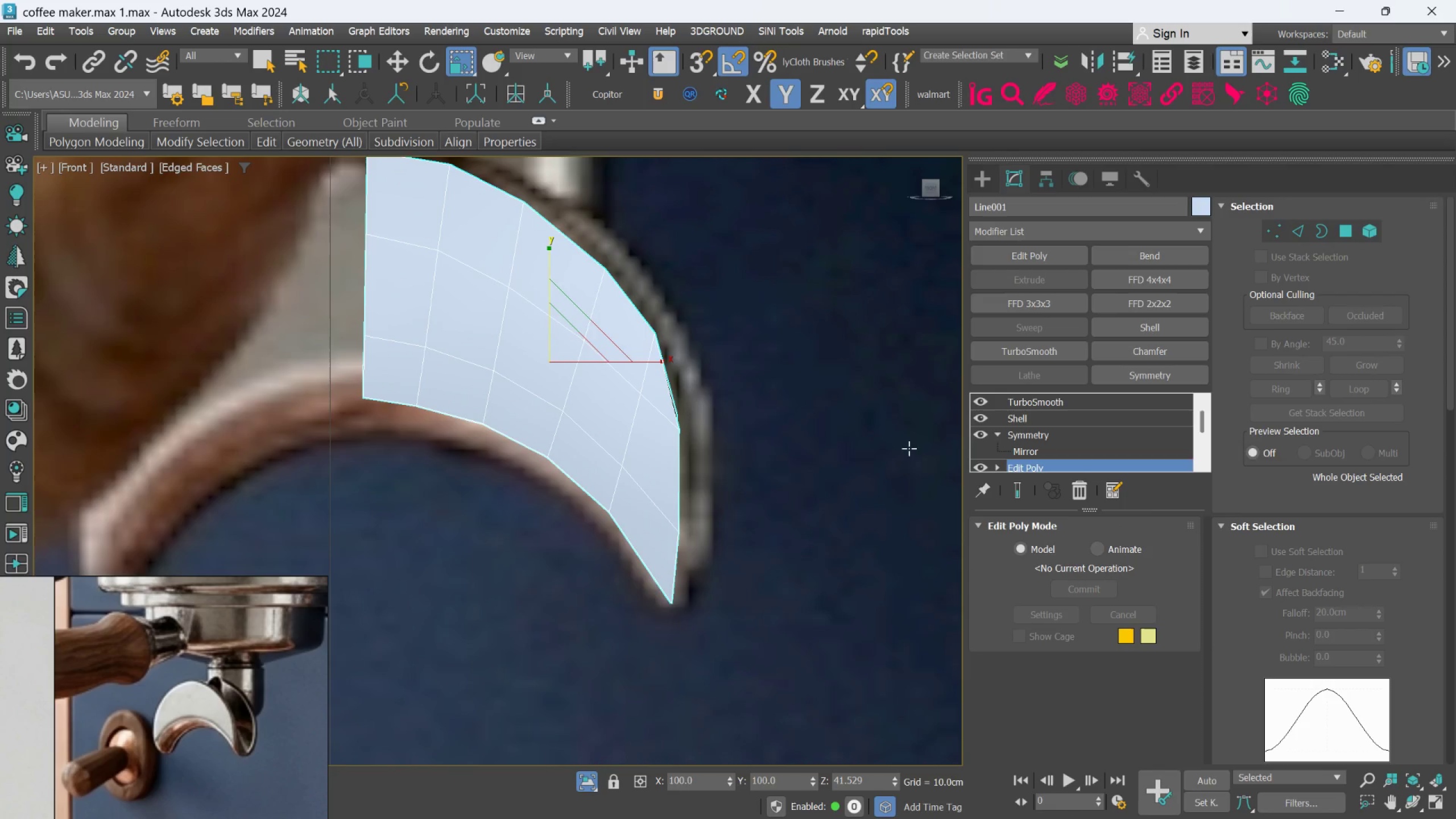 
scroll: coordinate [942, 441], scroll_direction: up, amount: 1.0
 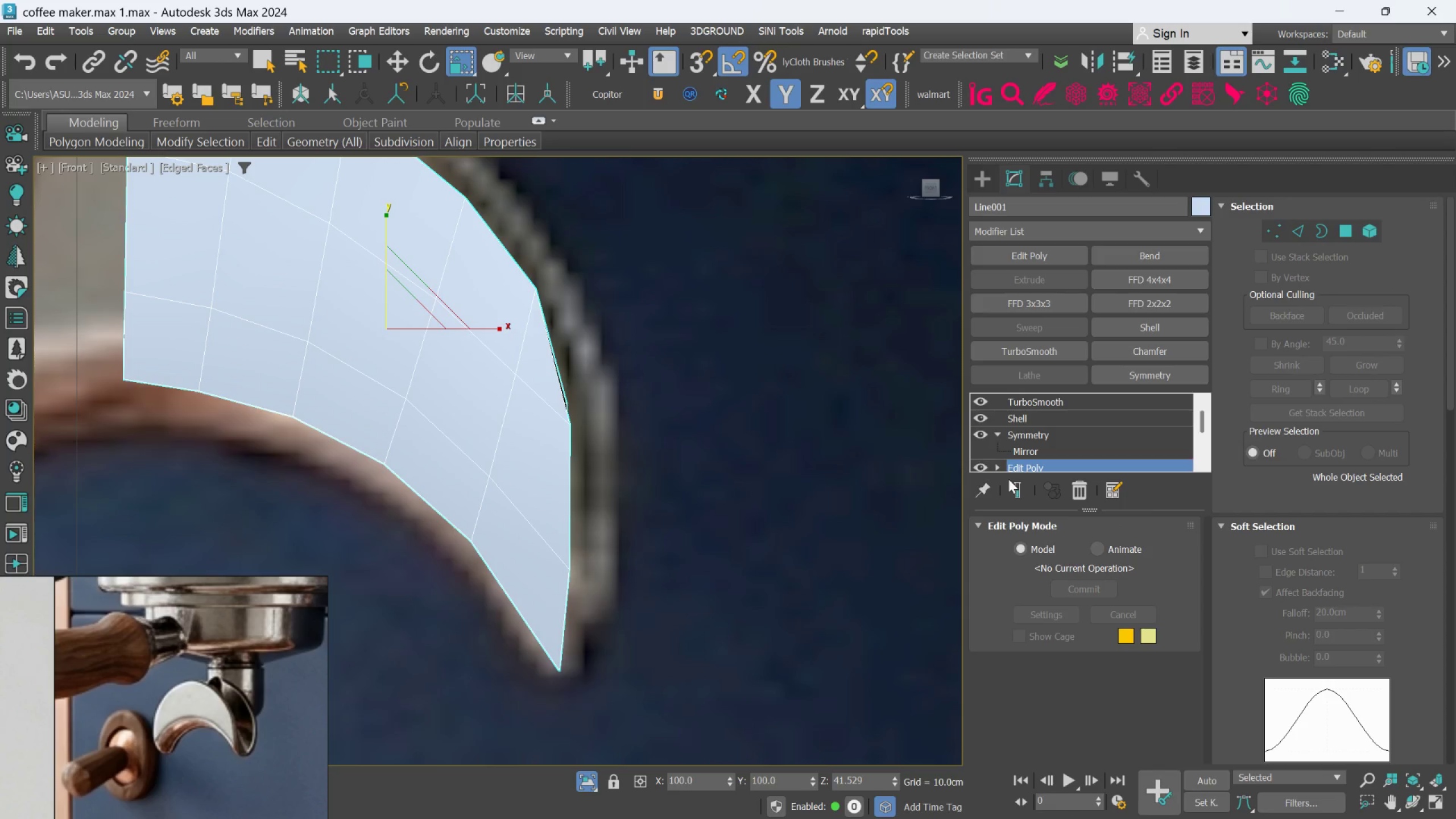 
left_click([1011, 482])
 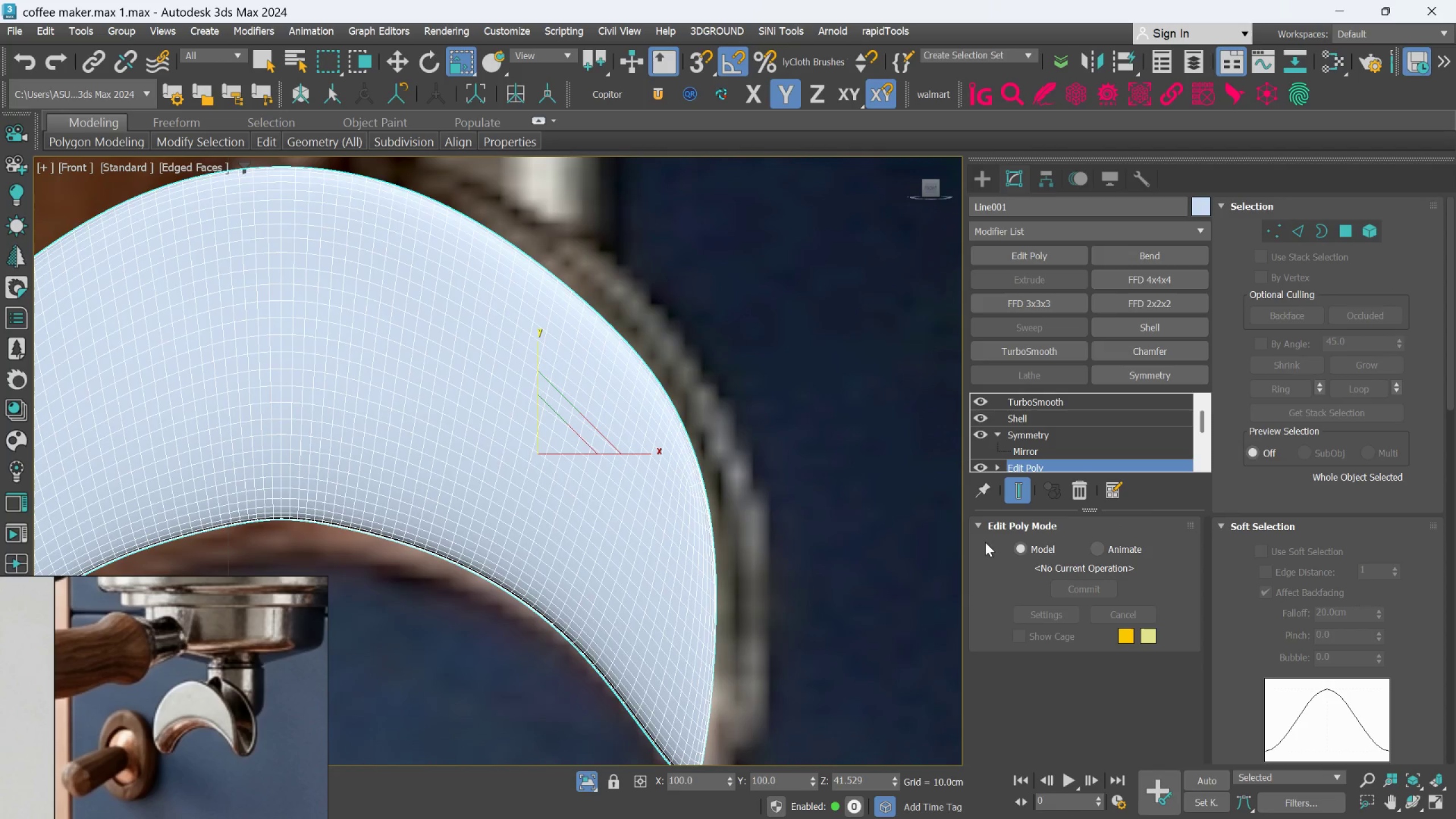 
left_click([1021, 495])
 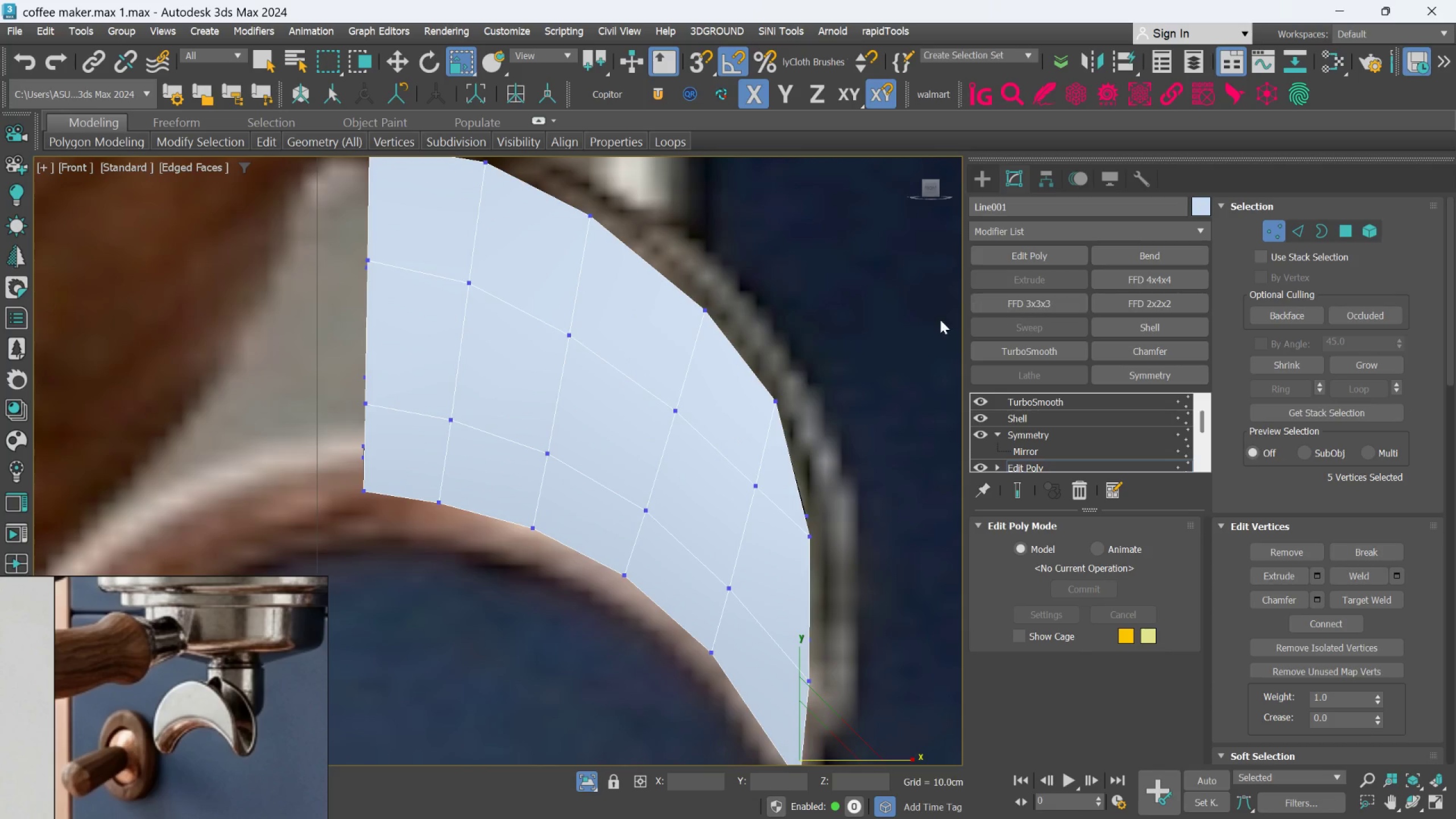 
left_click_drag(start_coordinate=[741, 280], to_coordinate=[680, 358])
 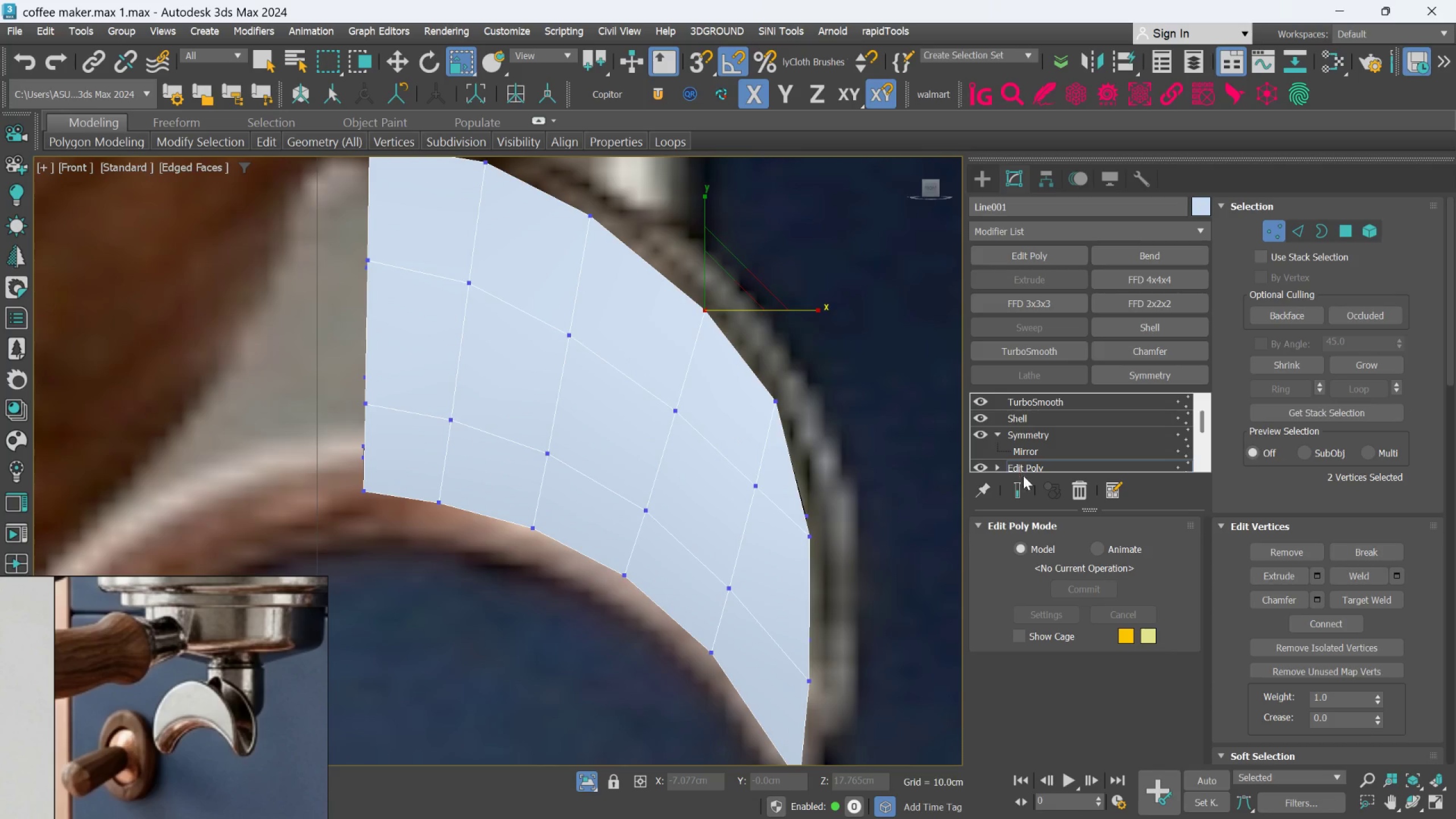 
left_click([1023, 482])
 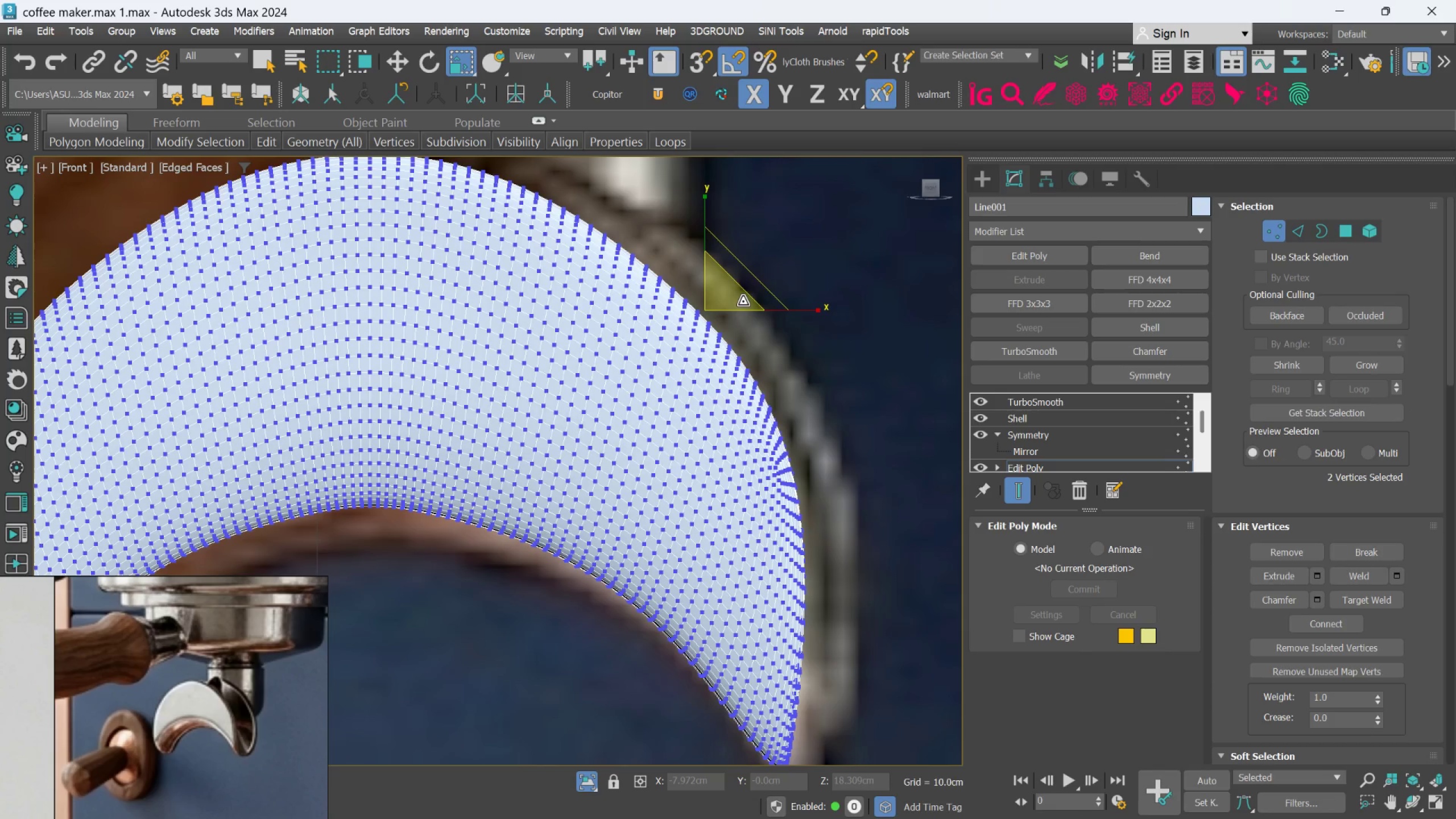 
key(W)
 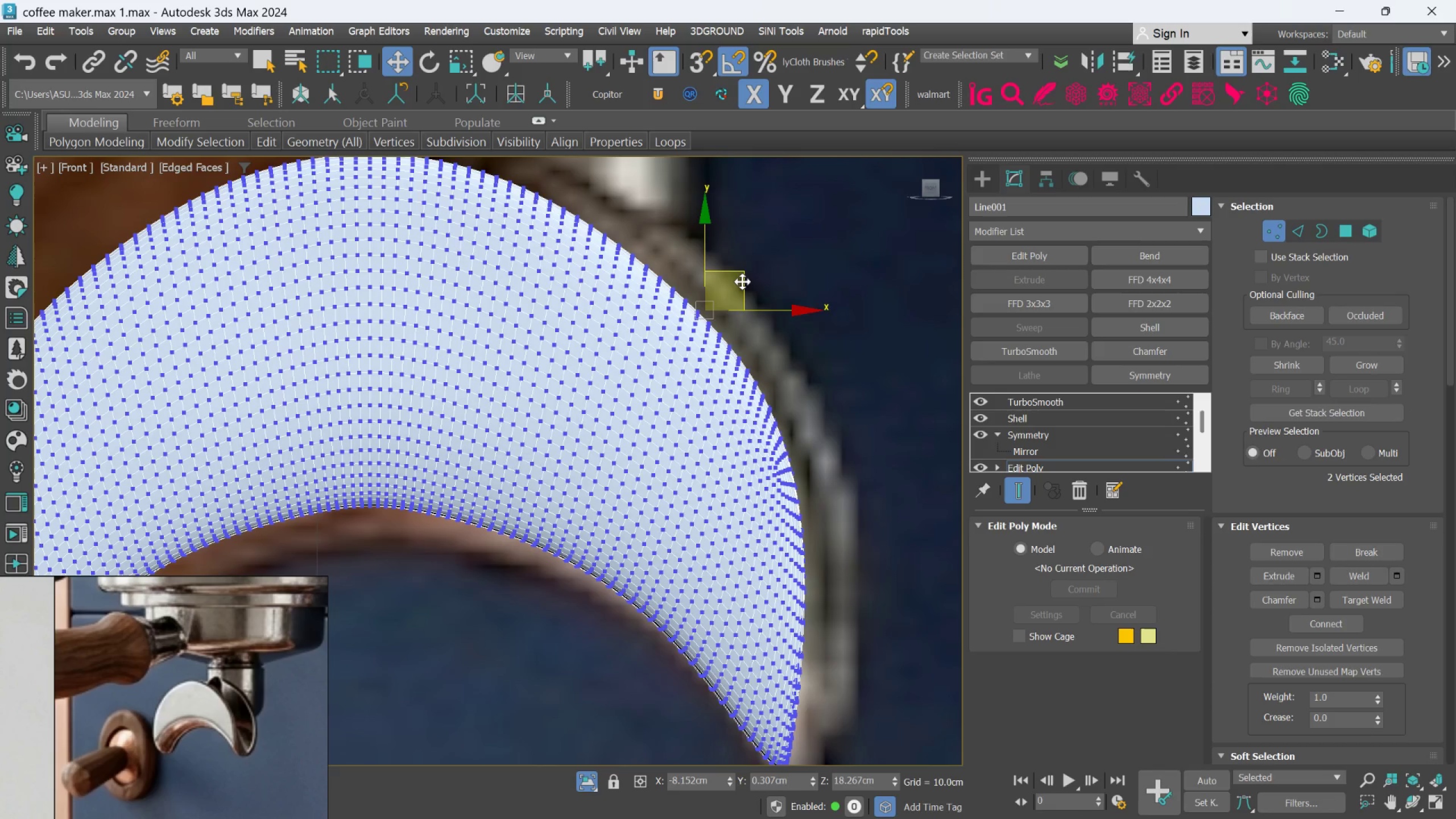 
left_click_drag(start_coordinate=[742, 279], to_coordinate=[750, 269])
 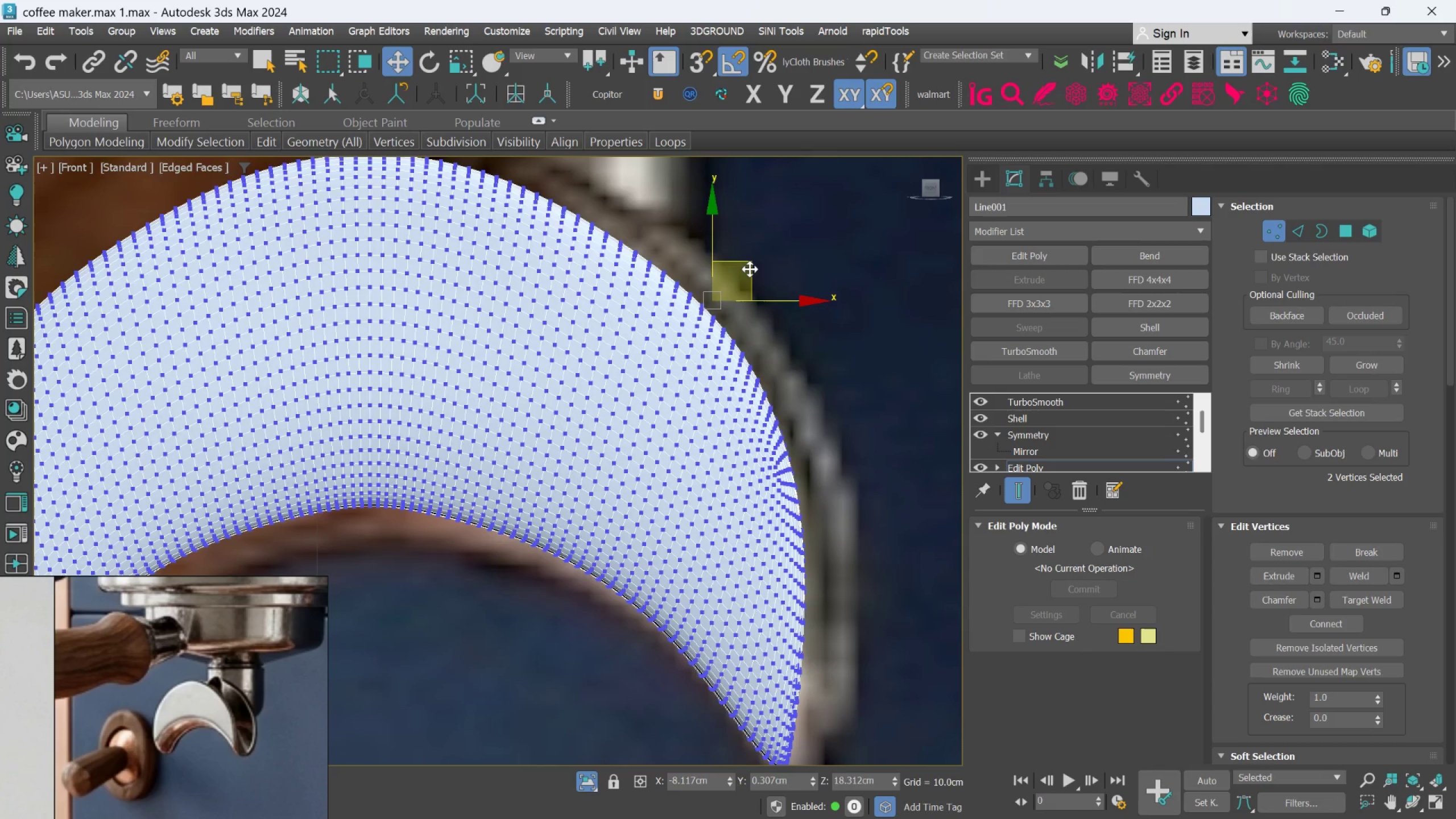 
scroll: coordinate [750, 269], scroll_direction: down, amount: 2.0
 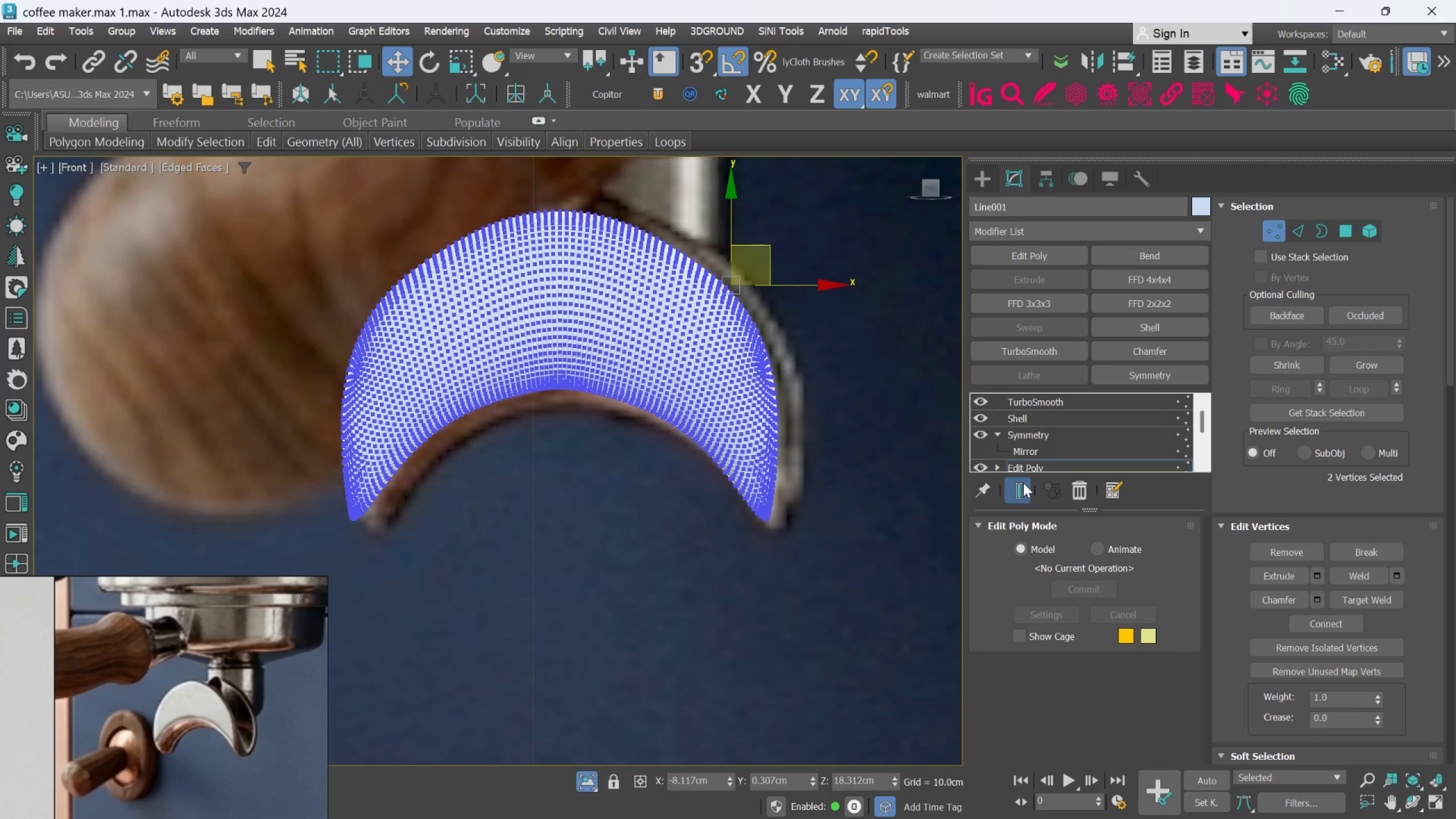 
left_click([1023, 484])
 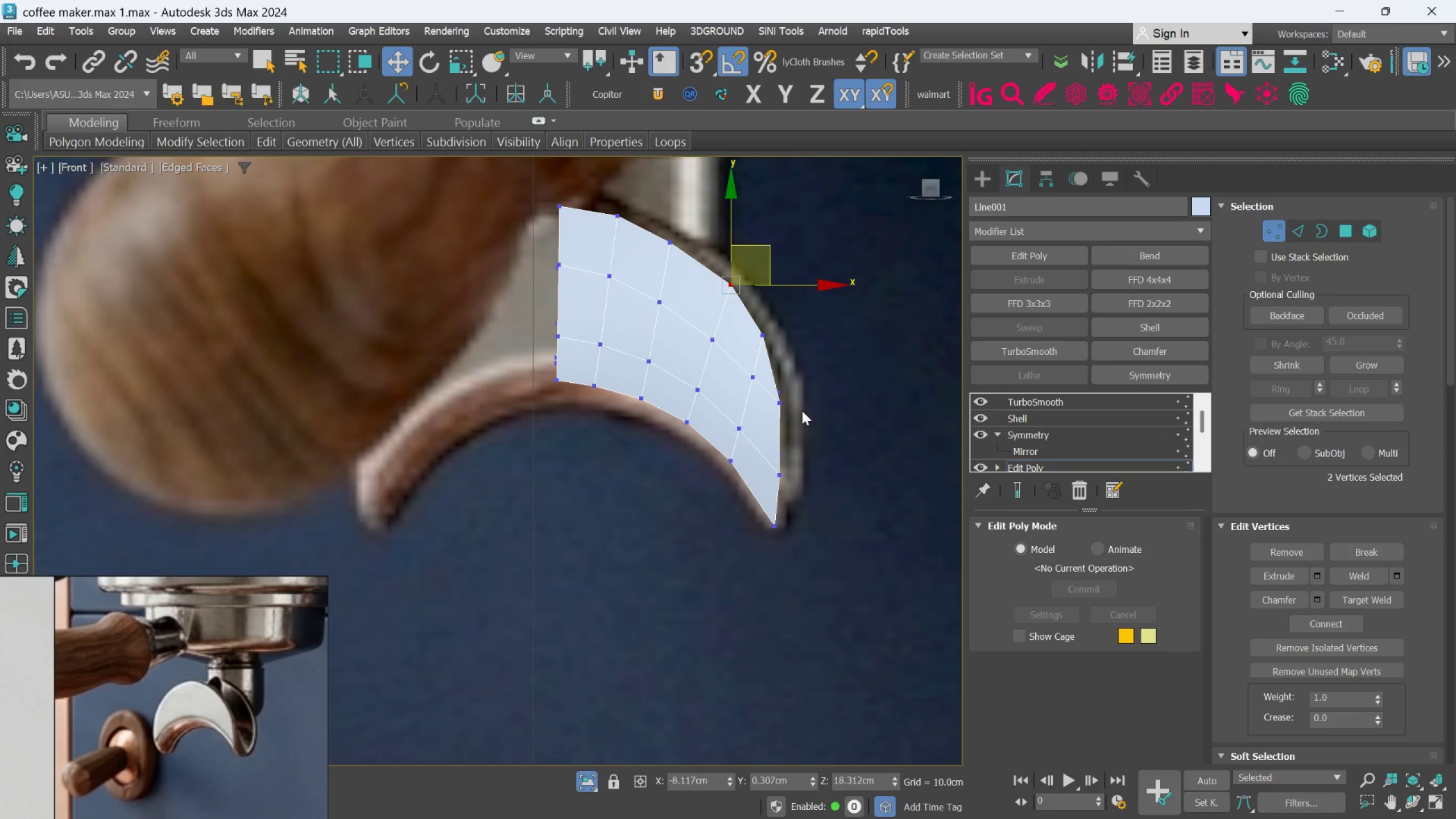 
scroll: coordinate [751, 341], scroll_direction: up, amount: 2.0
 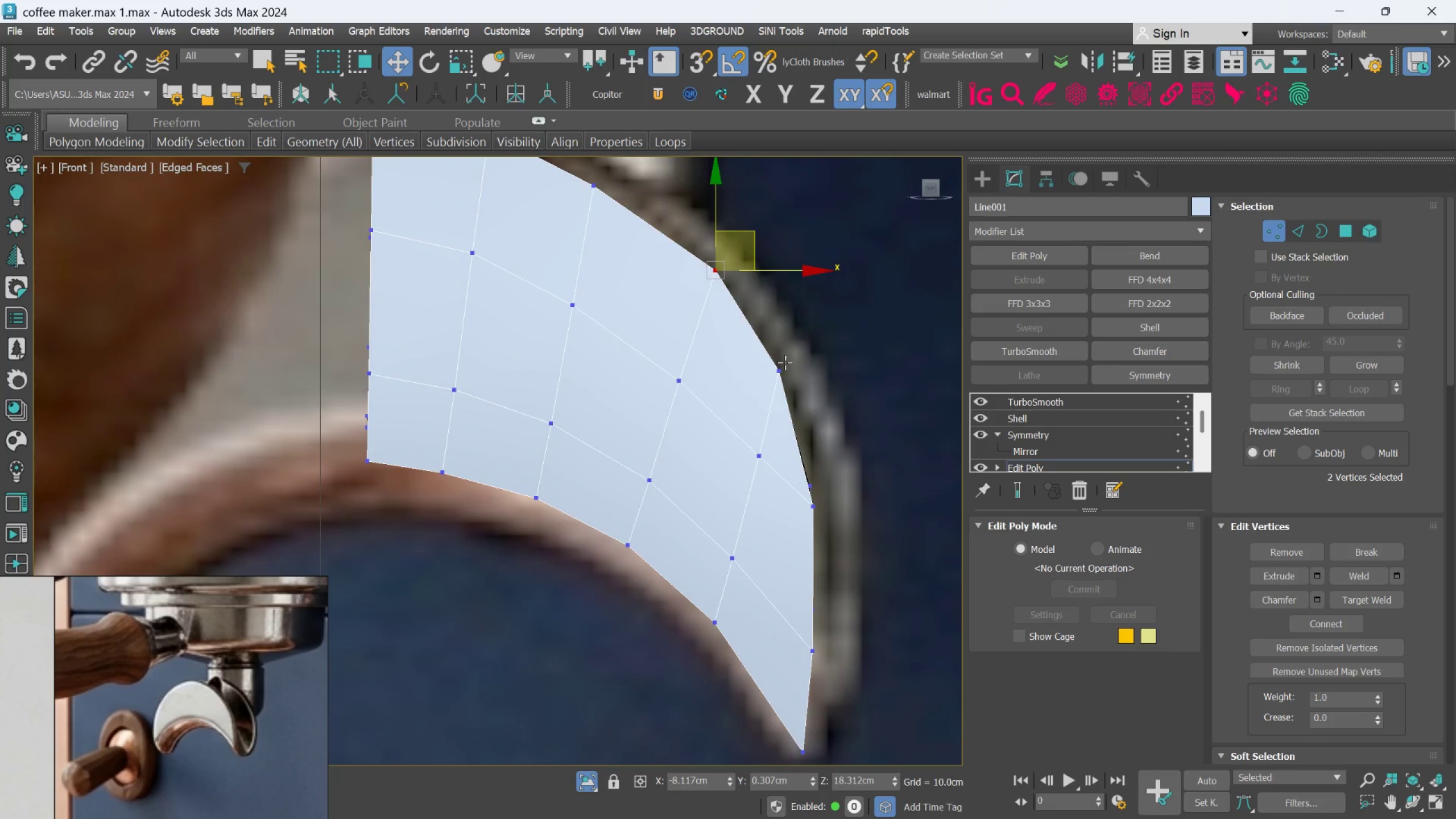 
left_click_drag(start_coordinate=[807, 340], to_coordinate=[748, 410])
 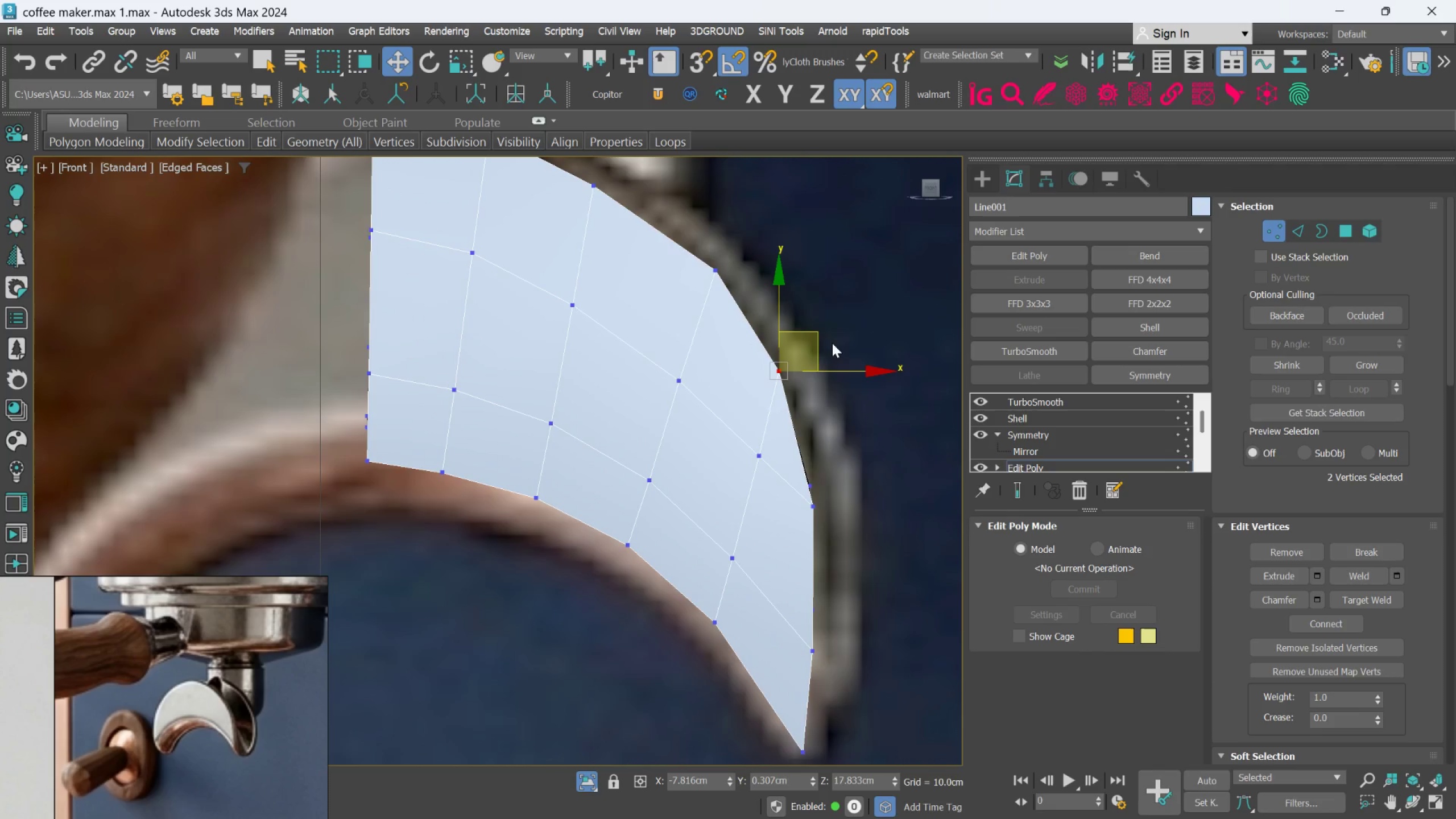 
left_click([820, 305])
 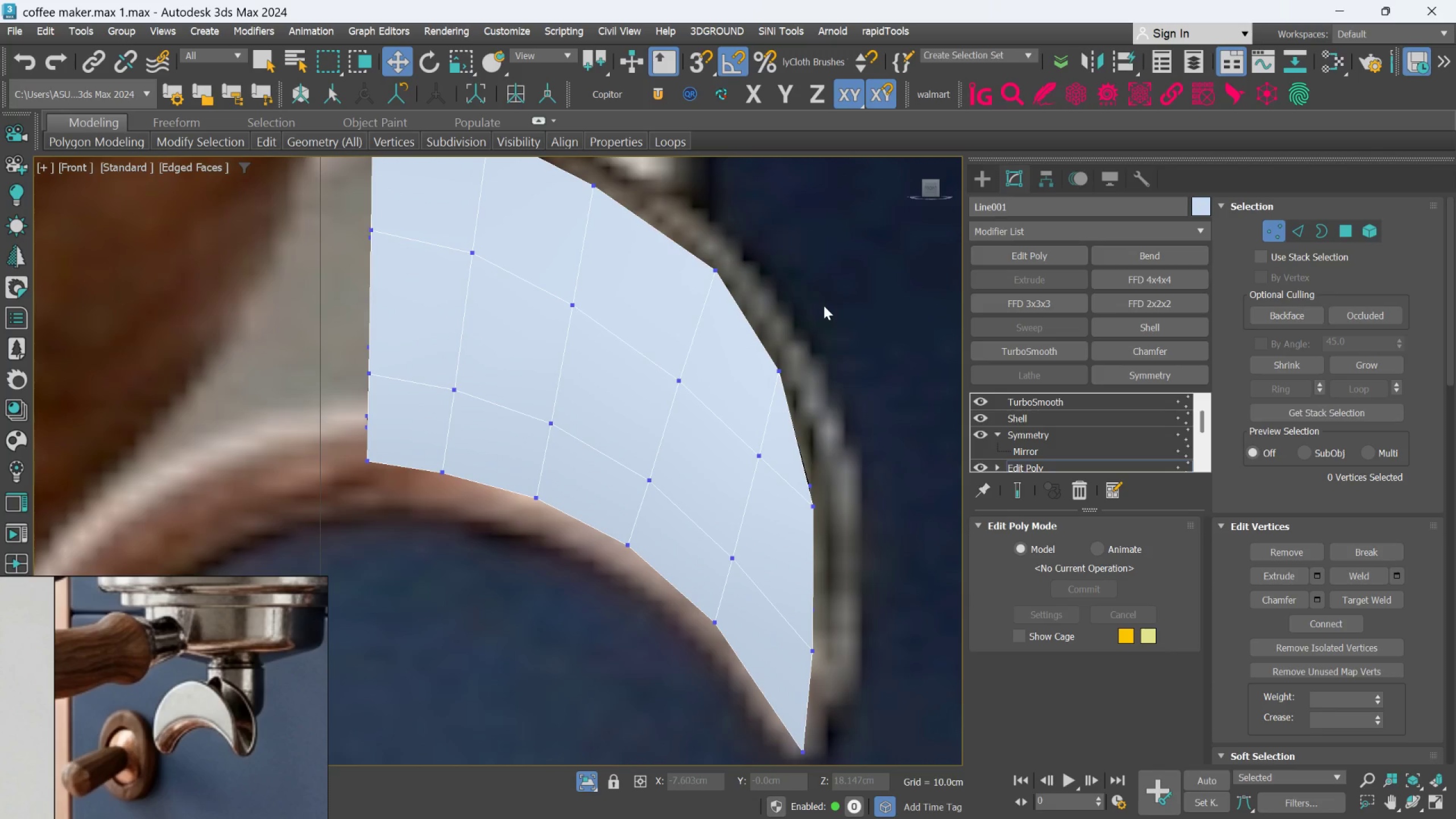 
left_click_drag(start_coordinate=[824, 305], to_coordinate=[751, 412])
 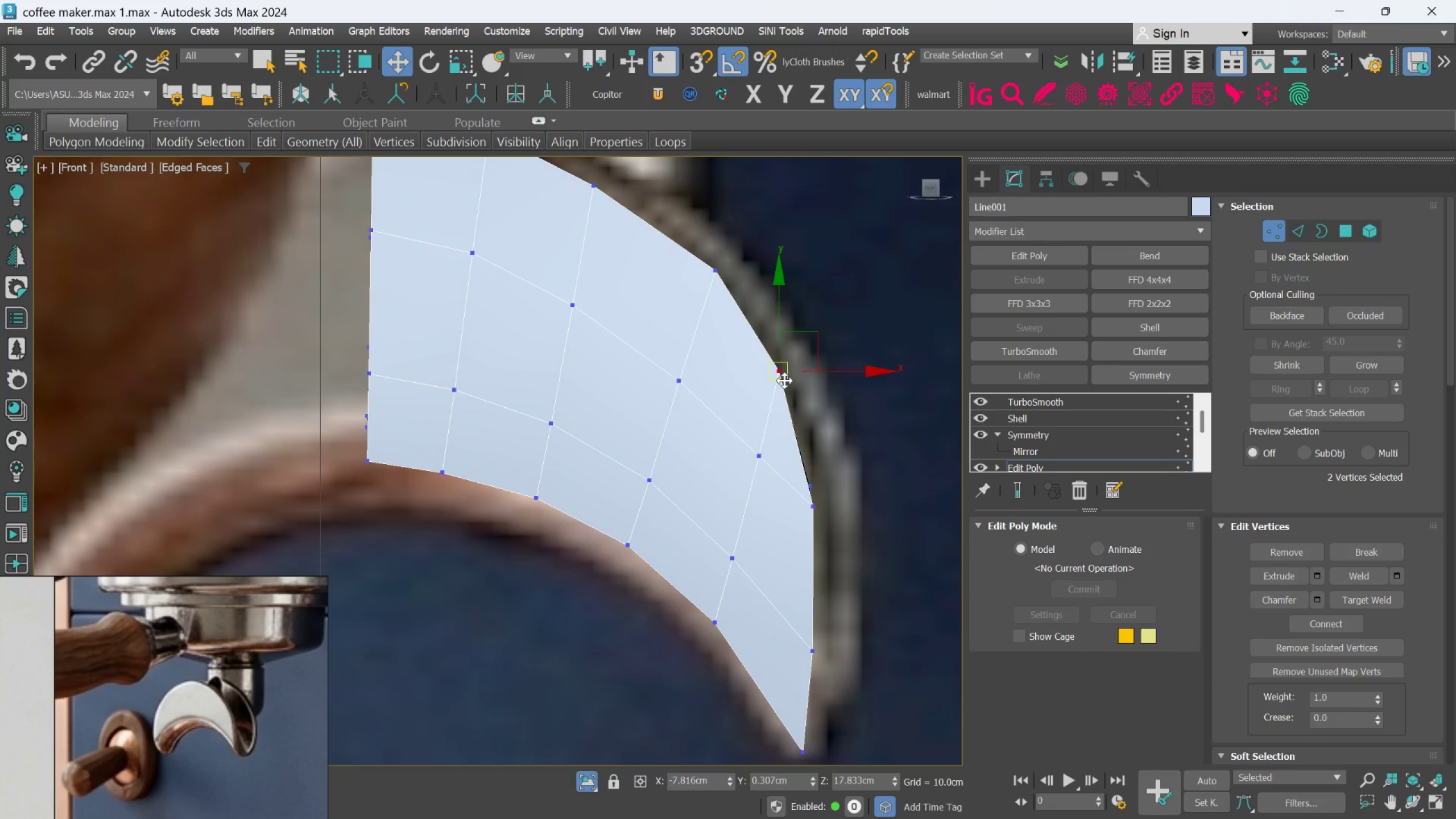 
hold_key(key=AltLeft, duration=0.83)
 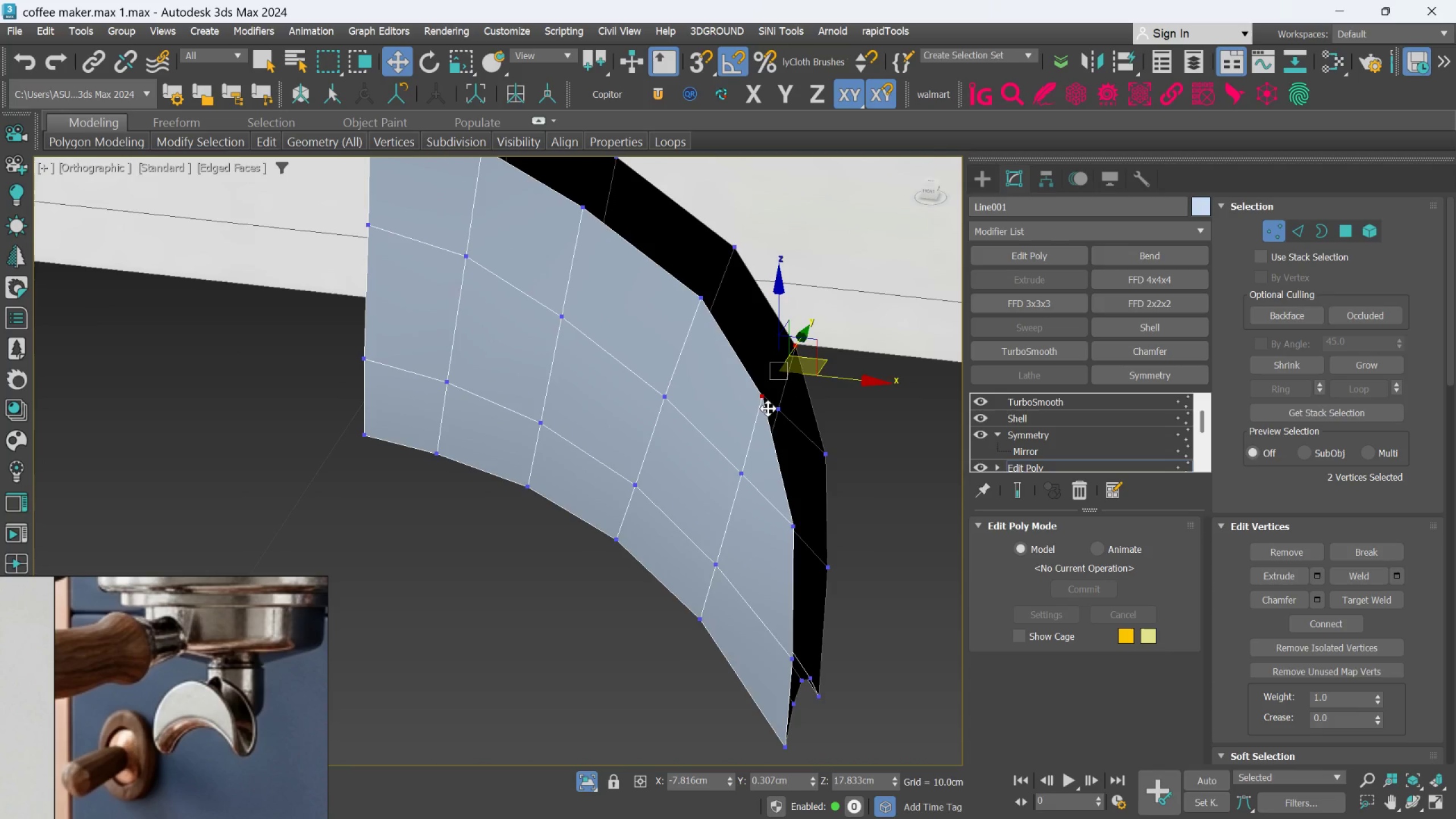 
key(F)
 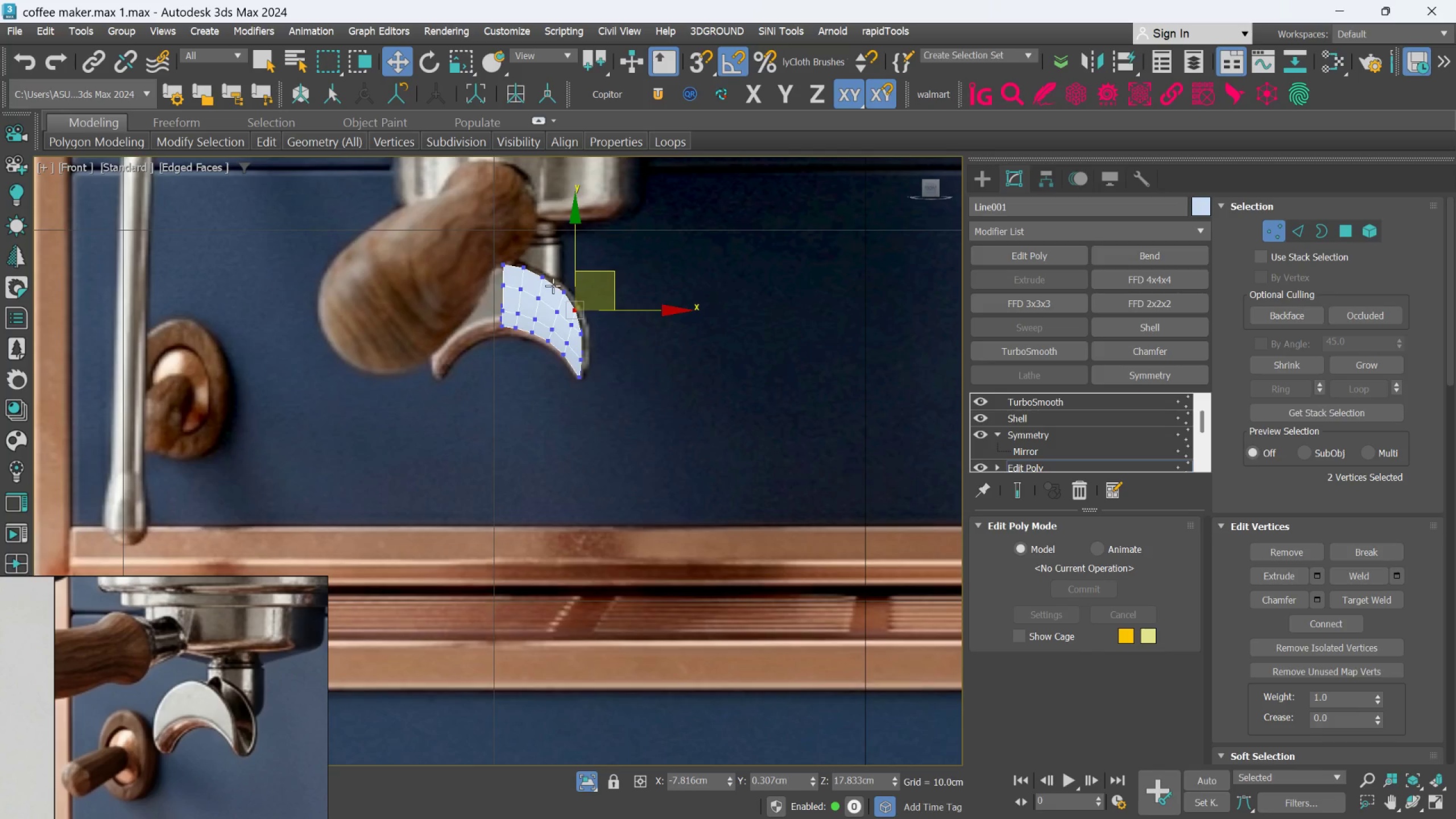 
scroll: coordinate [586, 337], scroll_direction: up, amount: 5.0
 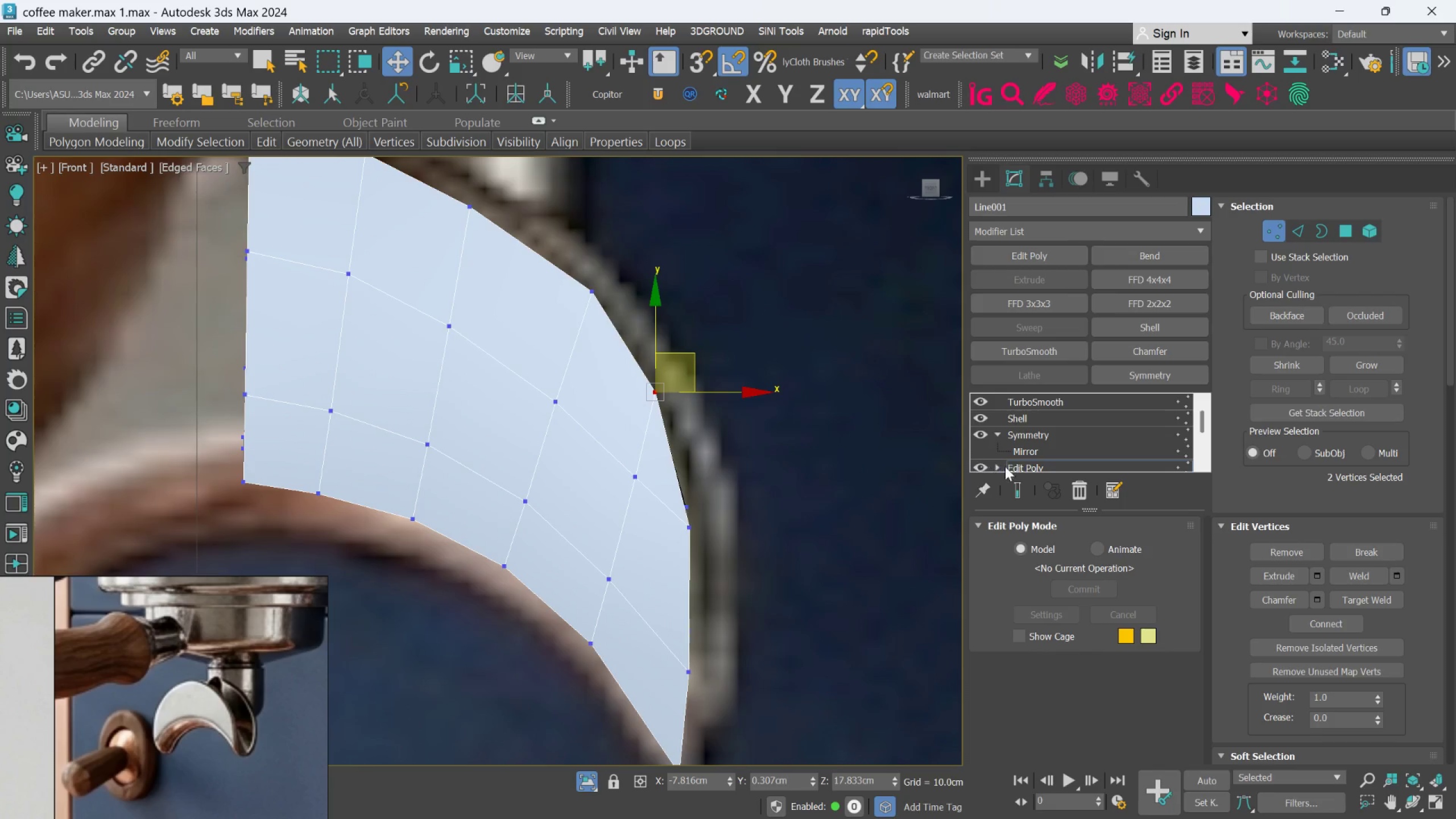 
left_click([1017, 483])
 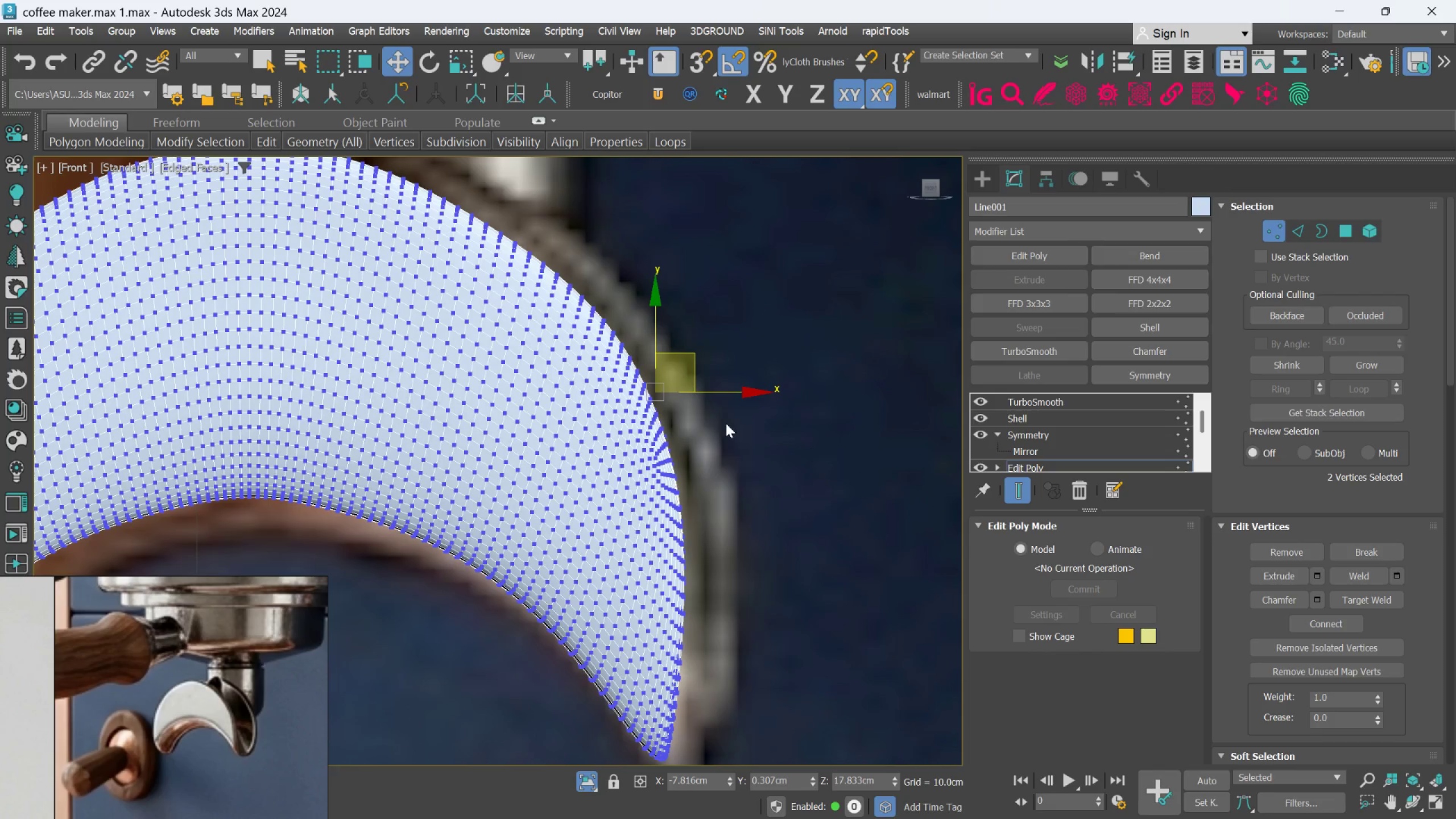 
scroll: coordinate [706, 420], scroll_direction: up, amount: 1.0
 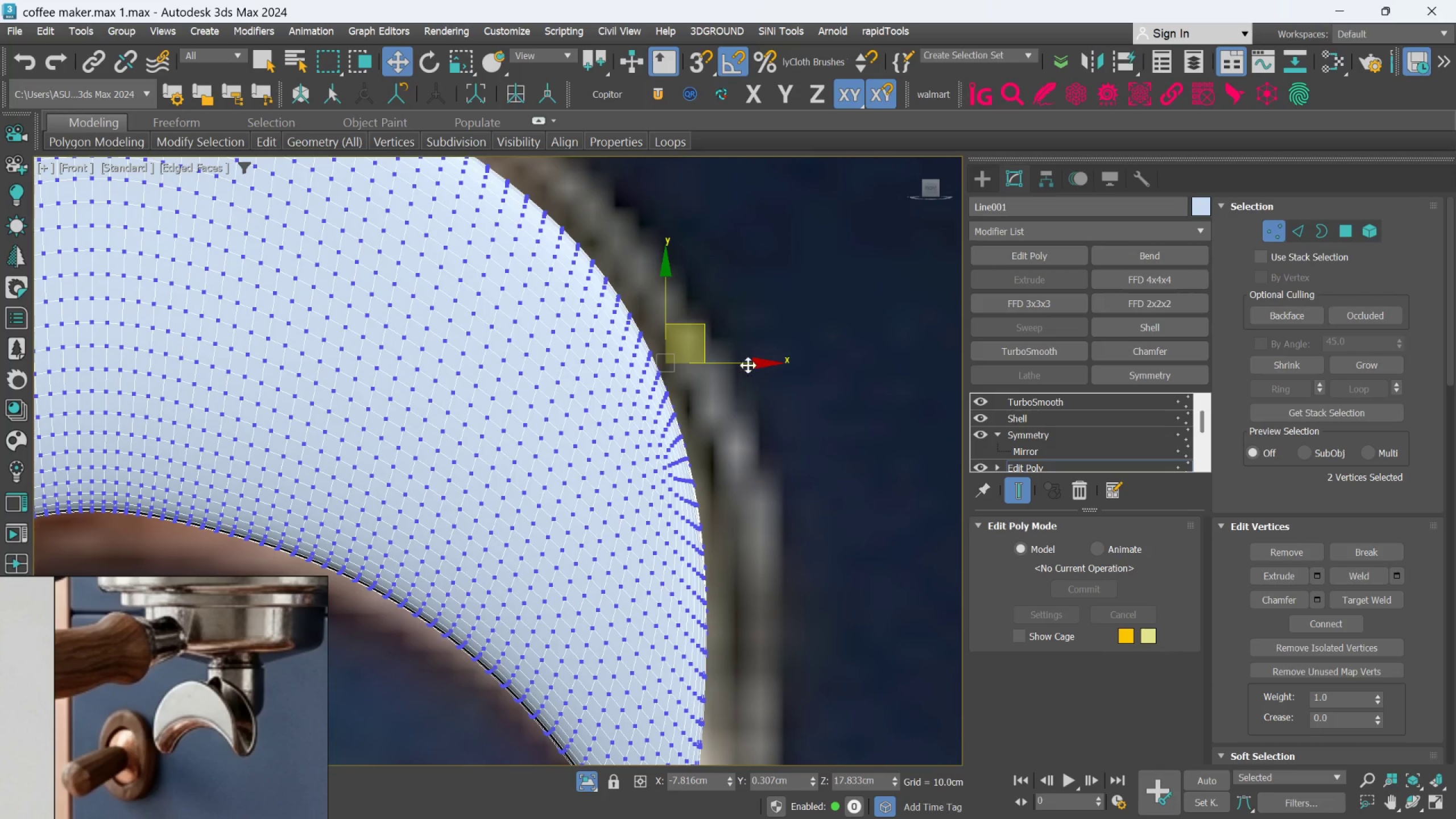 
left_click_drag(start_coordinate=[755, 361], to_coordinate=[765, 362])
 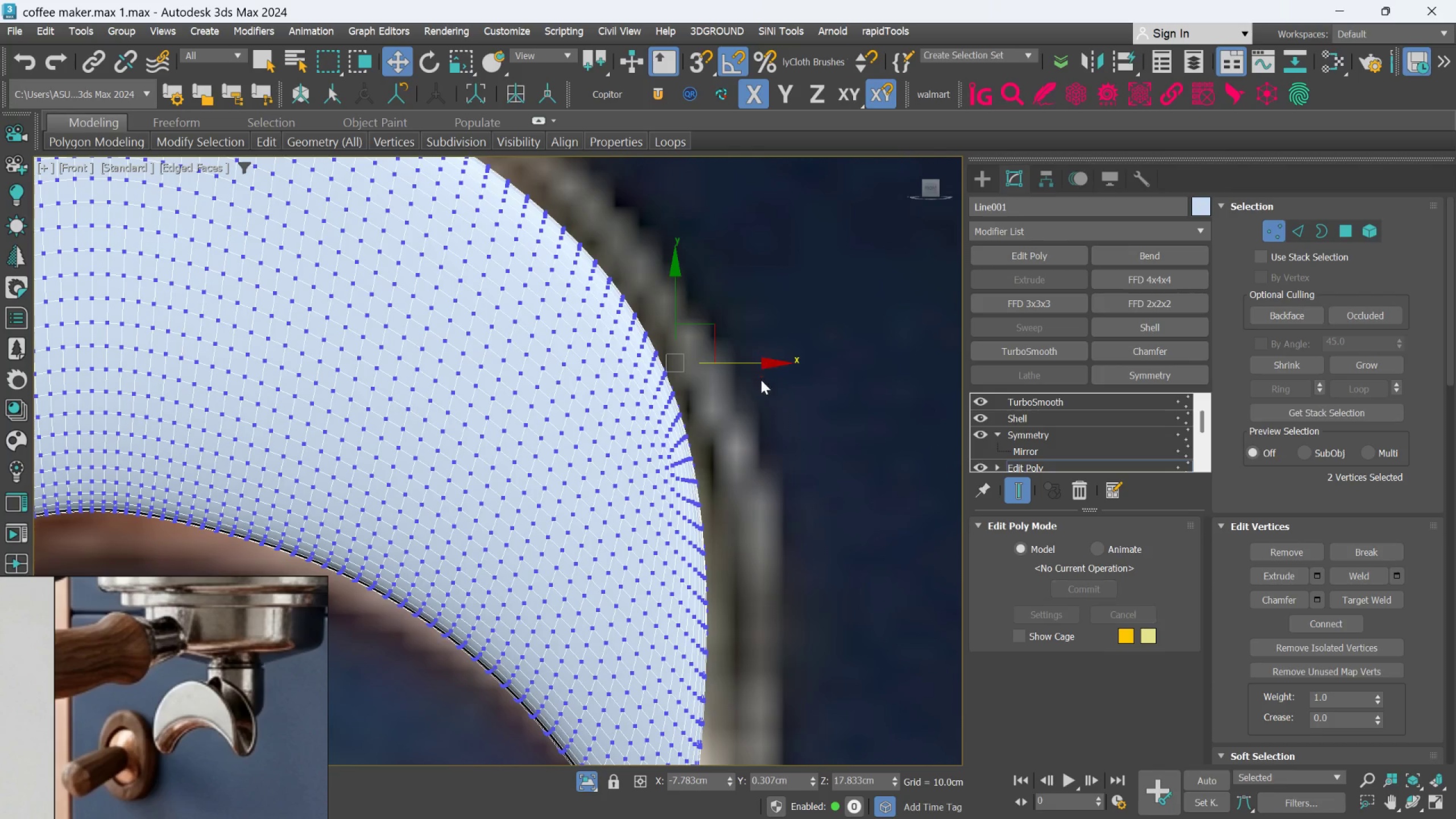 
scroll: coordinate [761, 382], scroll_direction: down, amount: 1.0
 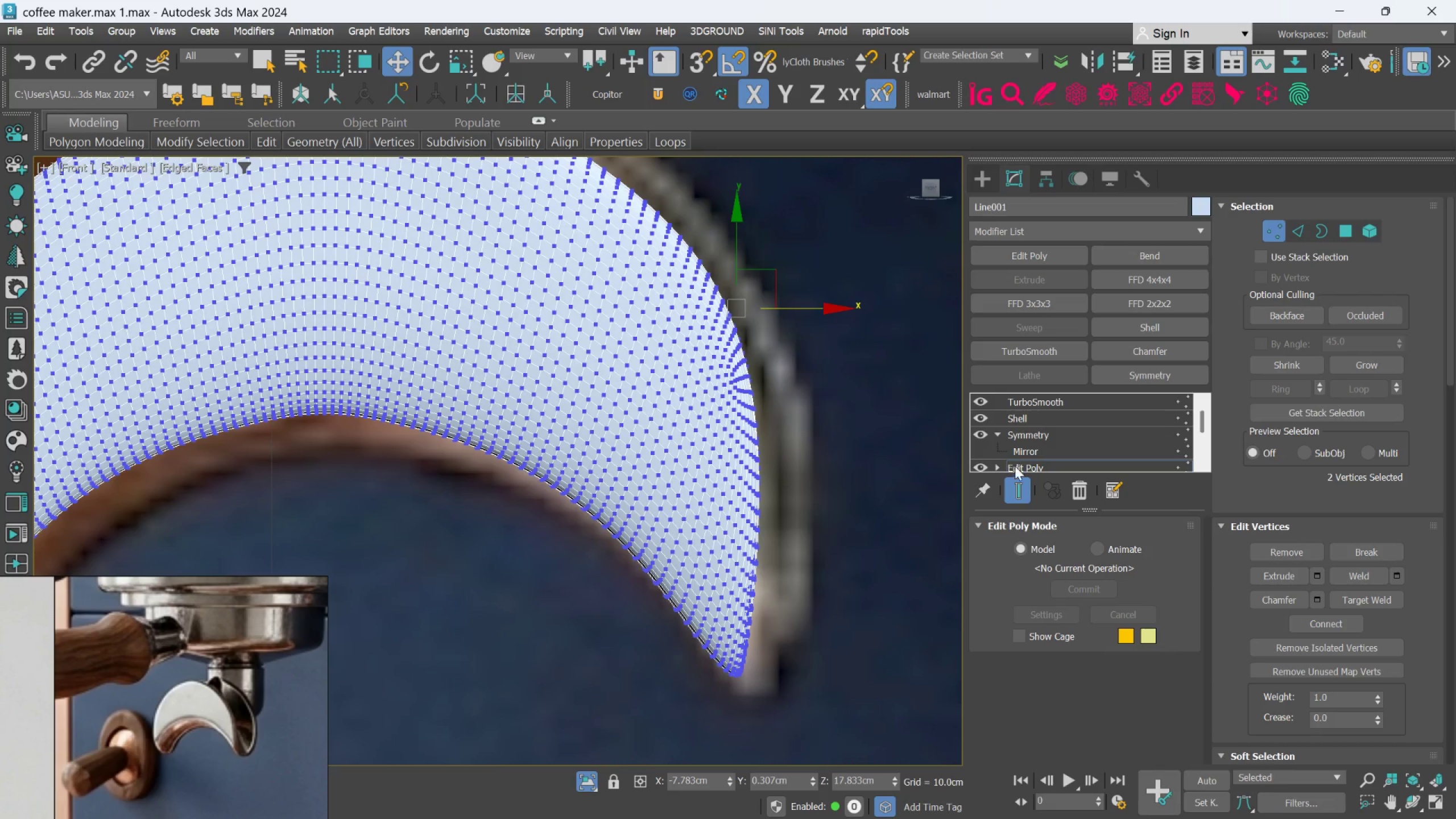 
left_click([1017, 483])
 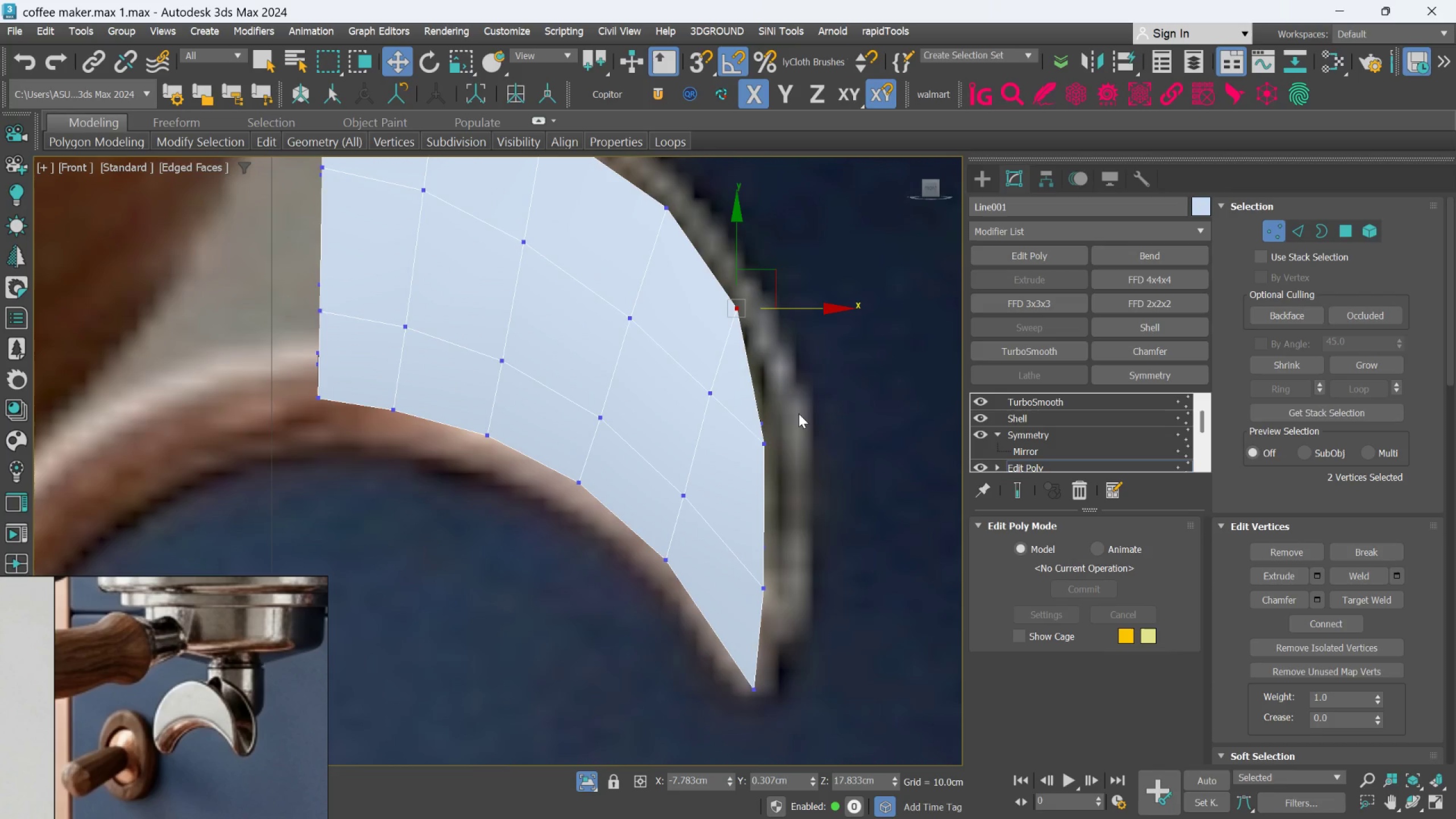 
left_click_drag(start_coordinate=[791, 396], to_coordinate=[746, 468])
 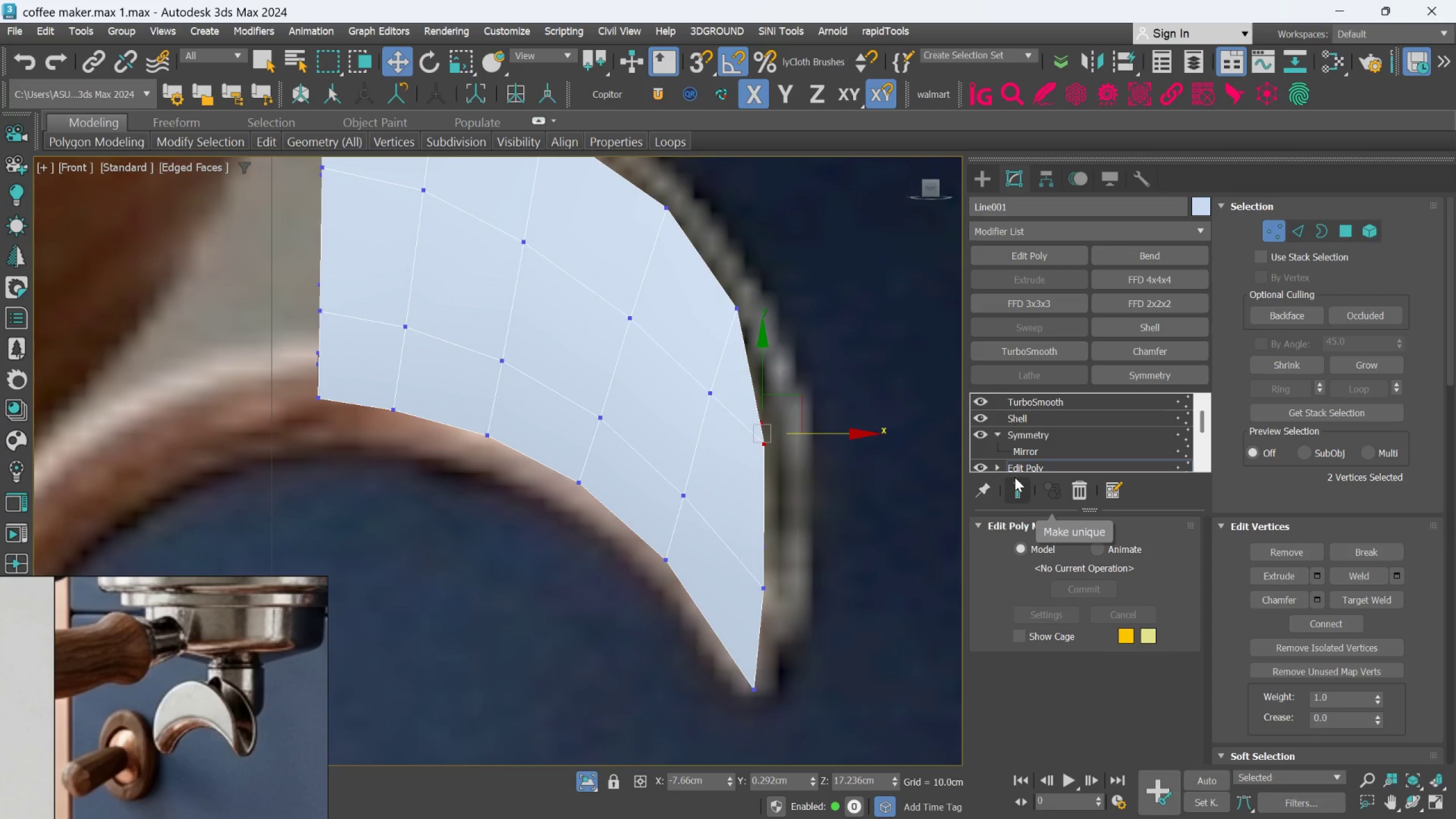 
left_click([1014, 481])
 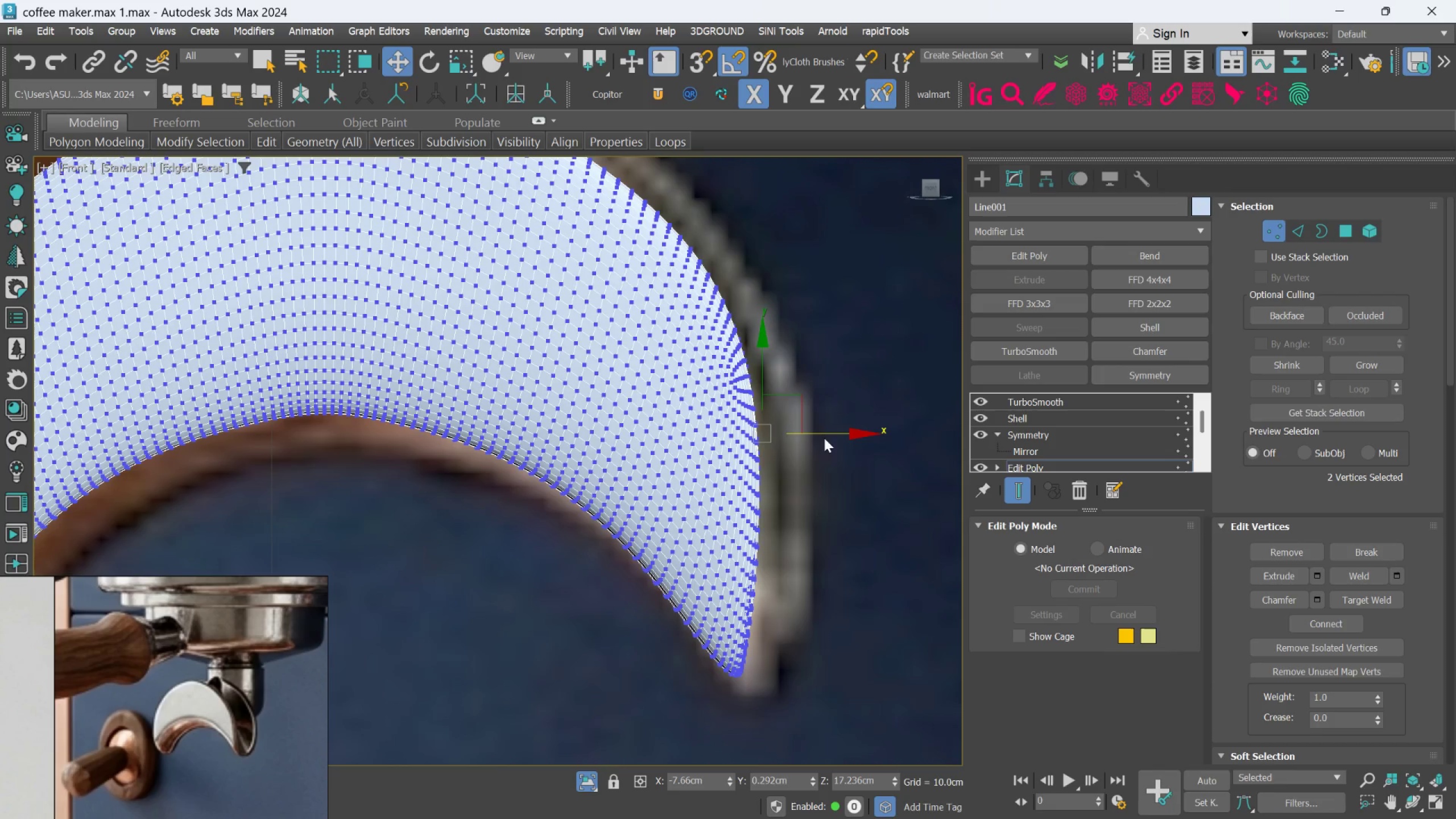 
left_click_drag(start_coordinate=[827, 436], to_coordinate=[837, 435])
 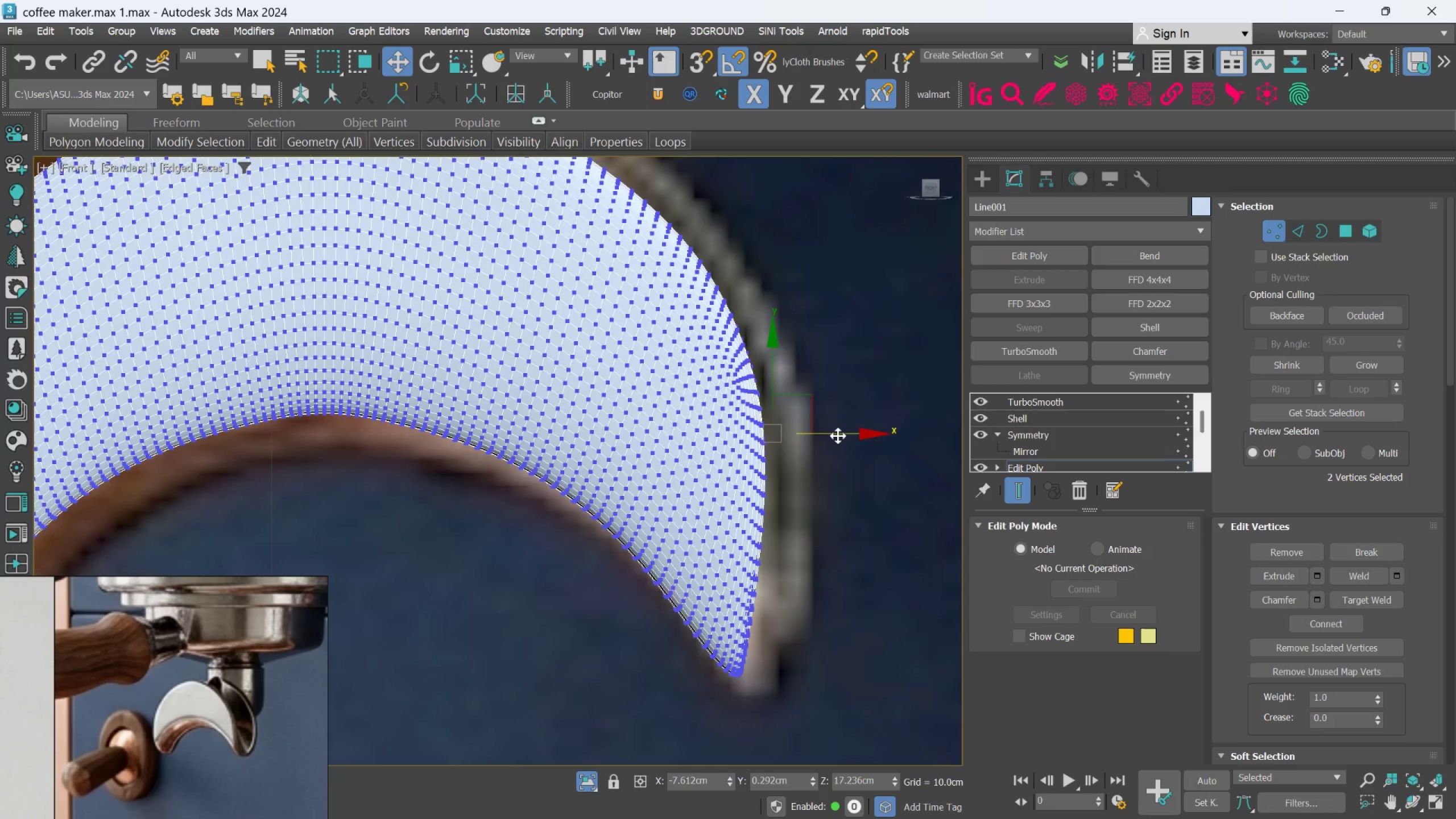 
scroll: coordinate [838, 436], scroll_direction: down, amount: 2.0
 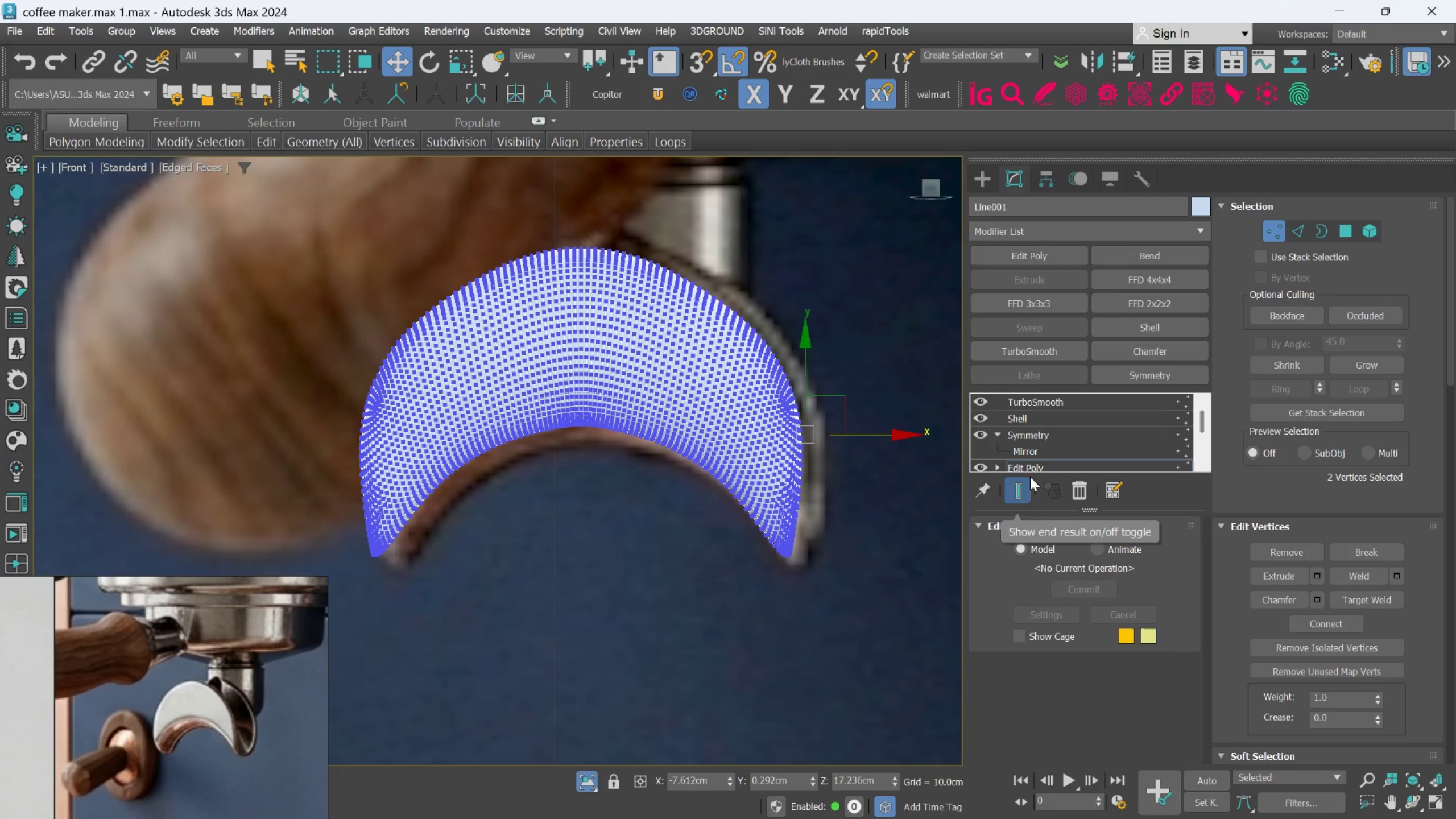 
left_click([1020, 486])
 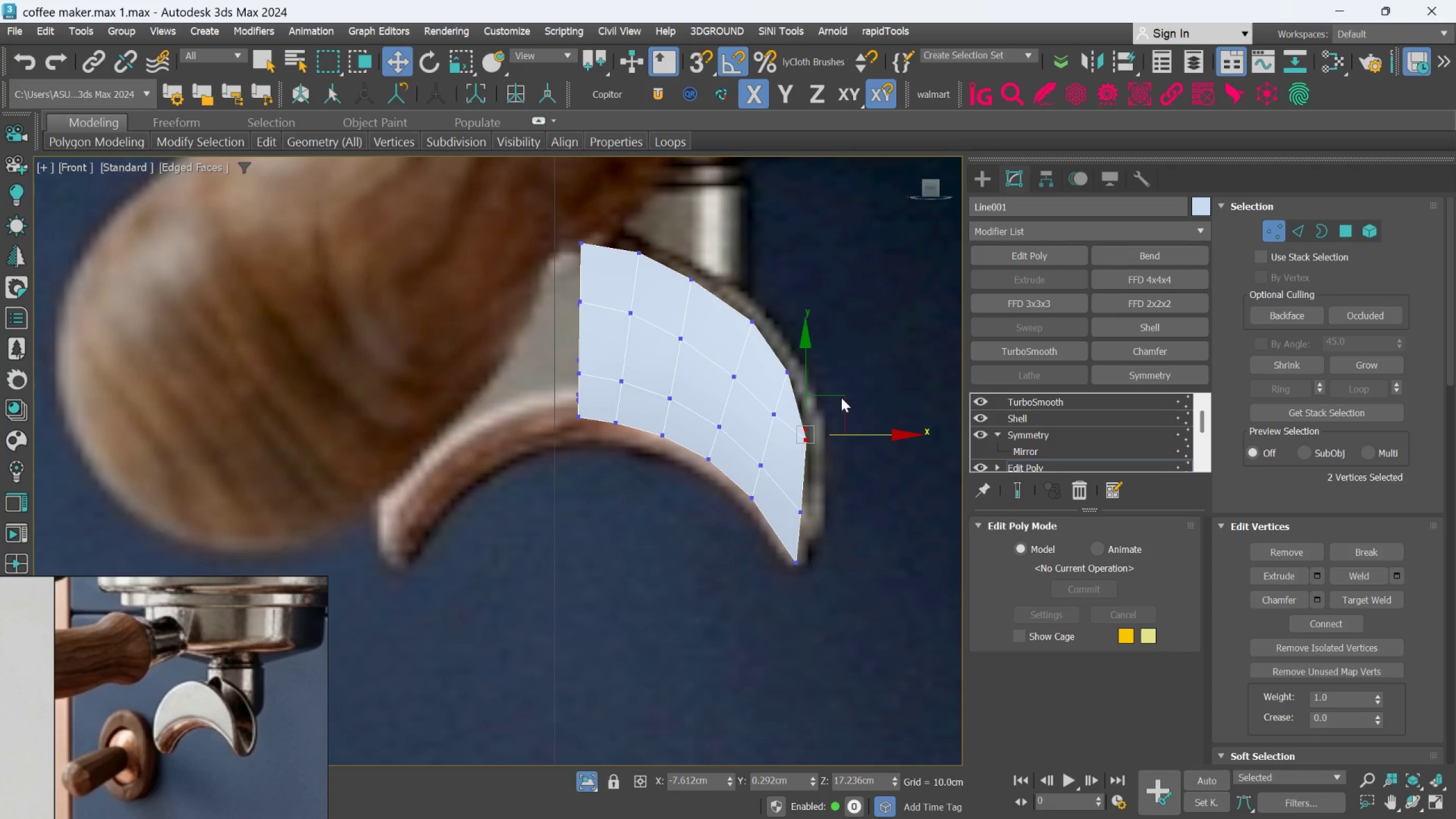 
scroll: coordinate [774, 335], scroll_direction: up, amount: 1.0
 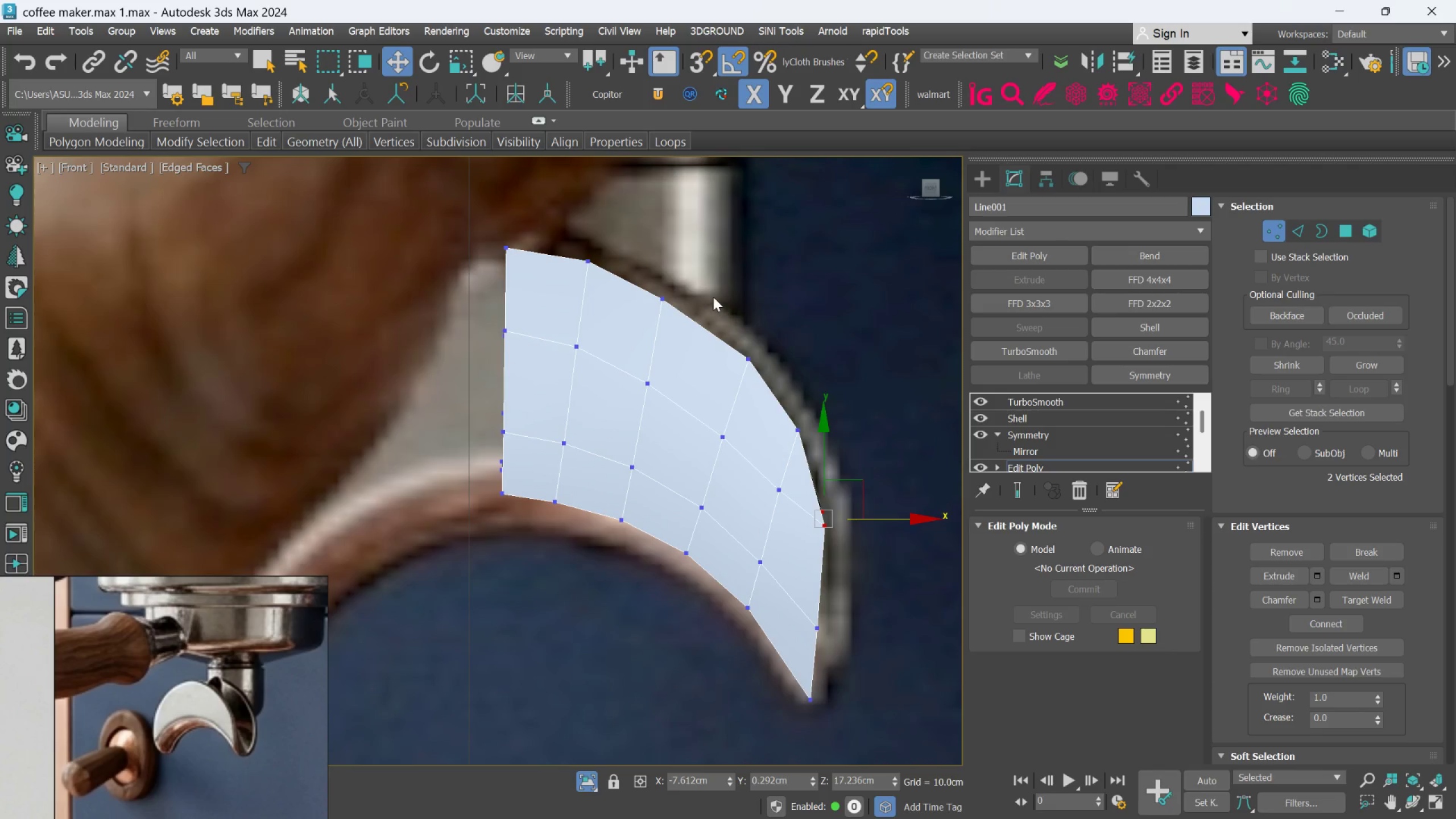 
left_click_drag(start_coordinate=[694, 276], to_coordinate=[642, 332])
 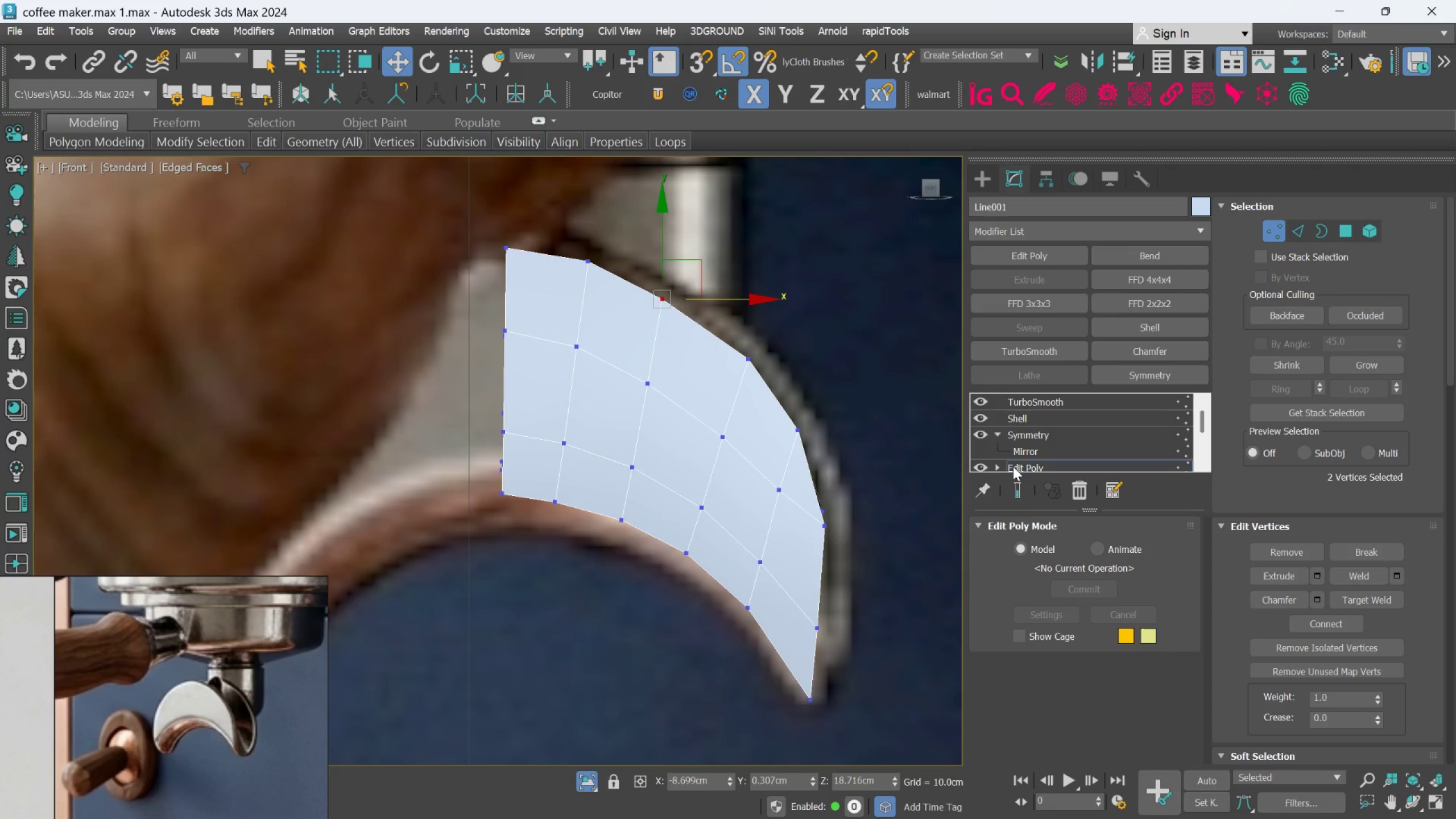 
left_click([1015, 482])
 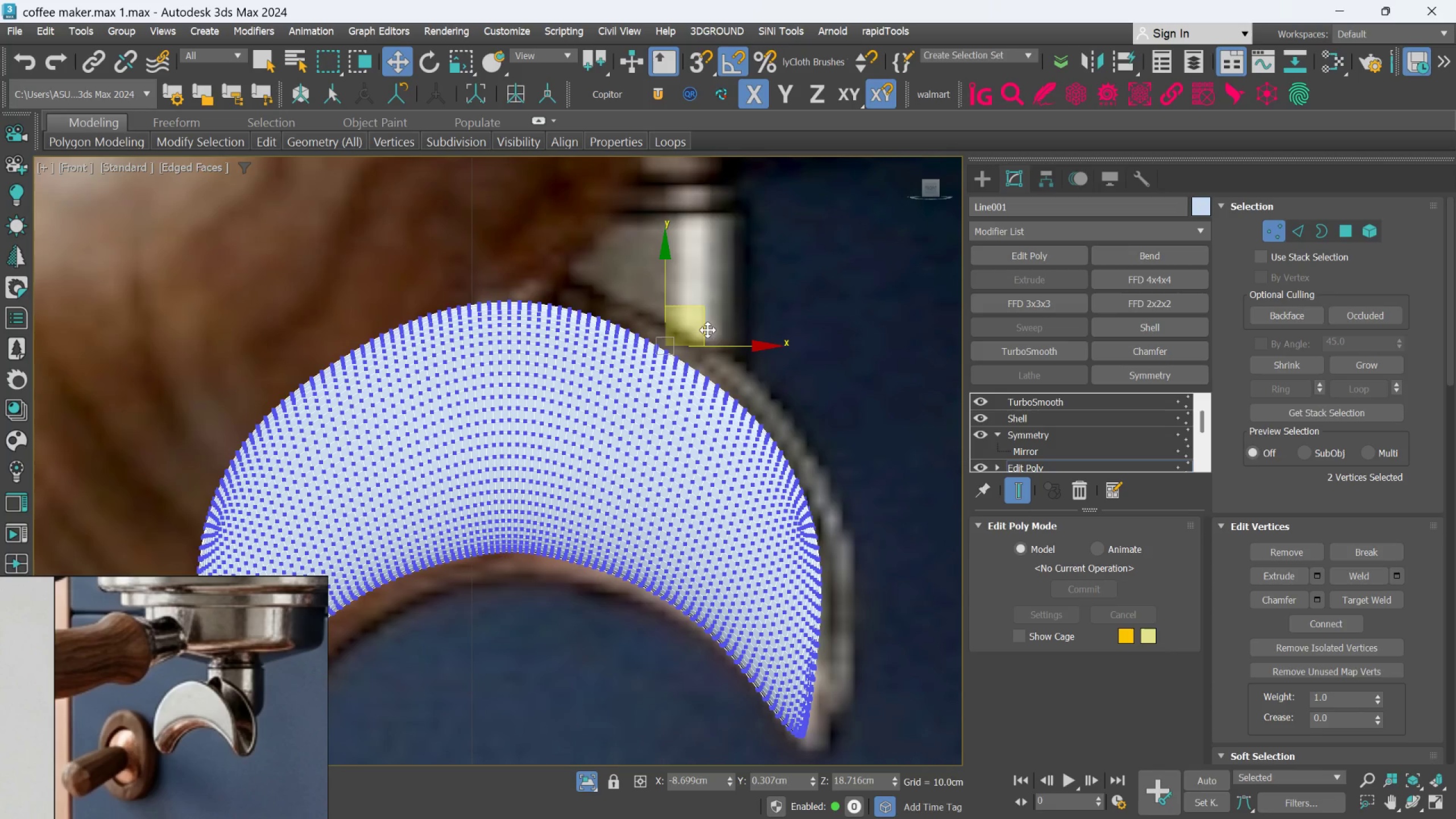 
left_click_drag(start_coordinate=[704, 314], to_coordinate=[727, 312])
 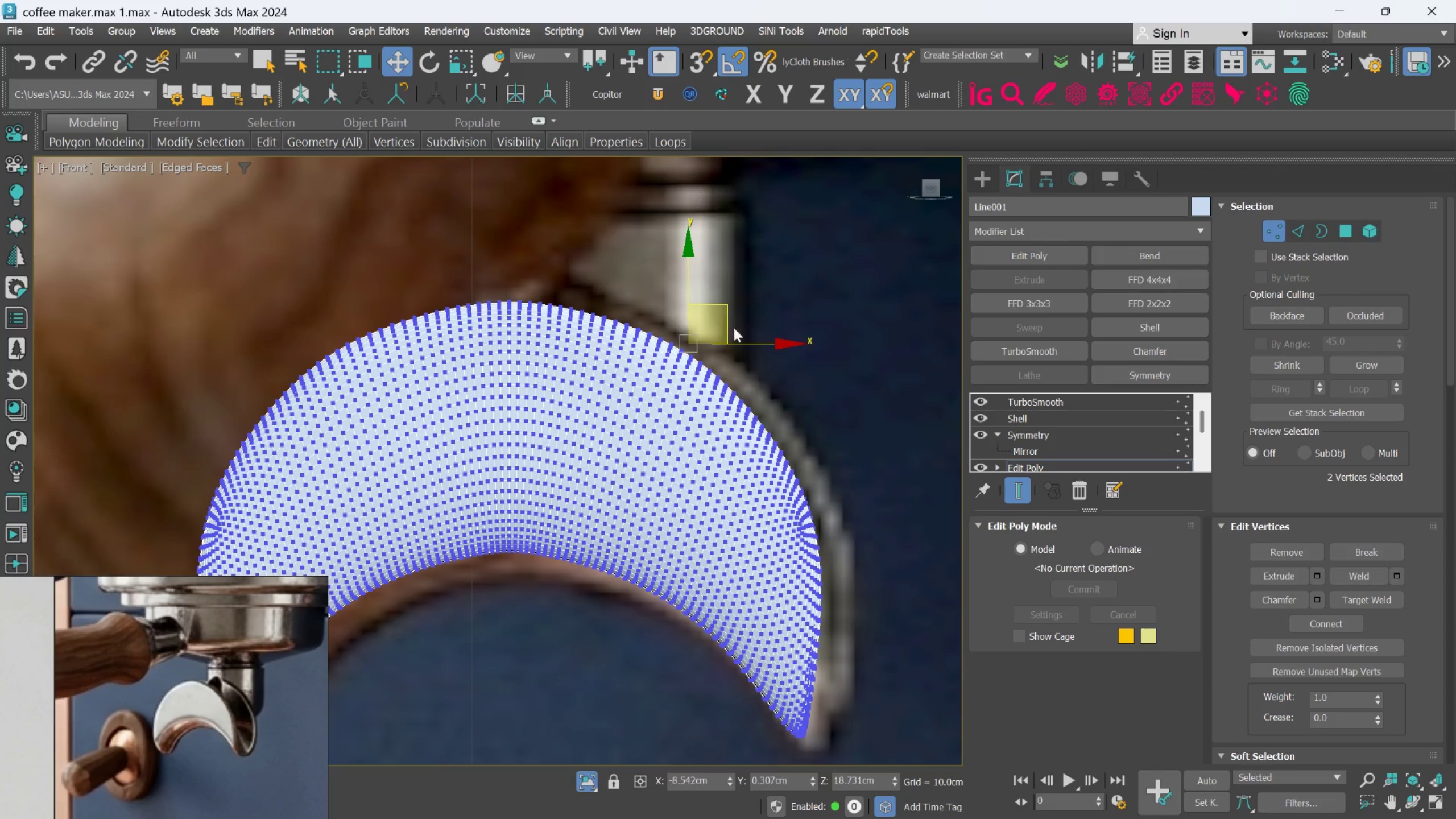 
scroll: coordinate [750, 380], scroll_direction: none, amount: 0.0
 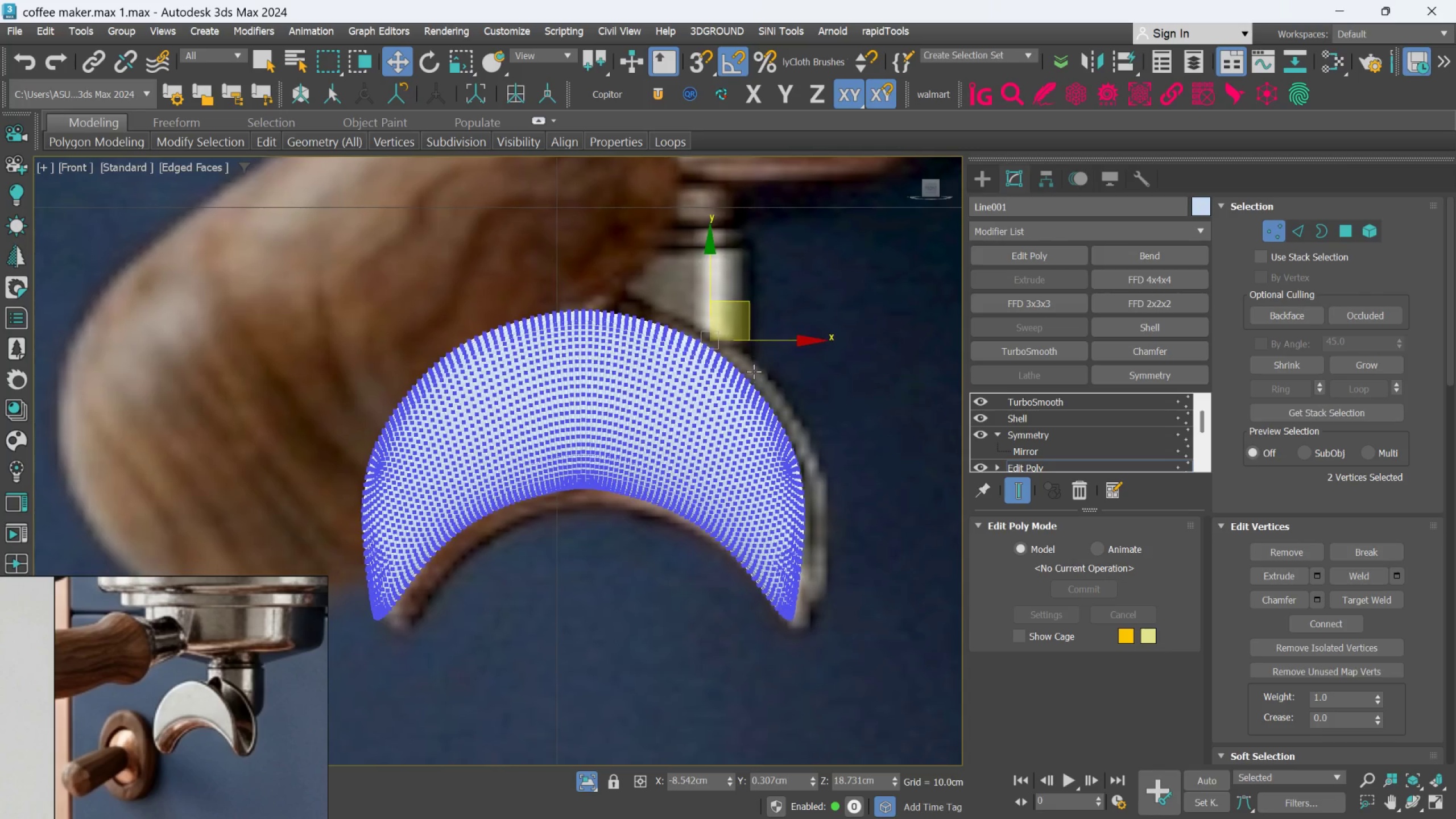 
scroll: coordinate [747, 380], scroll_direction: up, amount: 1.0
 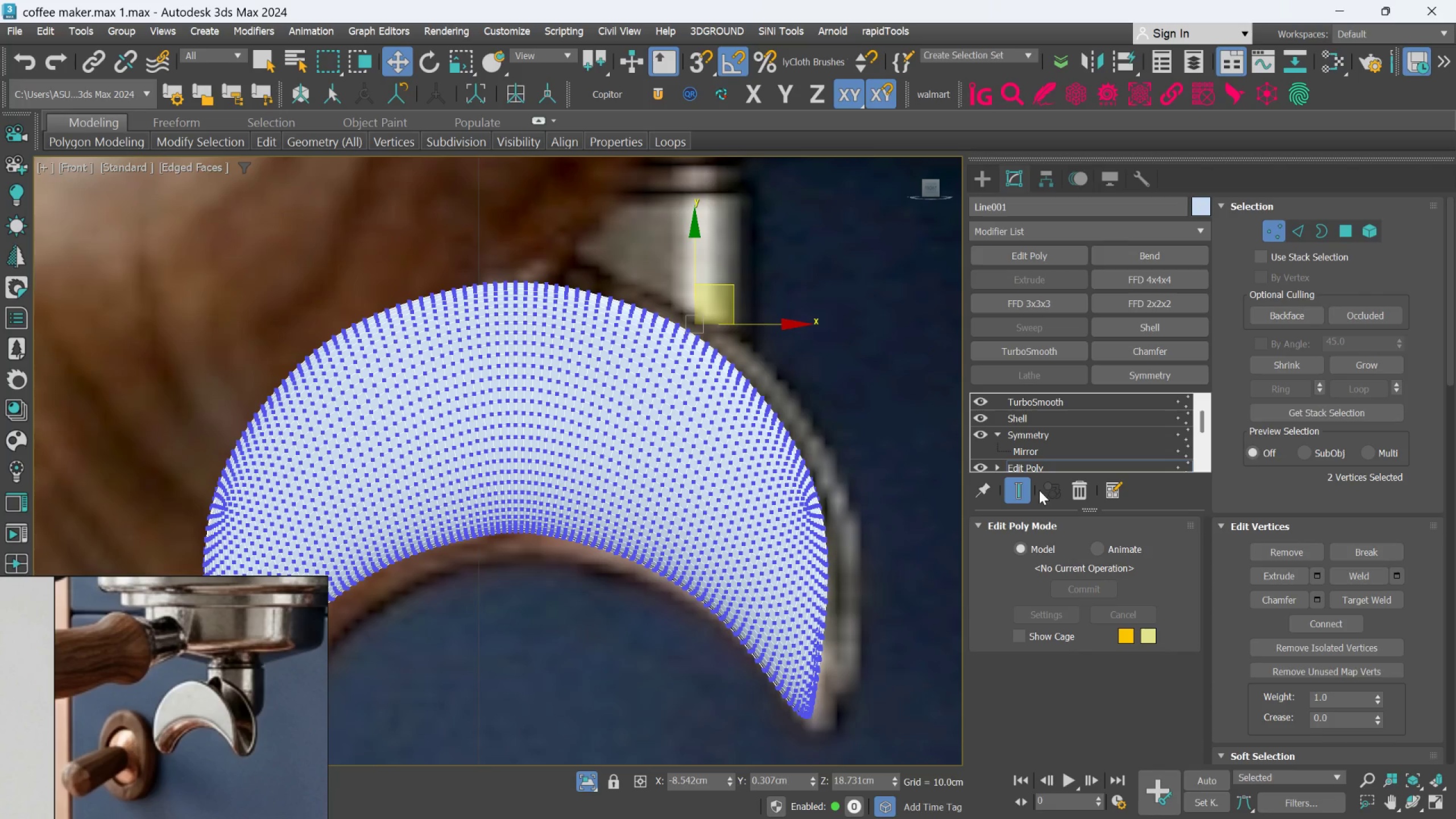 
left_click([1023, 491])
 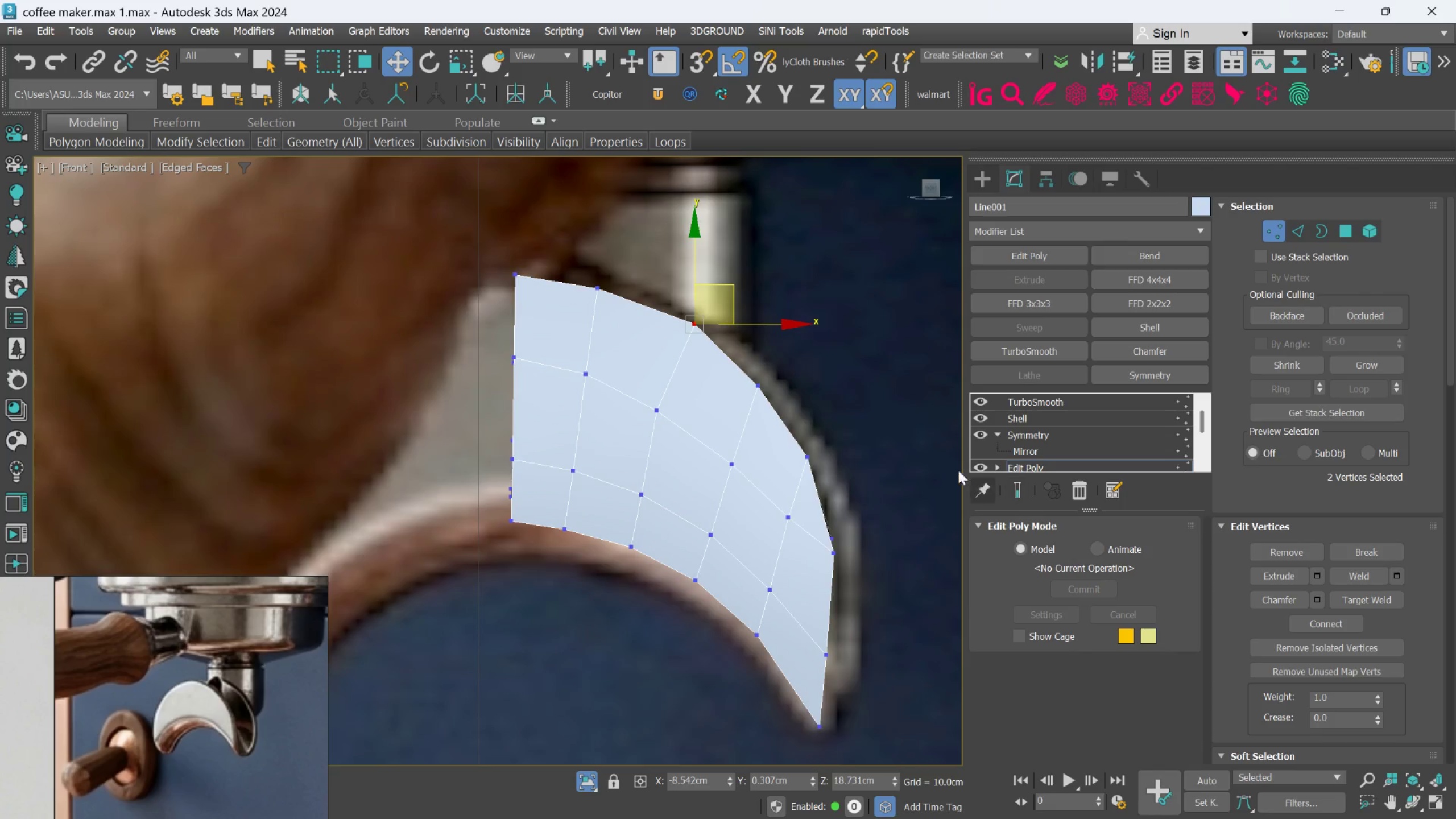 
scroll: coordinate [799, 414], scroll_direction: up, amount: 2.0
 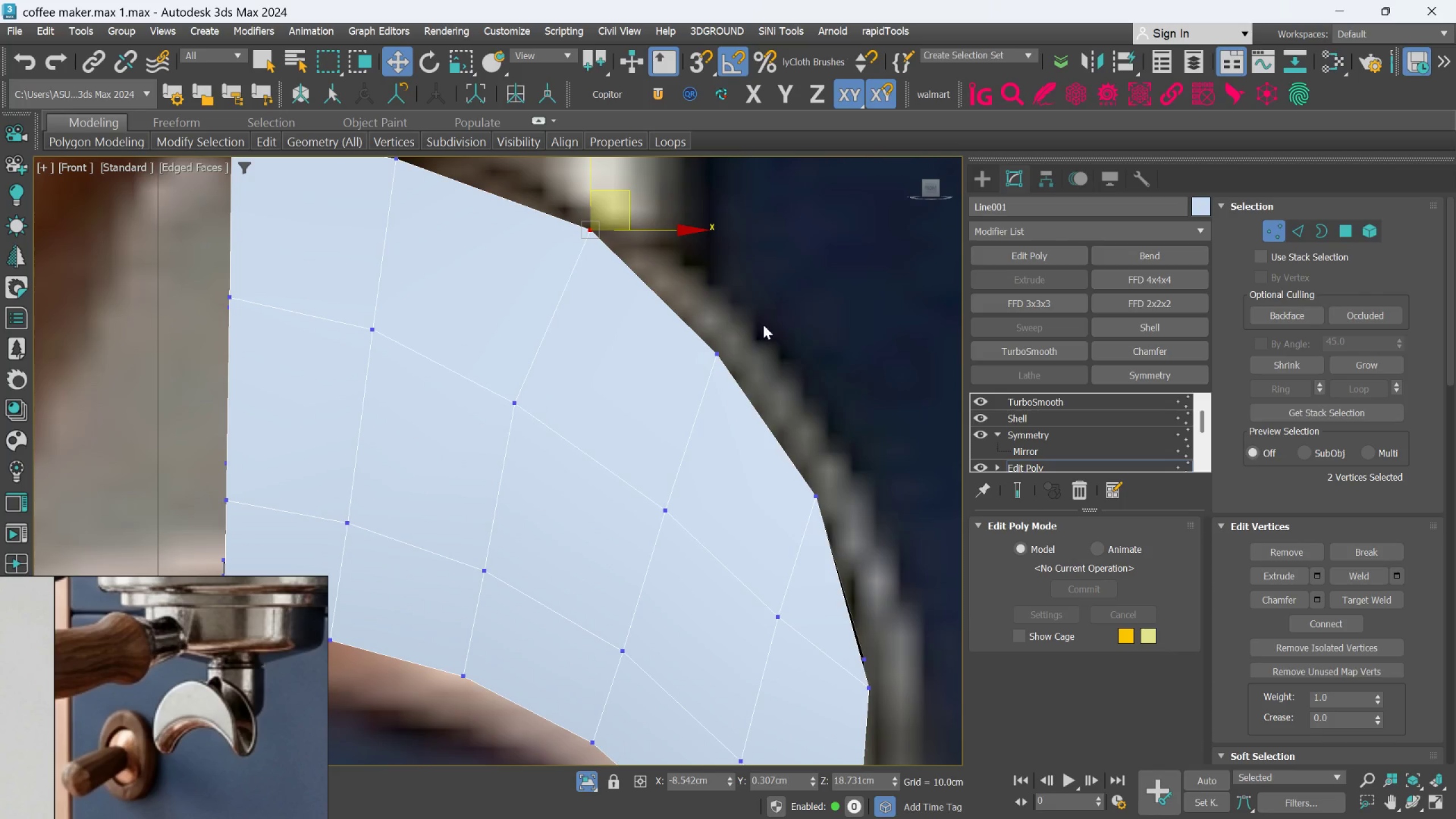 
left_click_drag(start_coordinate=[760, 318], to_coordinate=[693, 415])
 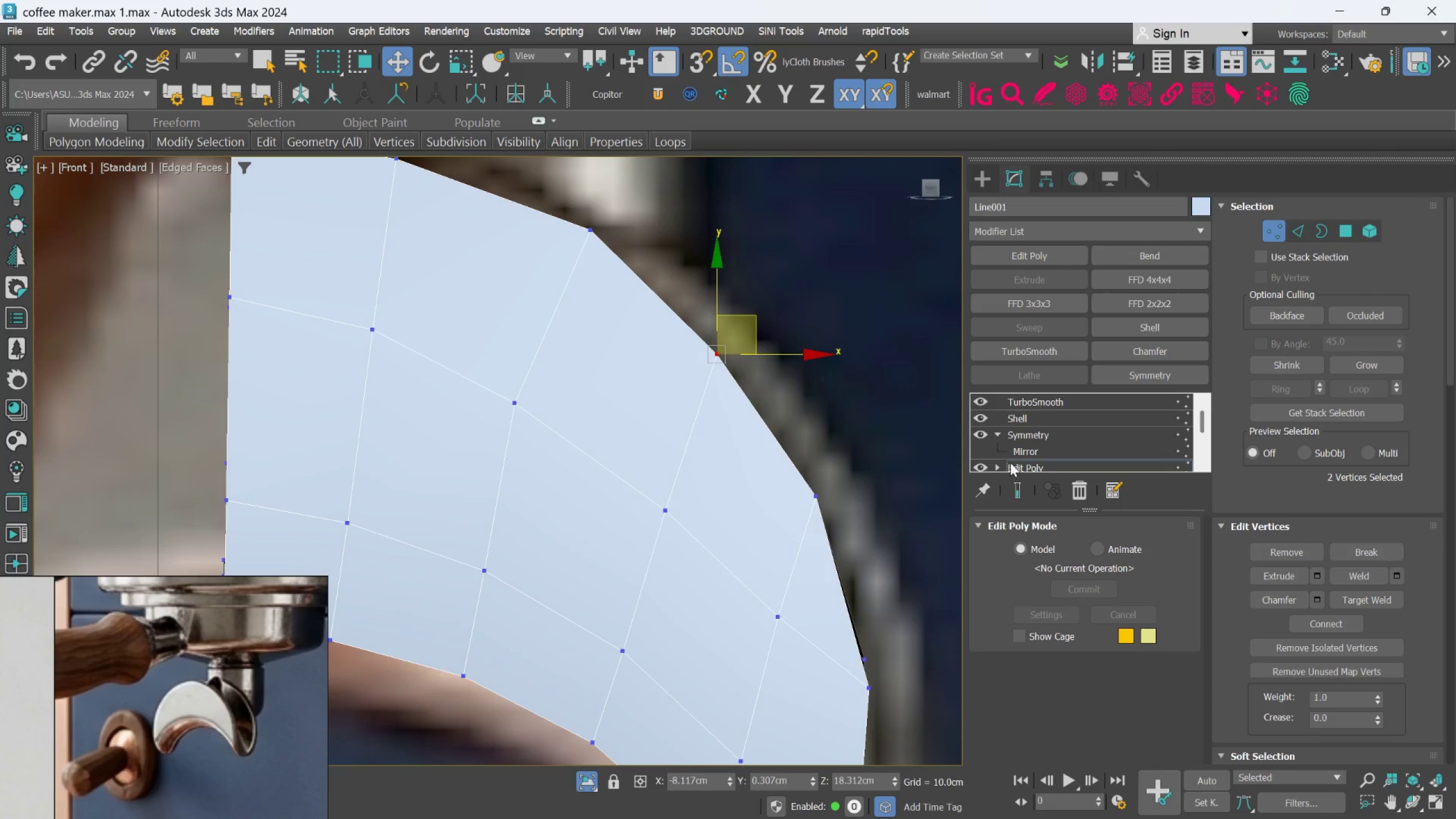 
left_click([1011, 485])
 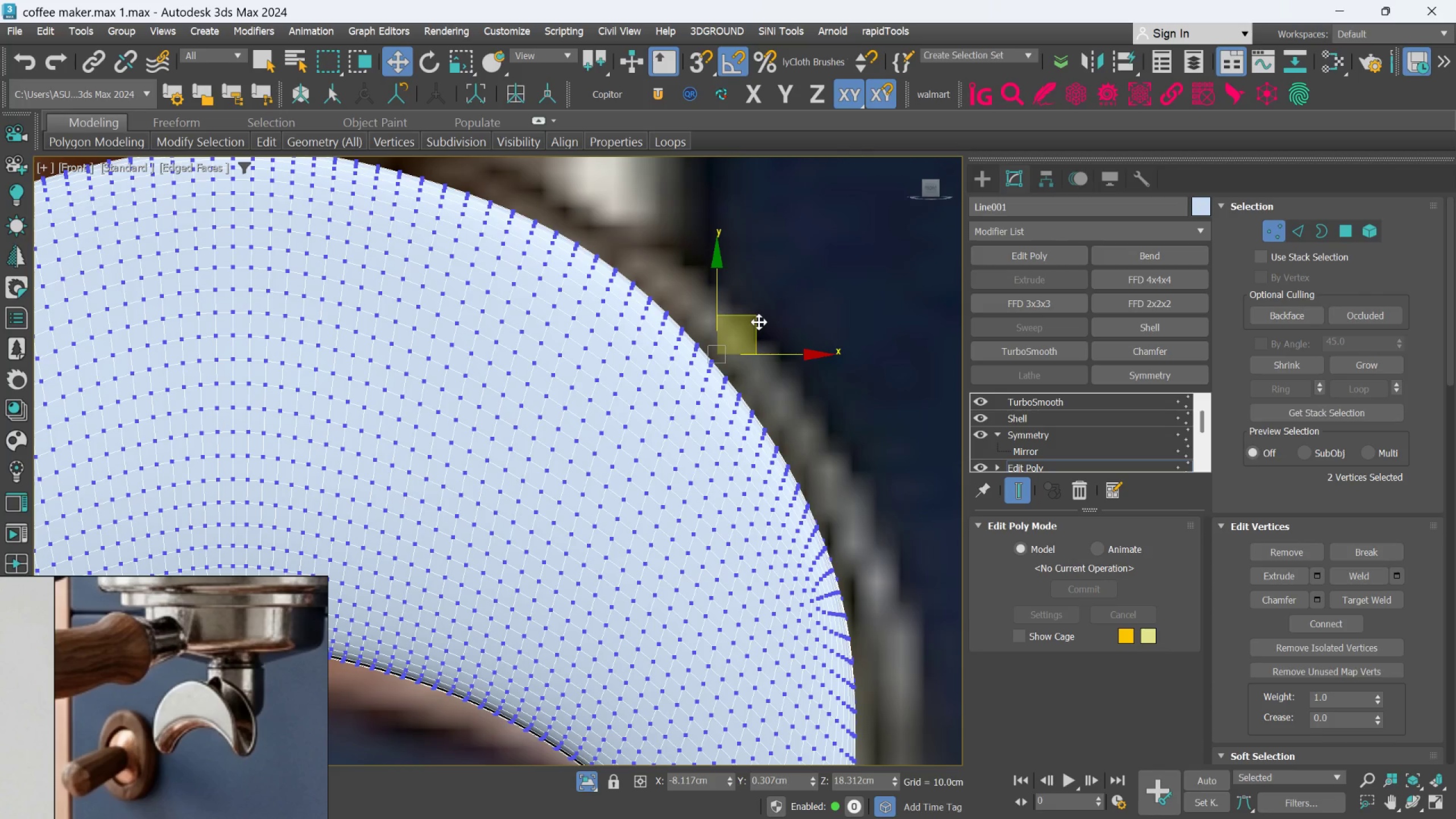 
left_click_drag(start_coordinate=[759, 320], to_coordinate=[772, 315])
 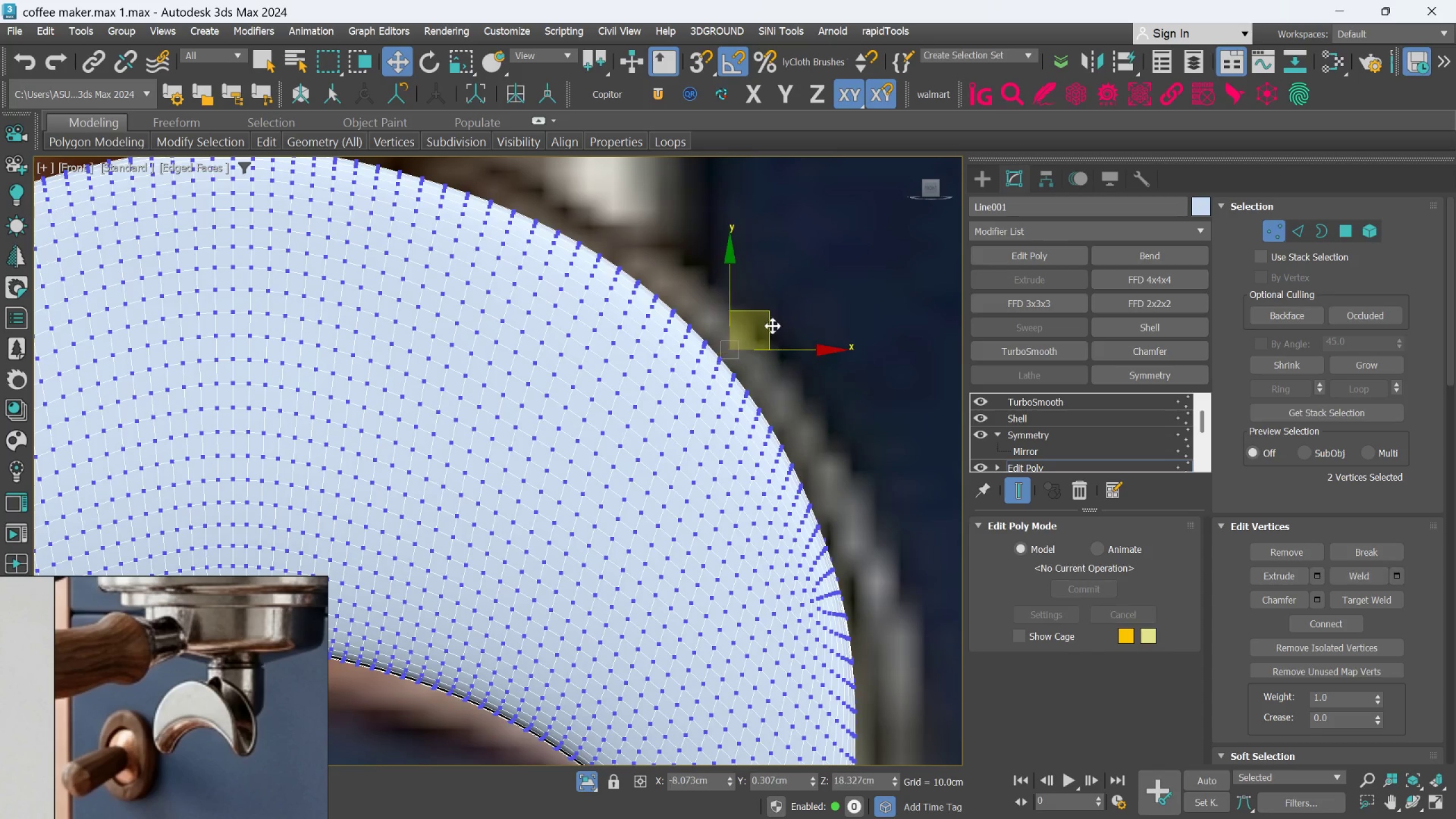 
scroll: coordinate [773, 333], scroll_direction: down, amount: 2.0
 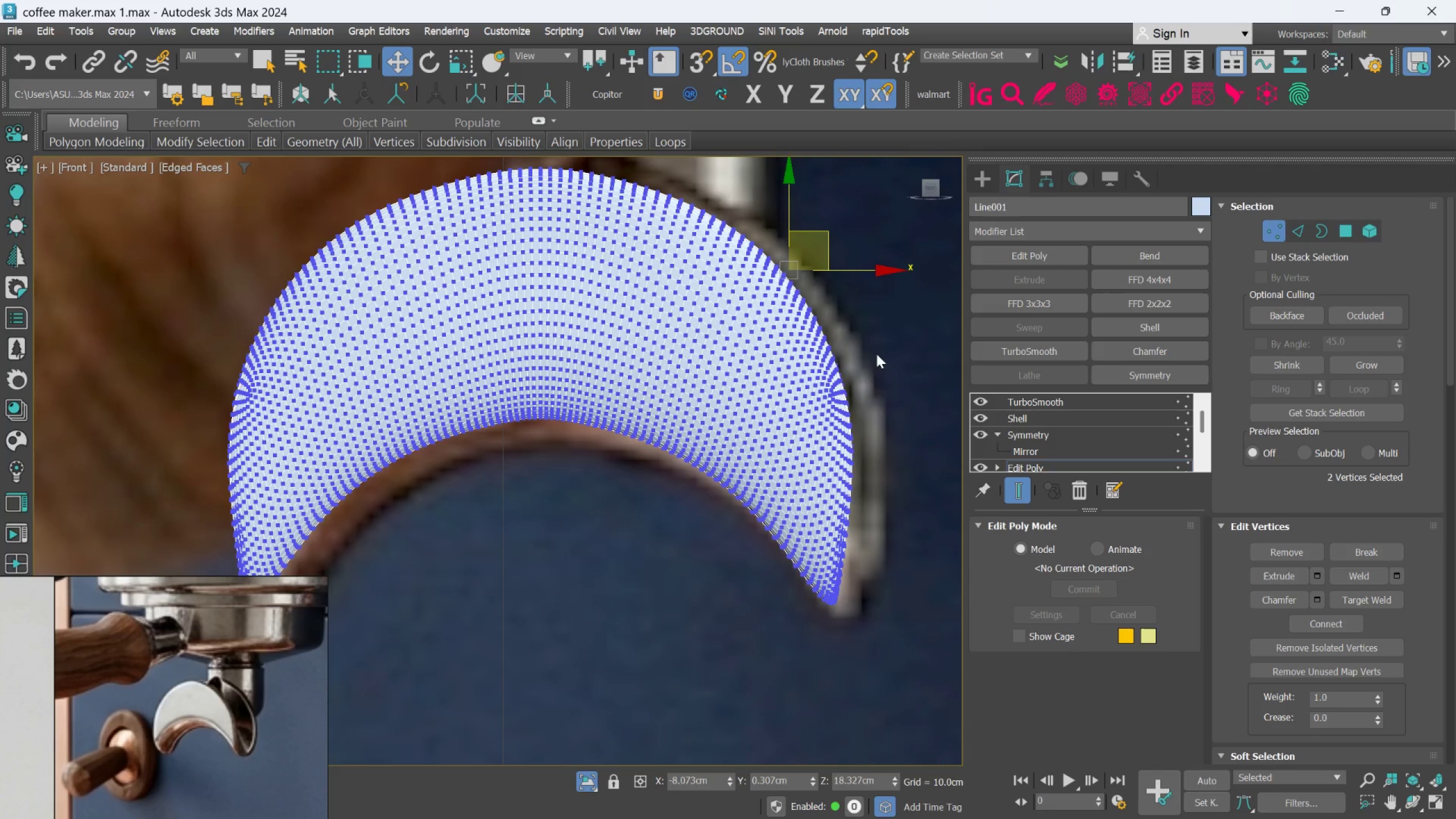 
left_click([1022, 481])
 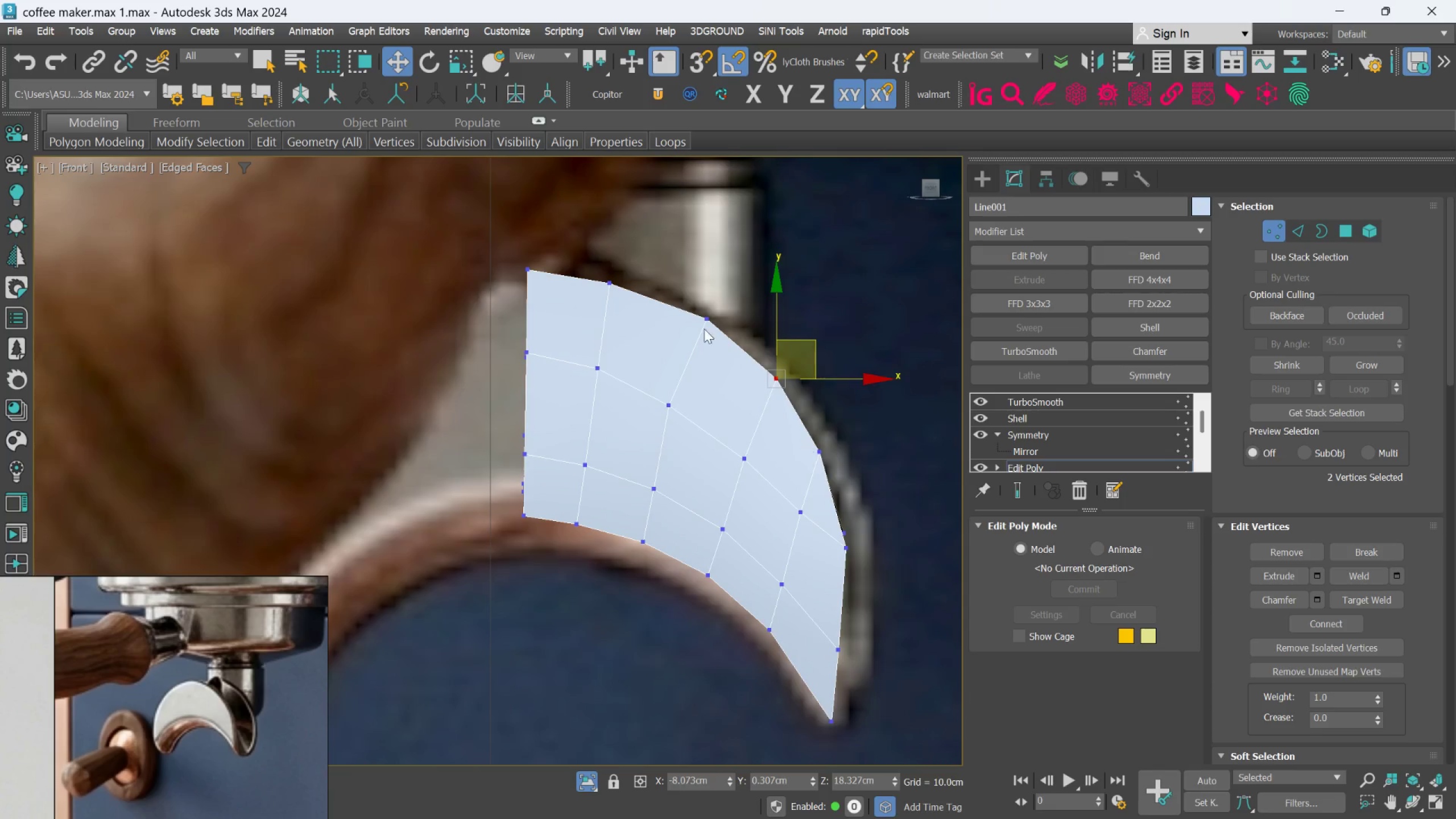 
left_click_drag(start_coordinate=[656, 239], to_coordinate=[601, 318])
 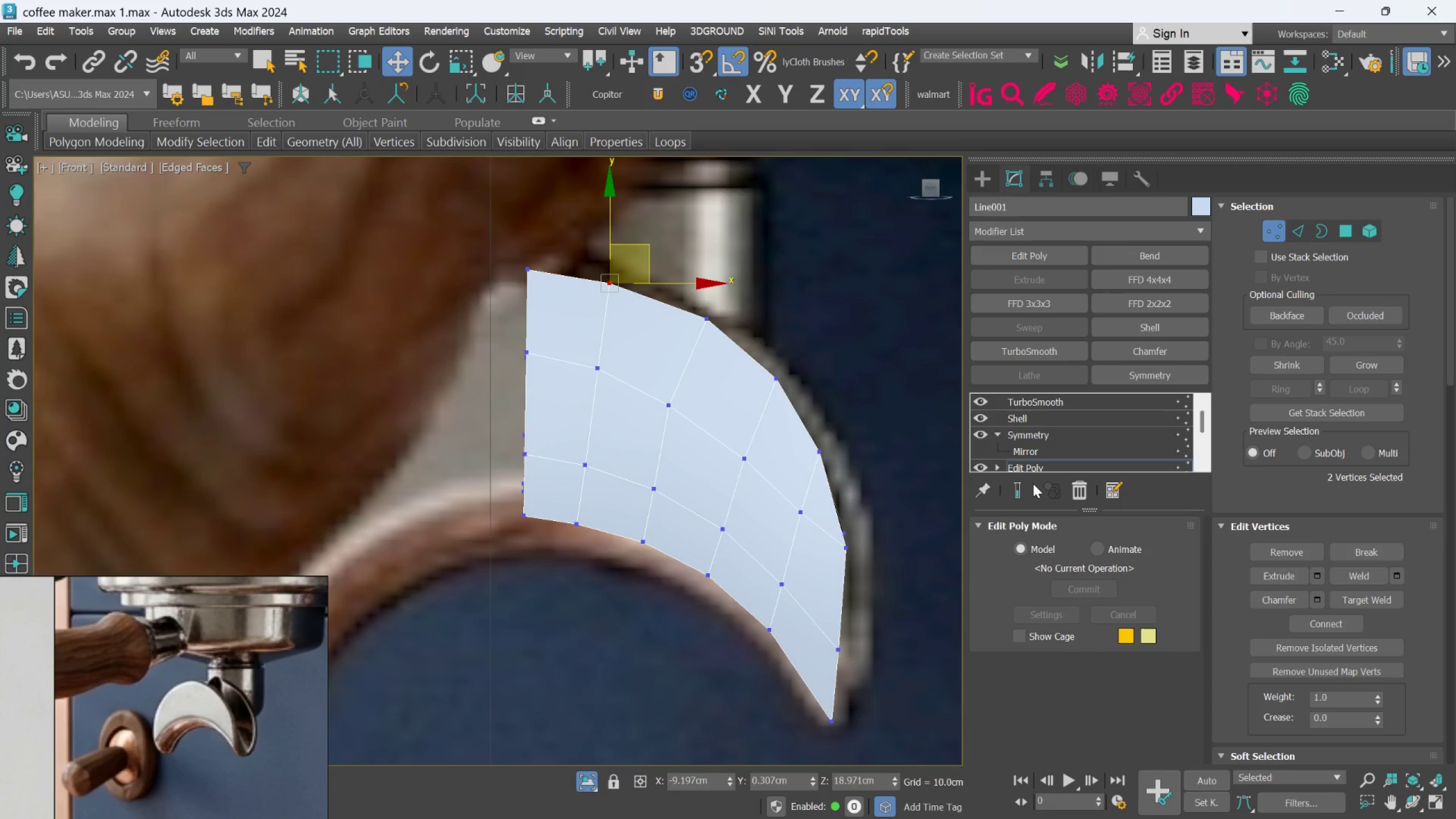 
left_click([1022, 486])
 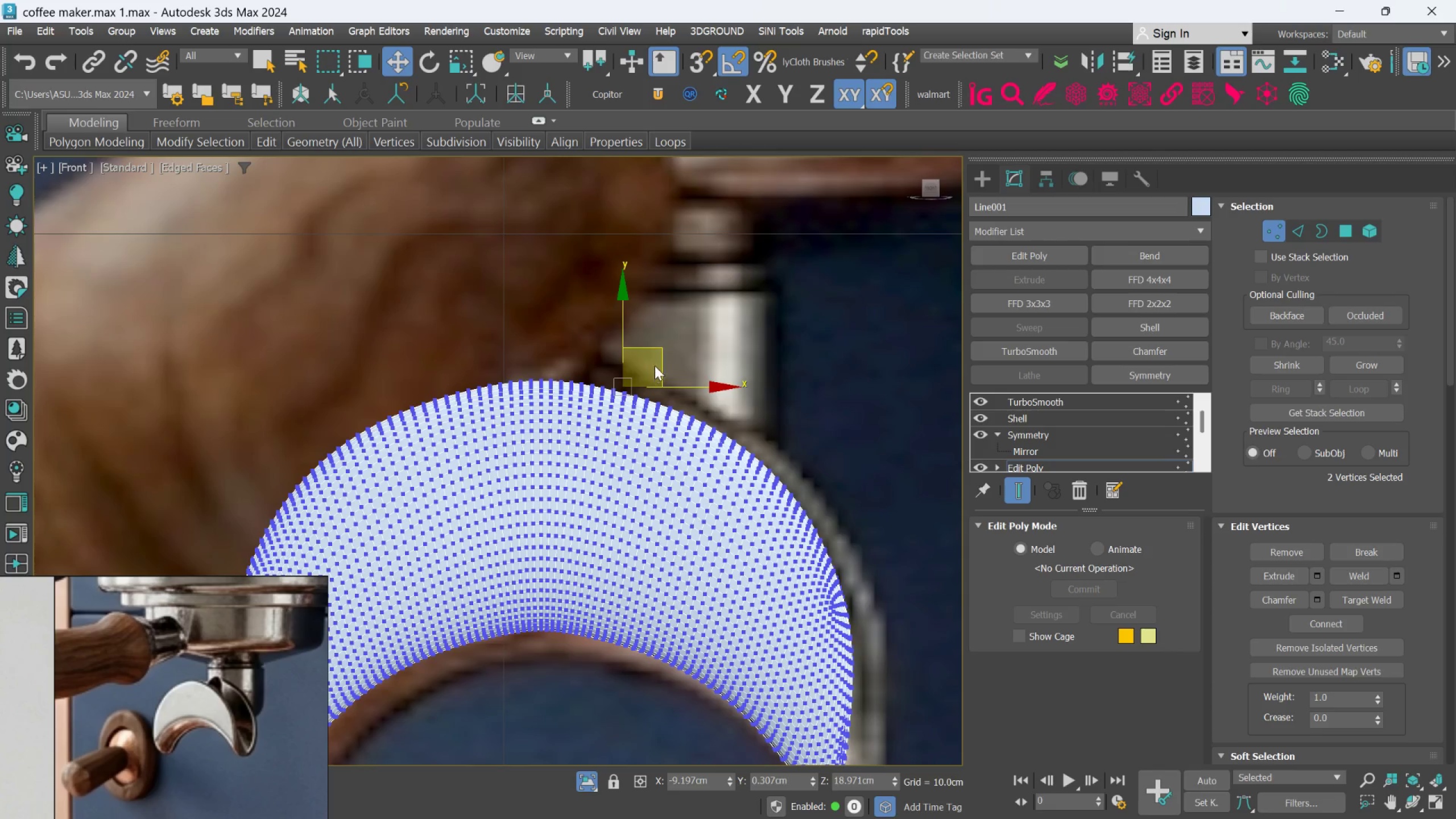 
left_click_drag(start_coordinate=[664, 347], to_coordinate=[668, 340])
 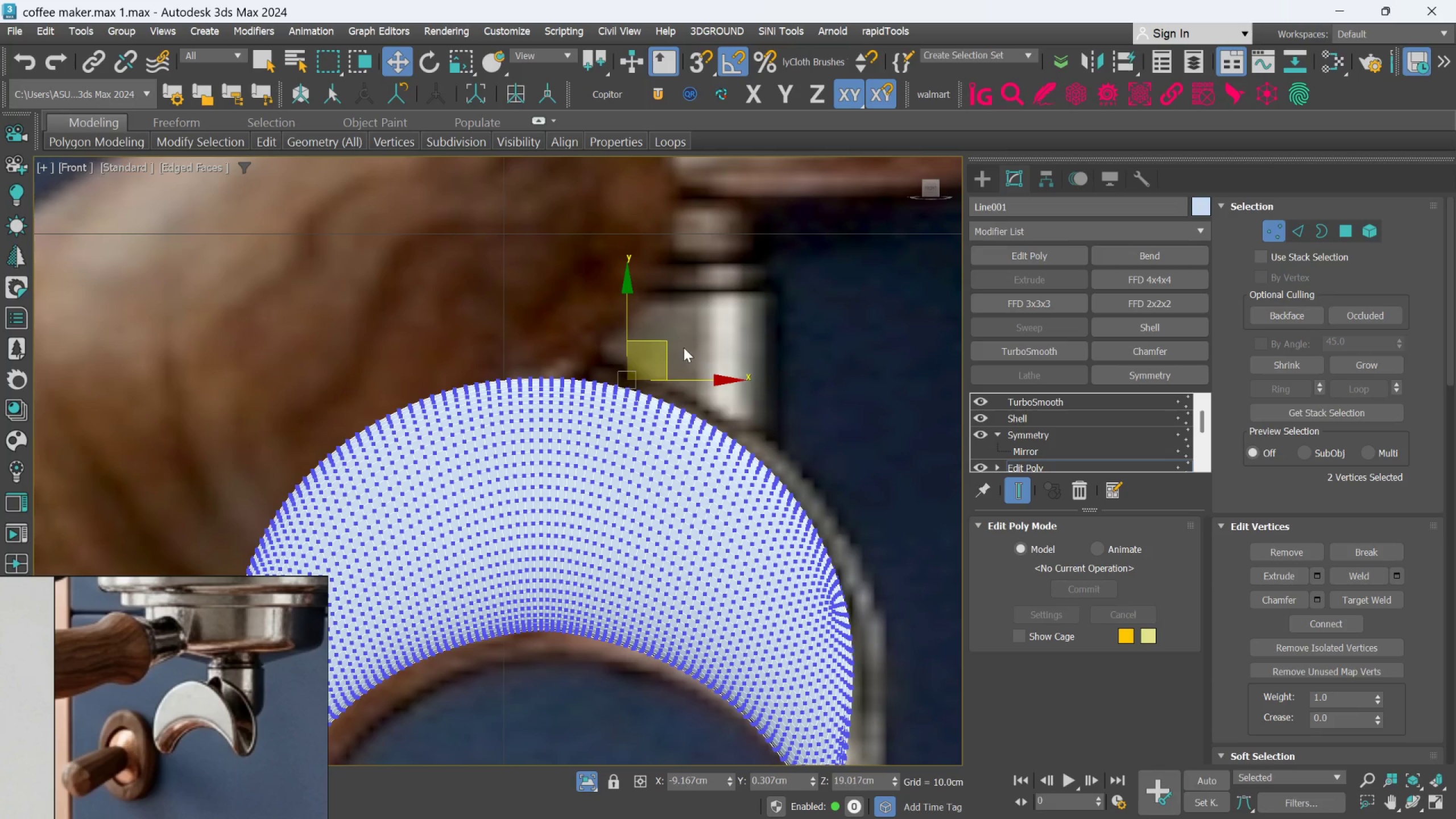 
scroll: coordinate [685, 353], scroll_direction: down, amount: 1.0
 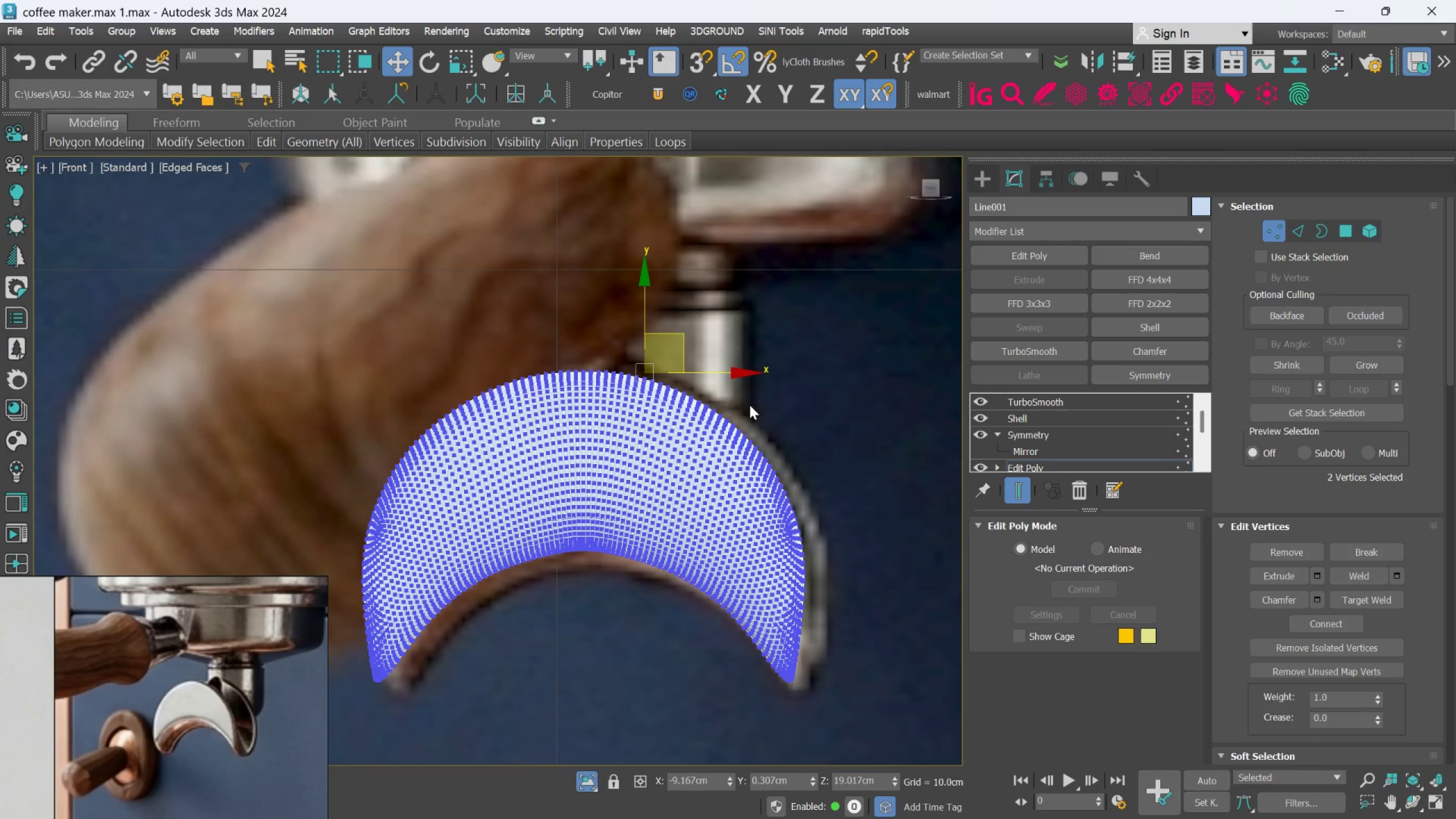 
scroll: coordinate [747, 408], scroll_direction: up, amount: 1.0
 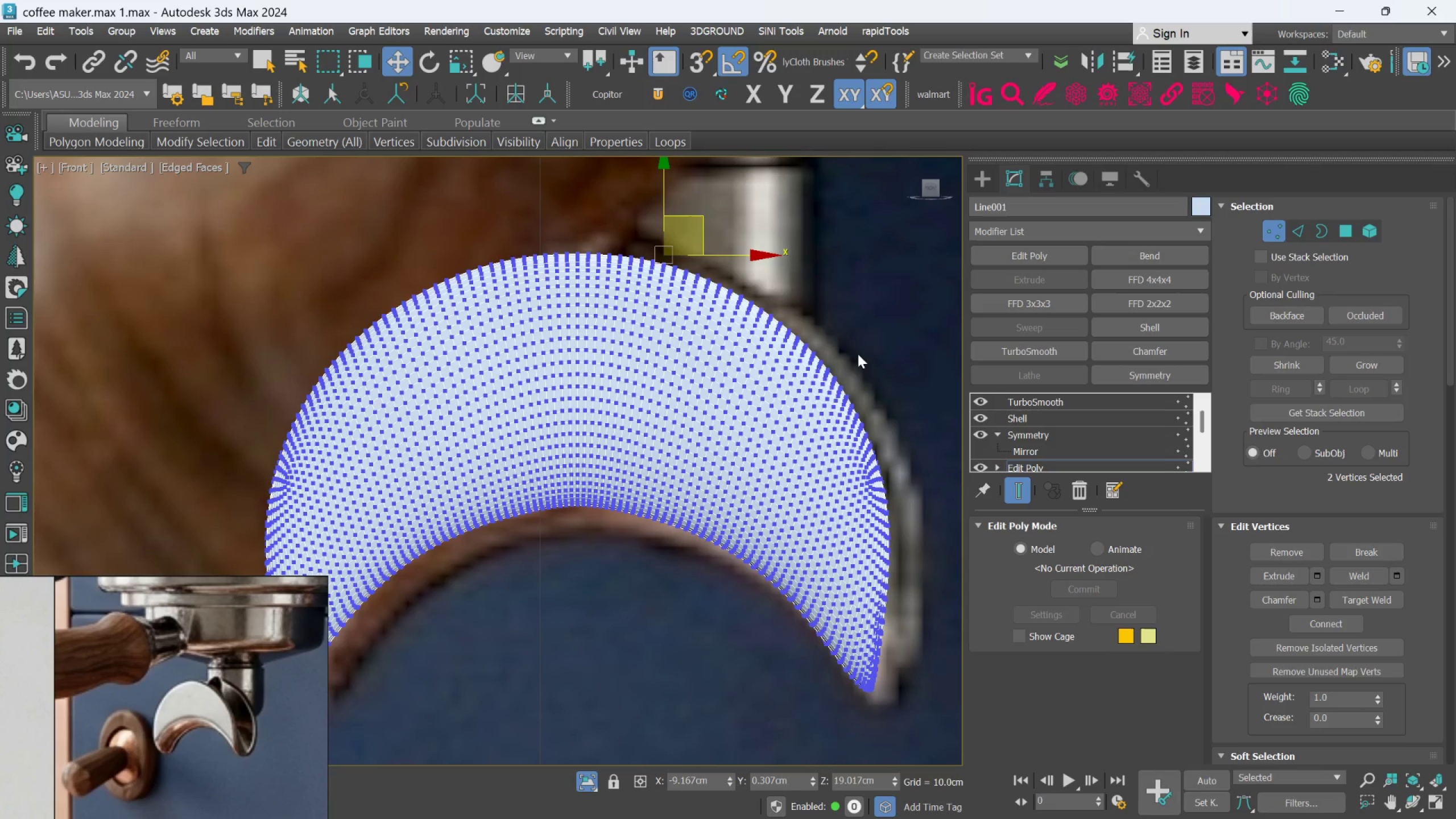 
left_click([1016, 482])
 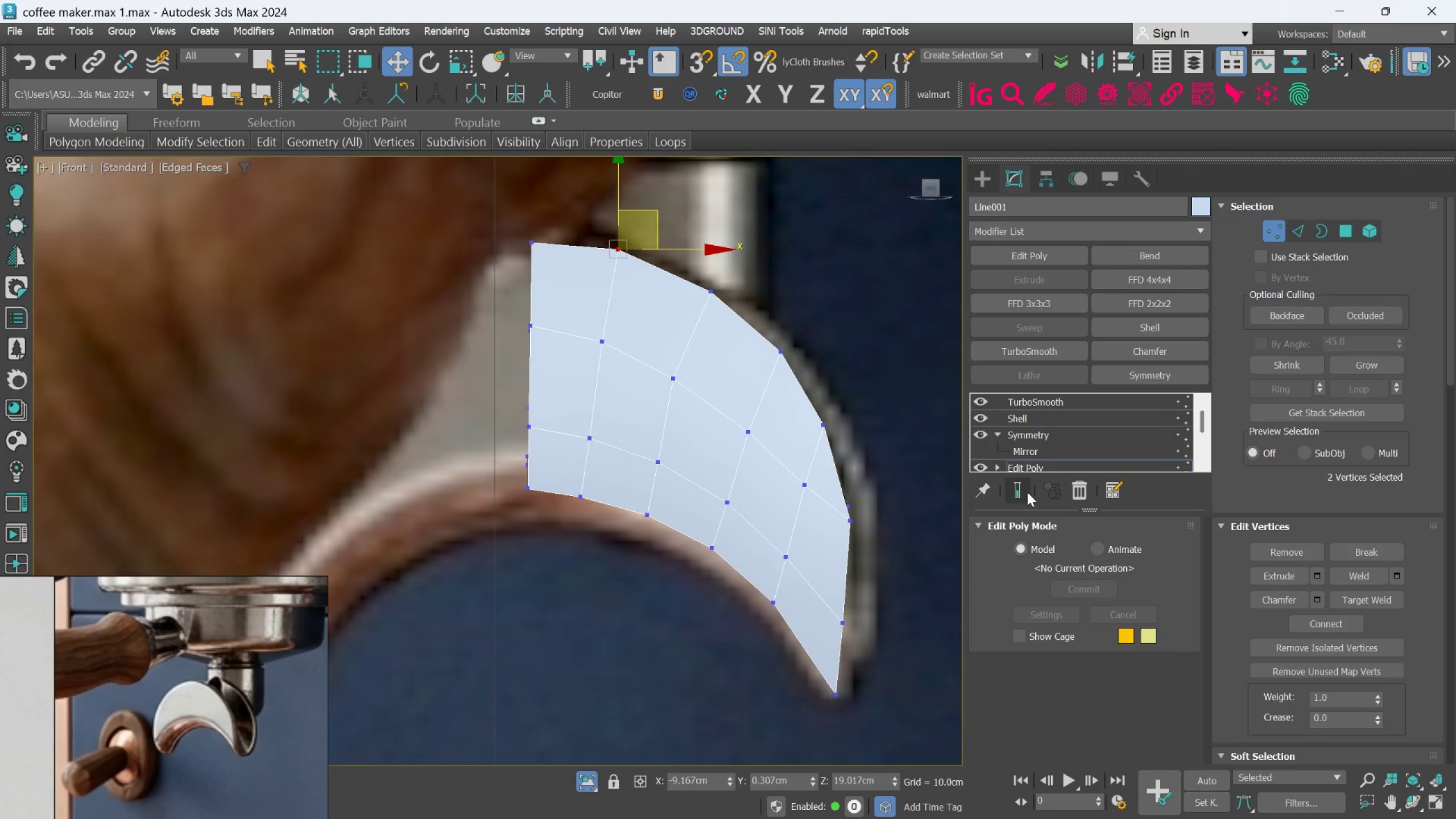 
left_click([1036, 418])
 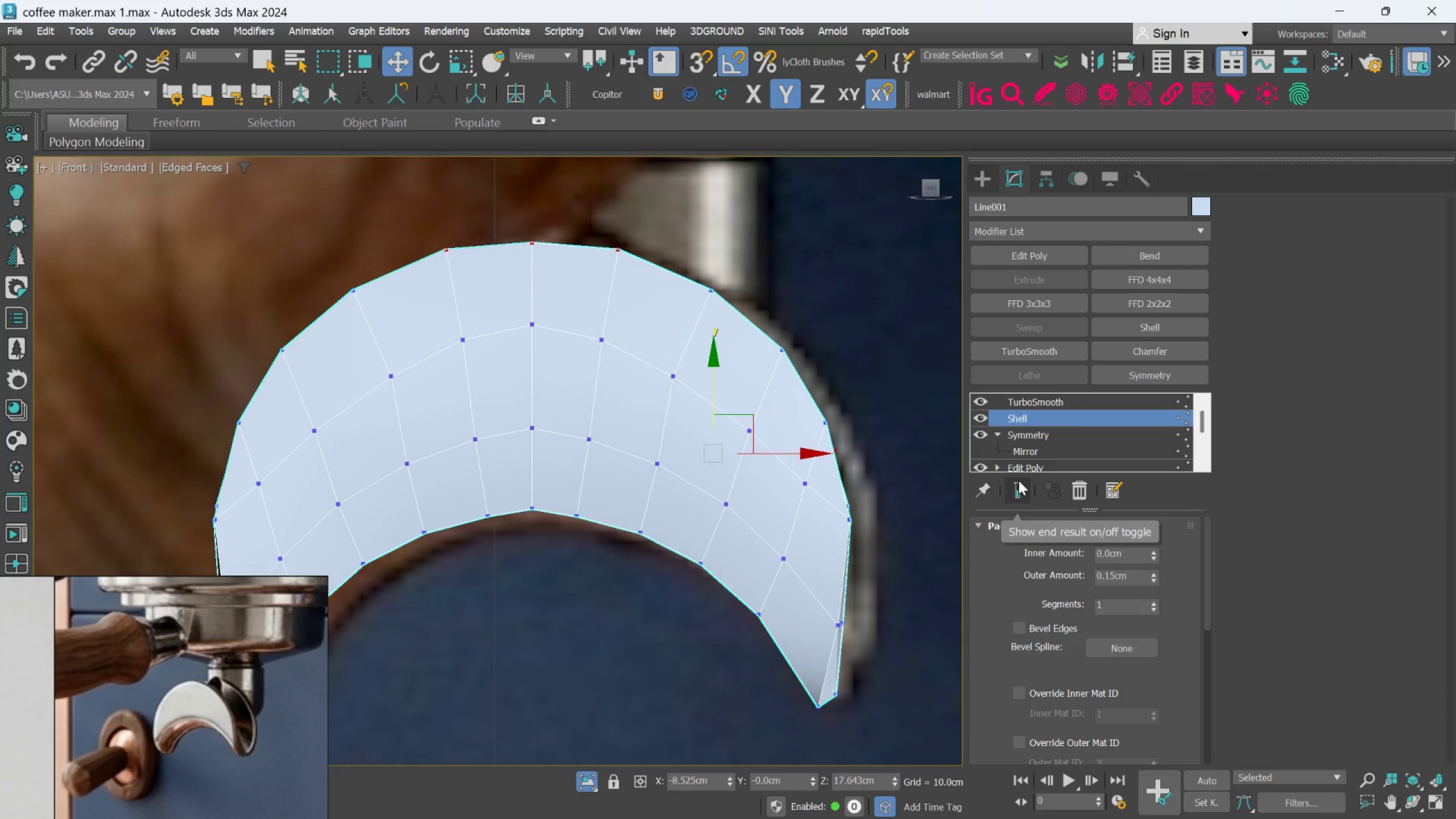 
hold_key(key=AltLeft, duration=0.59)
 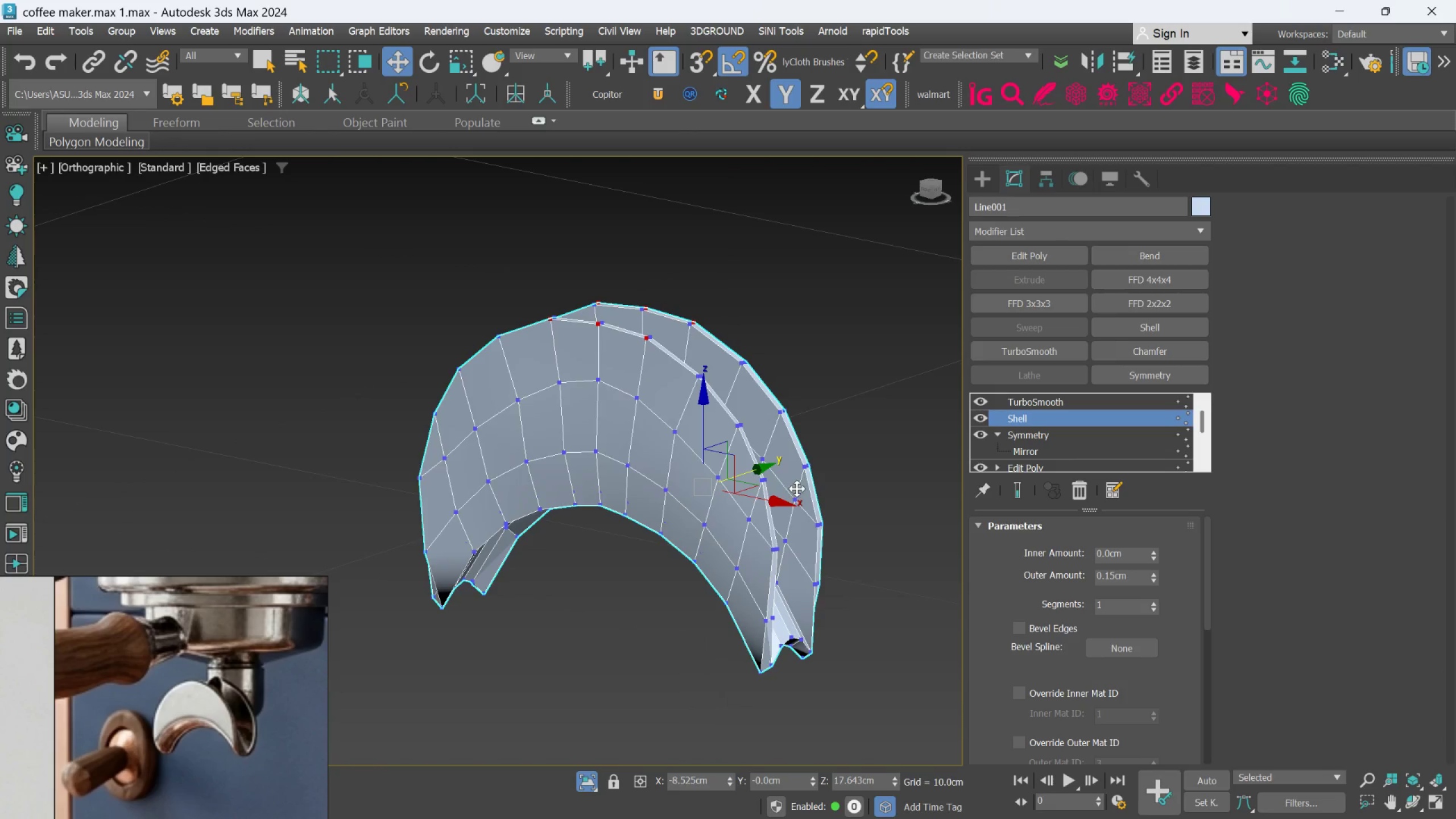 
scroll: coordinate [835, 475], scroll_direction: down, amount: 1.0
 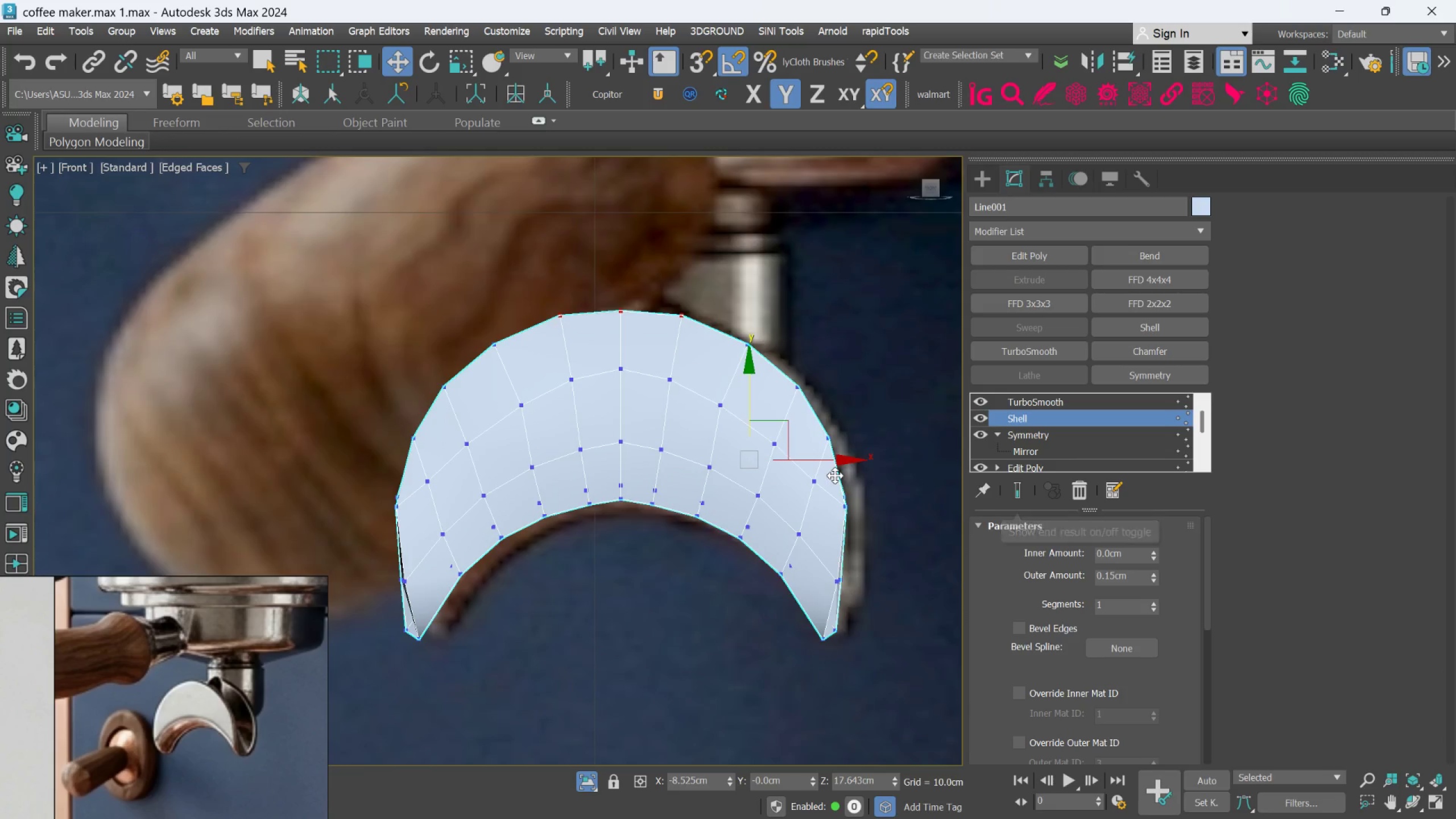 
hold_key(key=AltLeft, duration=0.6)
 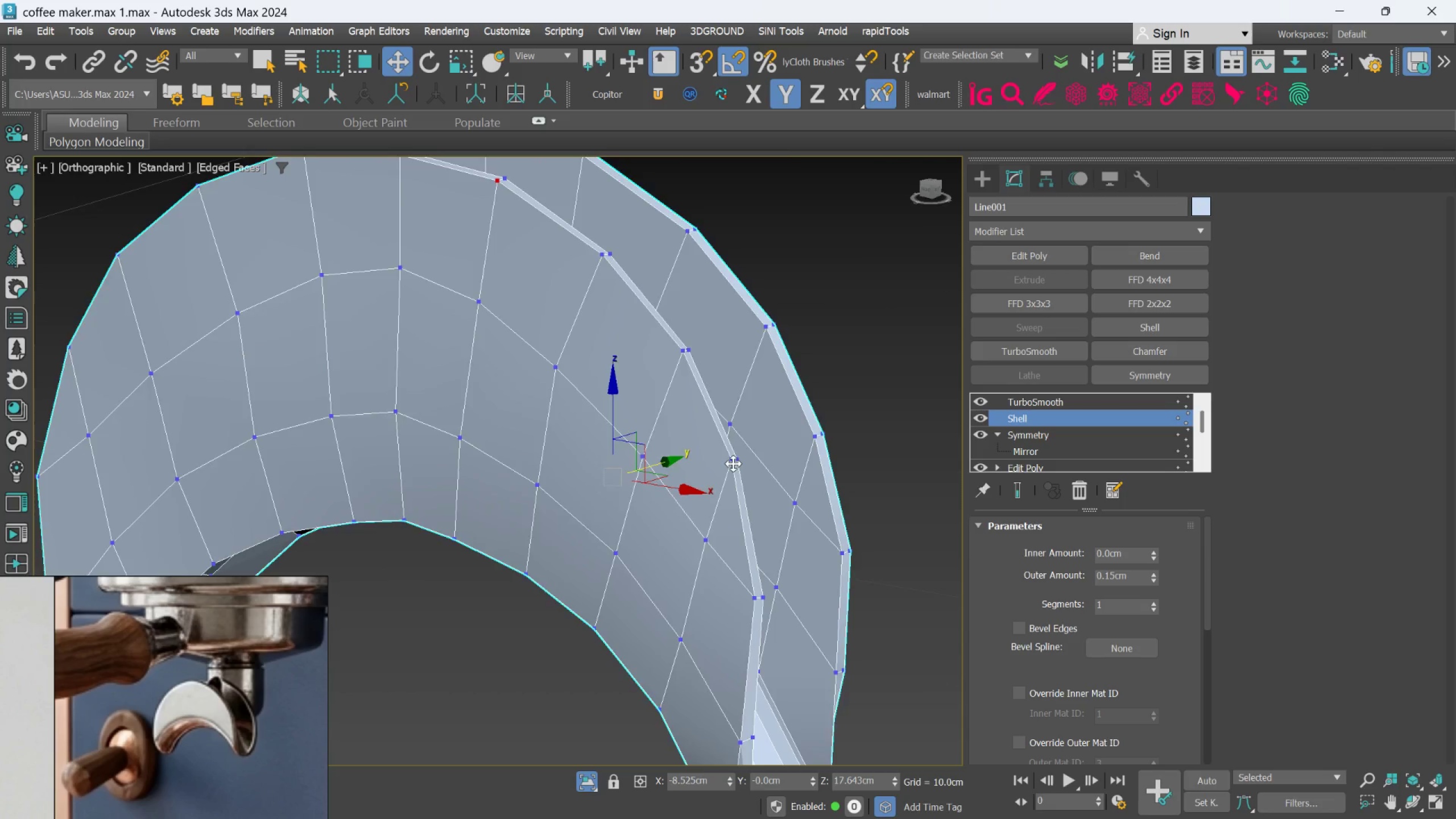 
scroll: coordinate [797, 489], scroll_direction: up, amount: 2.0
 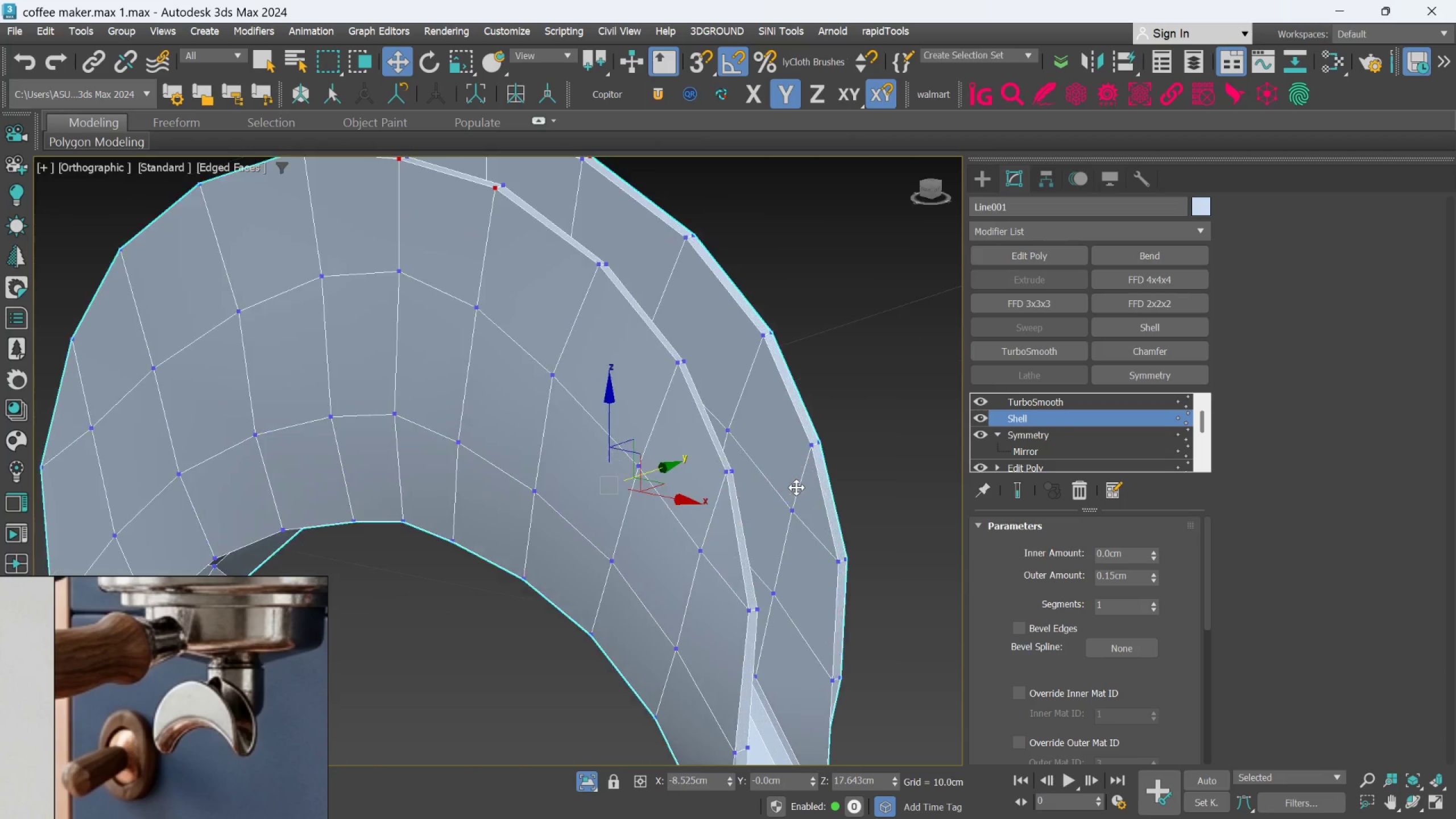 
hold_key(key=AltLeft, duration=0.79)
 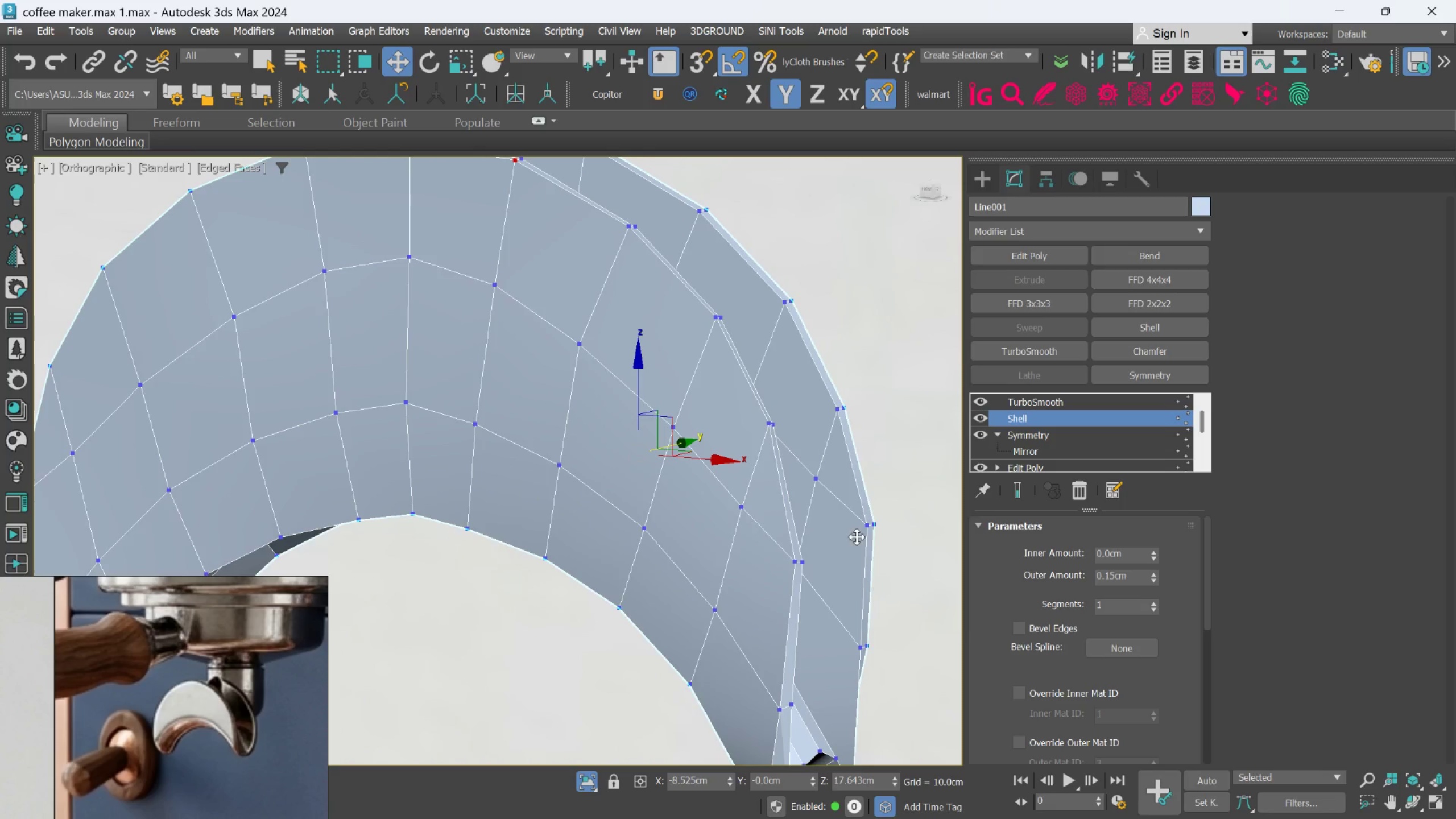 
scroll: coordinate [738, 457], scroll_direction: none, amount: 0.0
 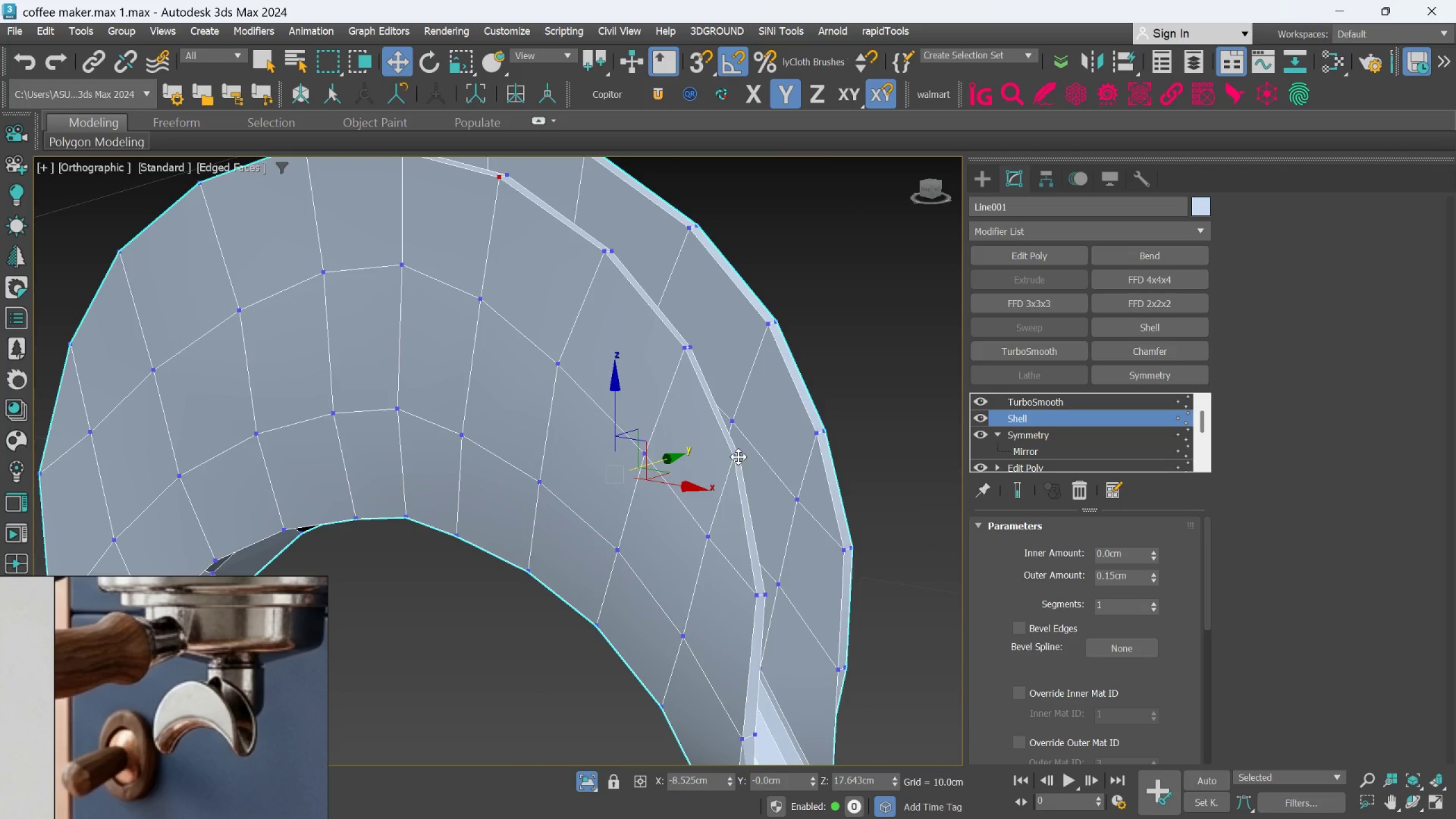 
hold_key(key=AltLeft, duration=0.66)
 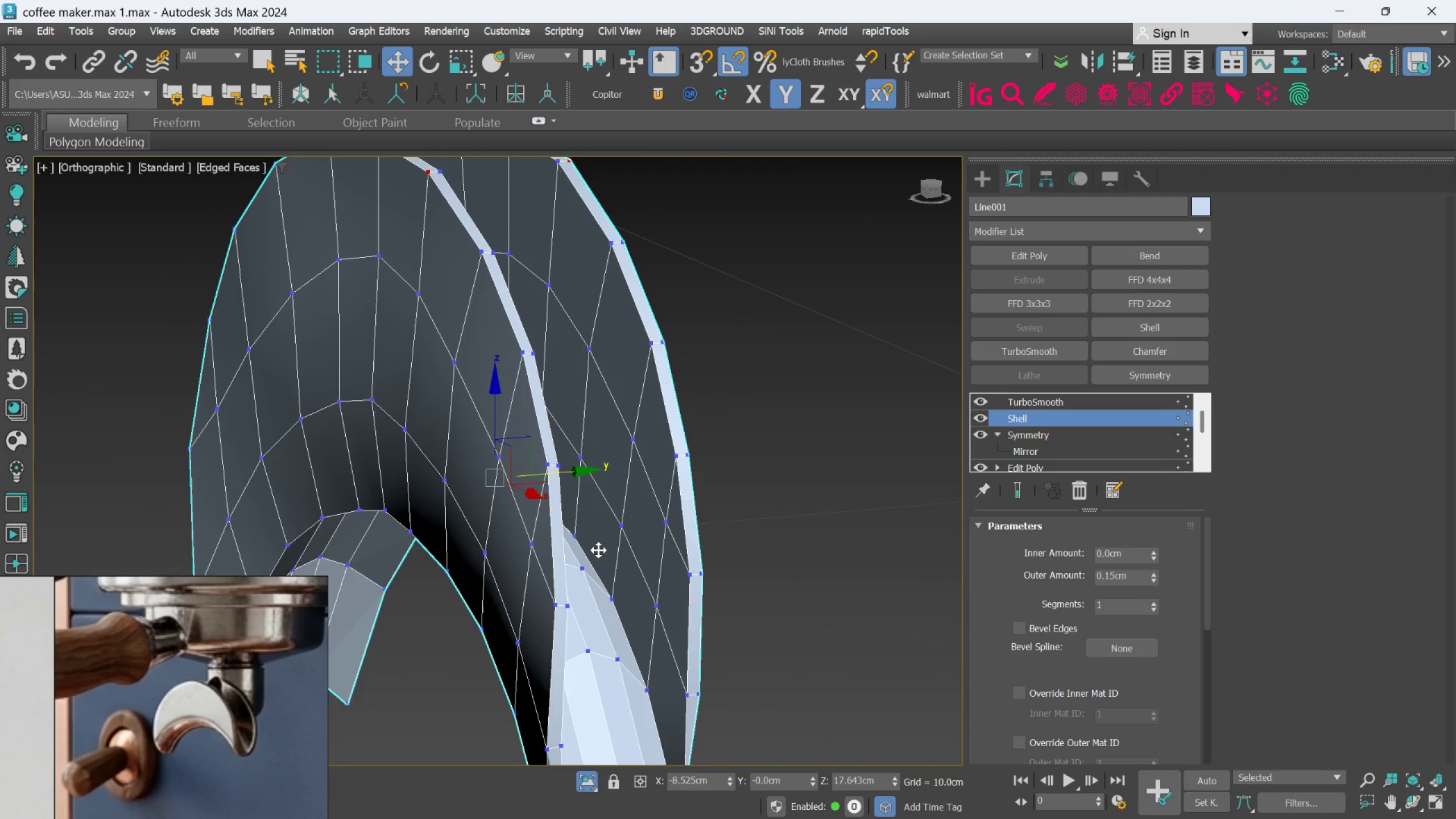 
scroll: coordinate [808, 544], scroll_direction: none, amount: 0.0
 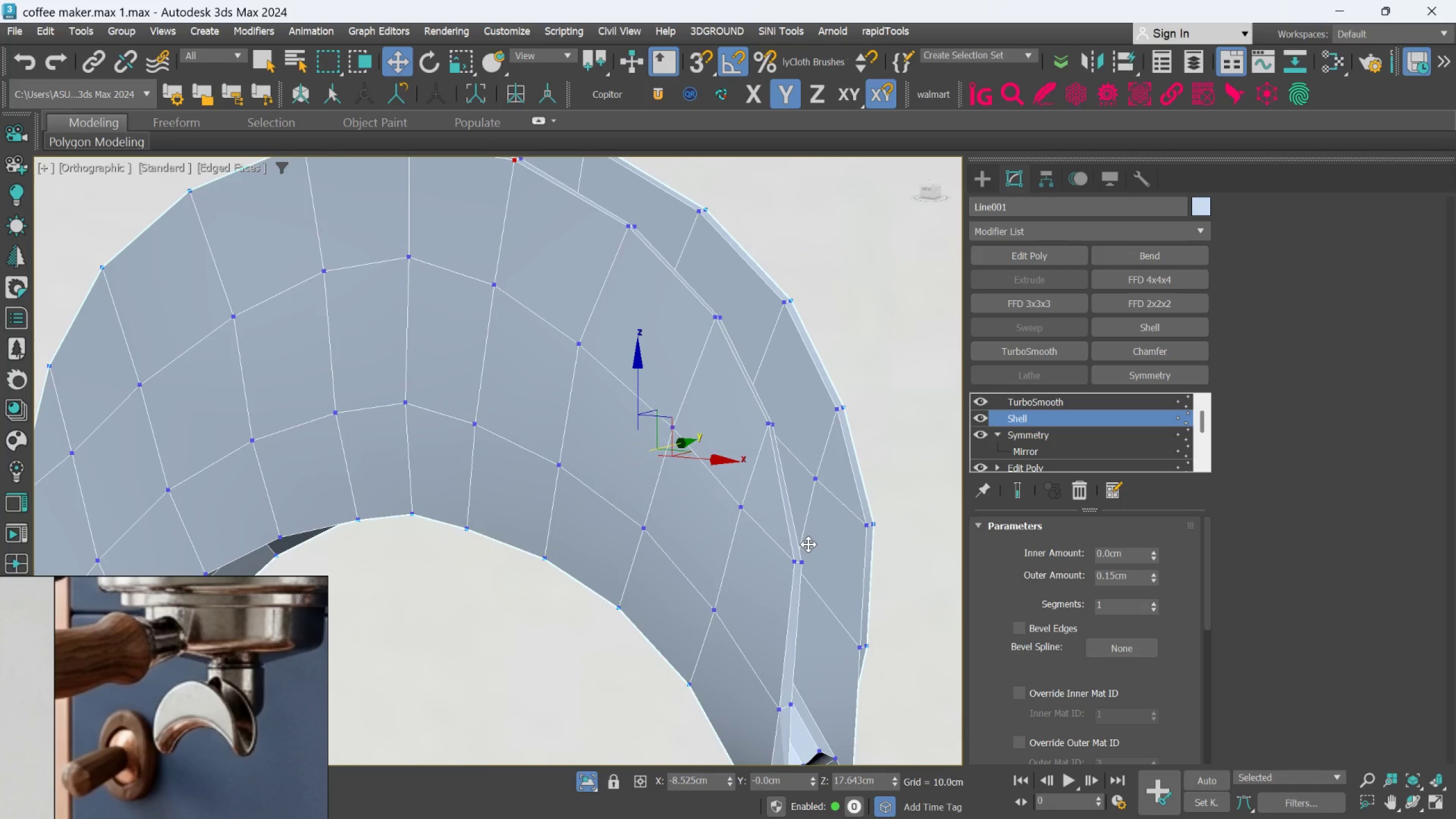 
scroll: coordinate [693, 377], scroll_direction: up, amount: 4.0
 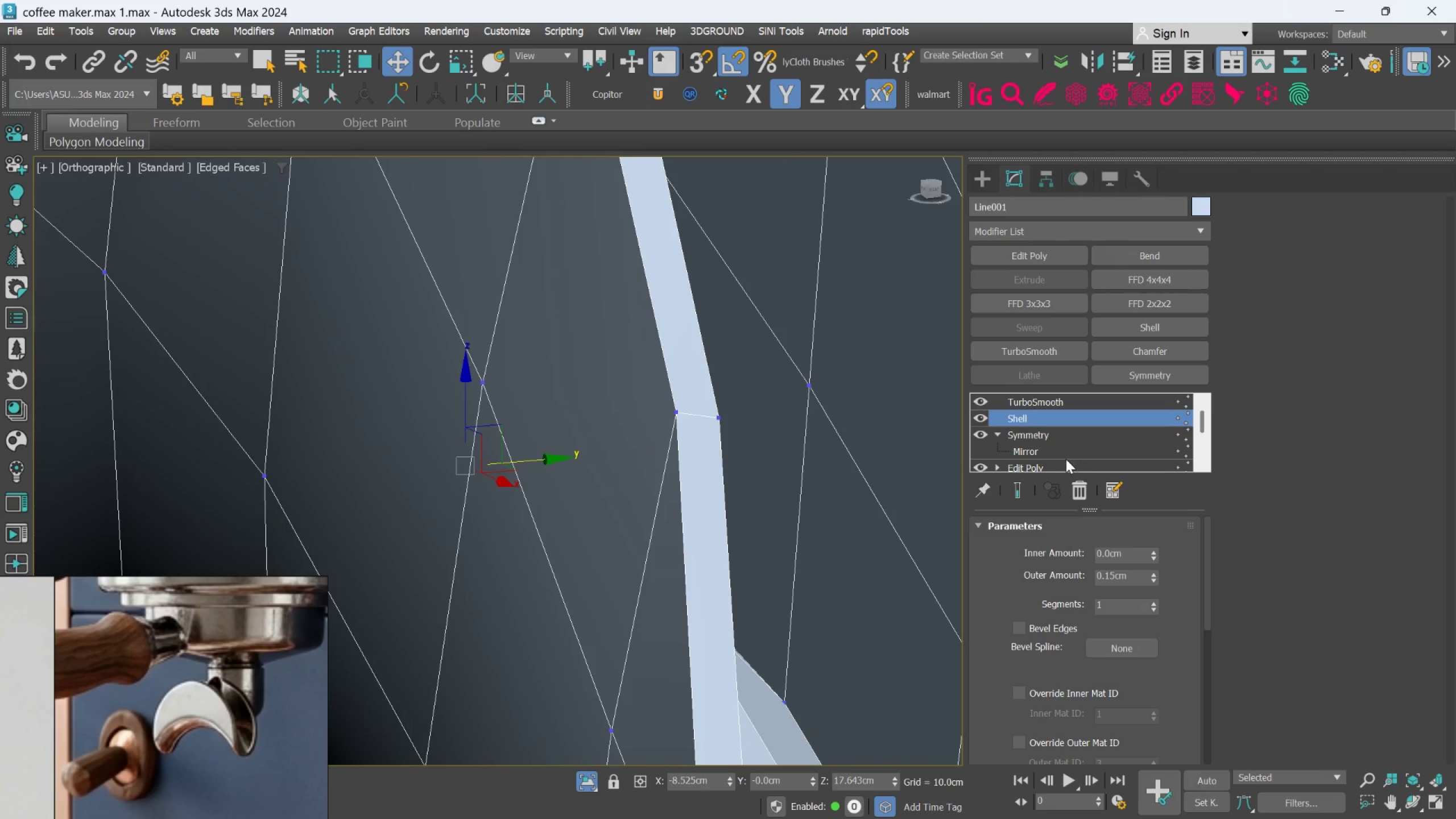 
left_click([1064, 454])
 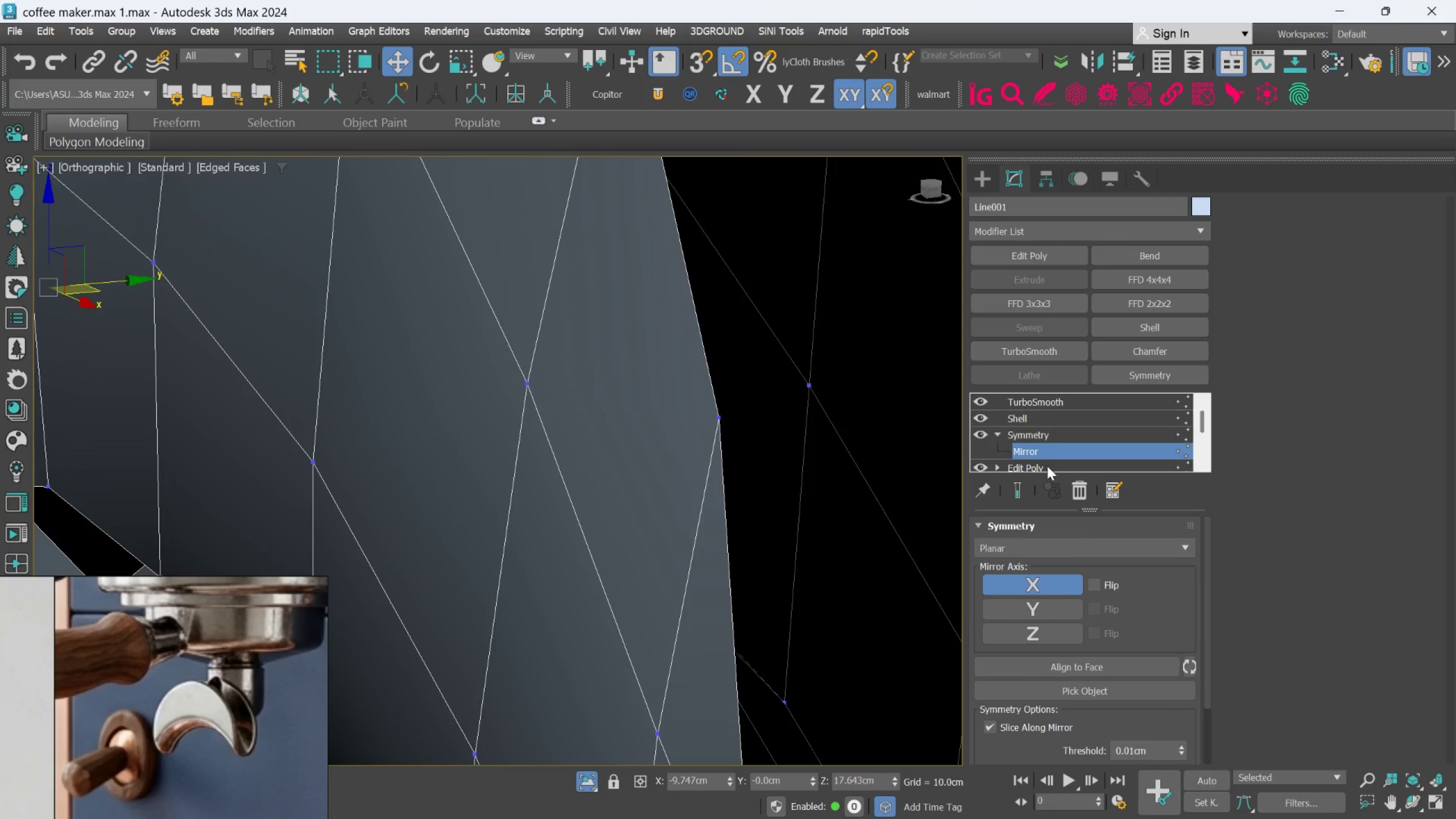 
left_click([1045, 470])
 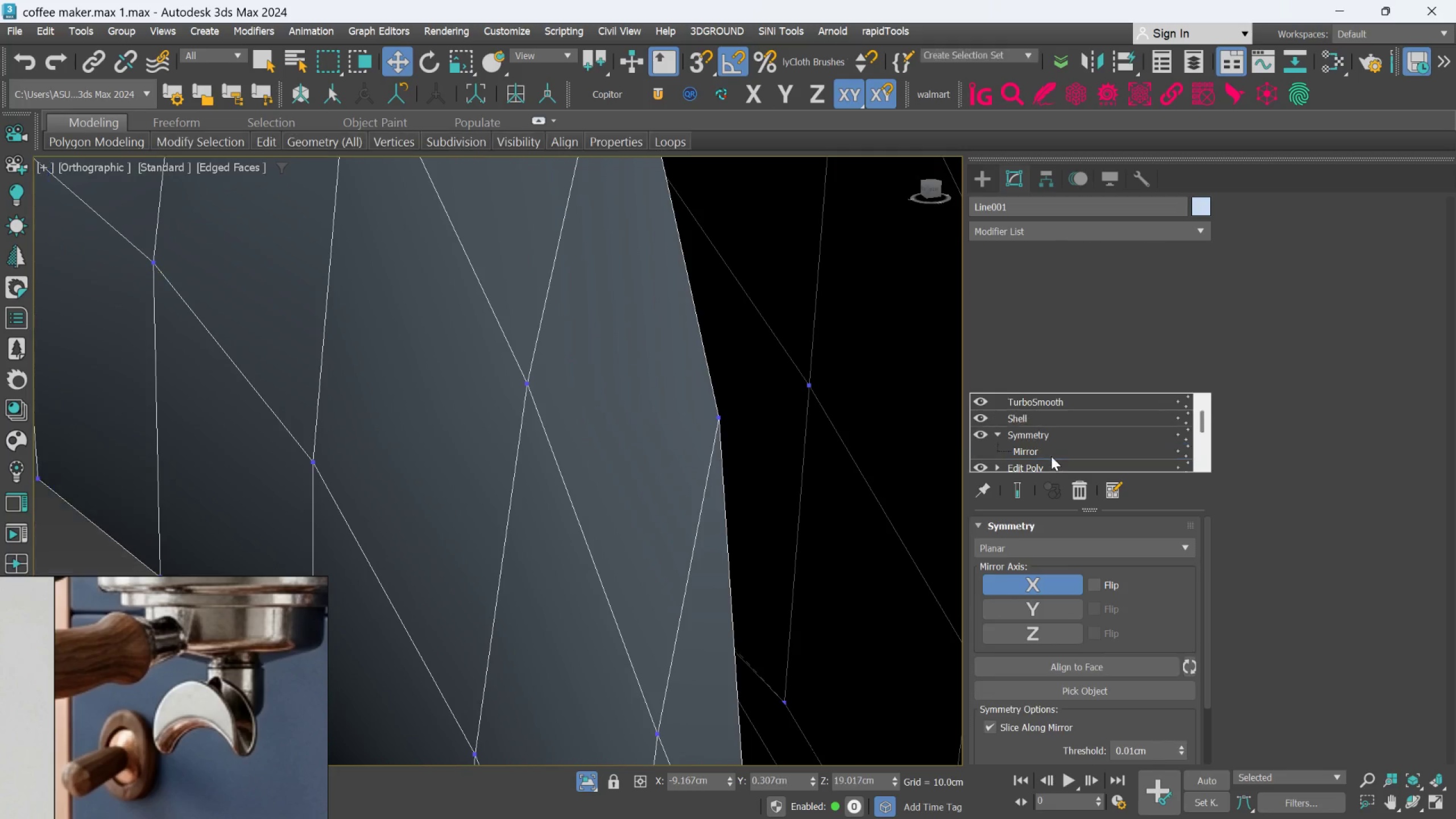 
left_click([1051, 455])
 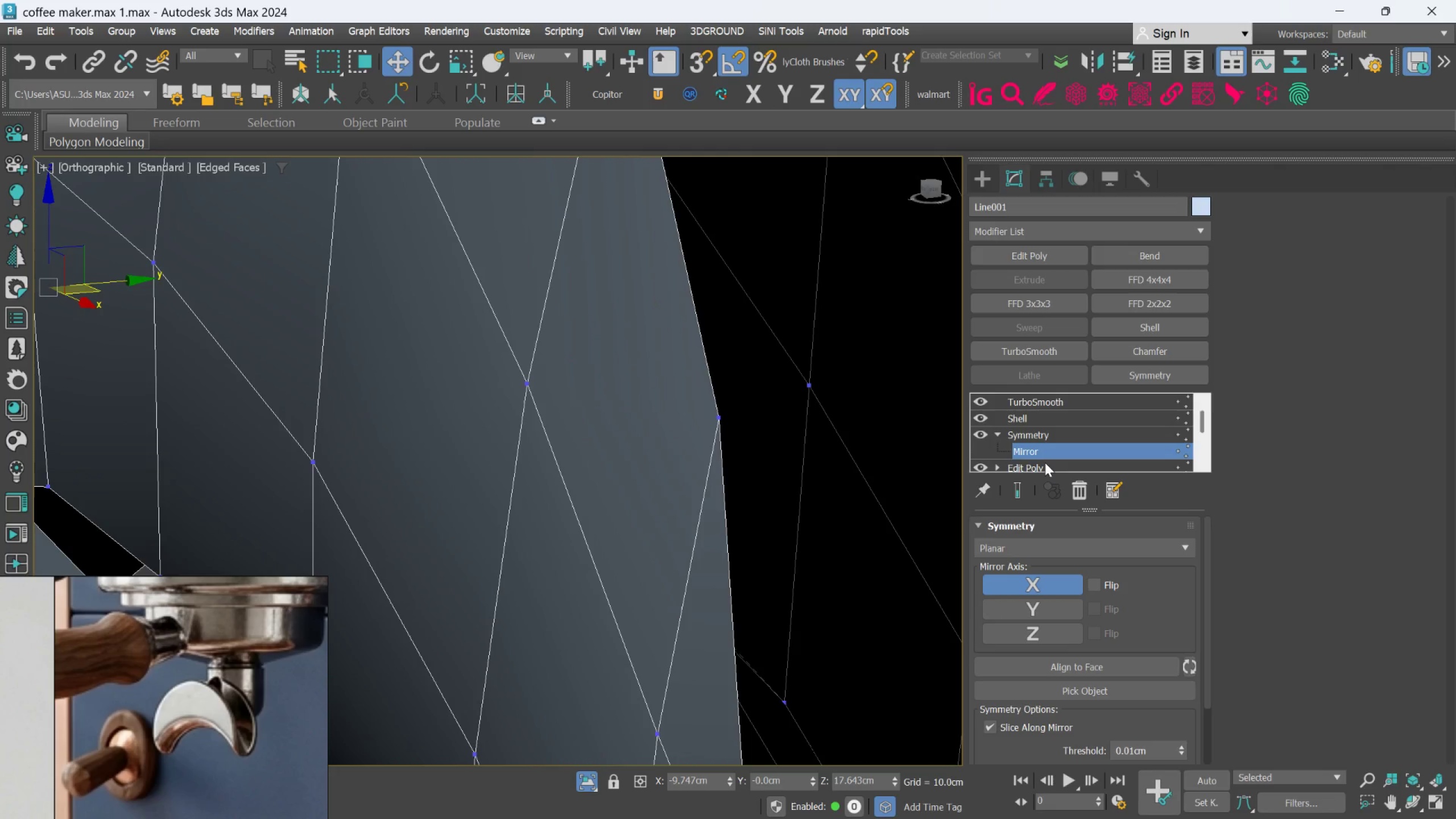 
left_click([1044, 464])
 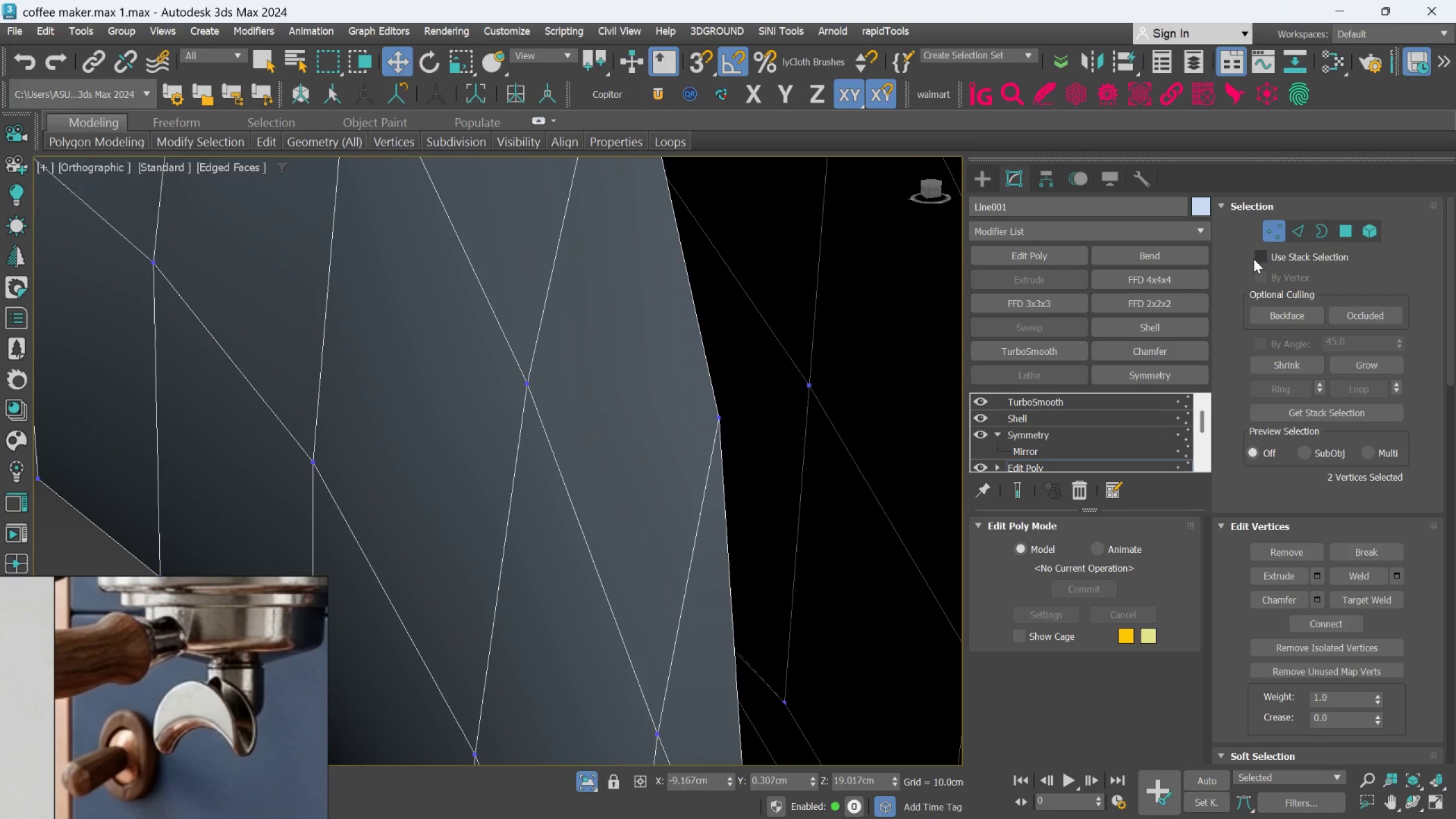 
left_click([1269, 233])
 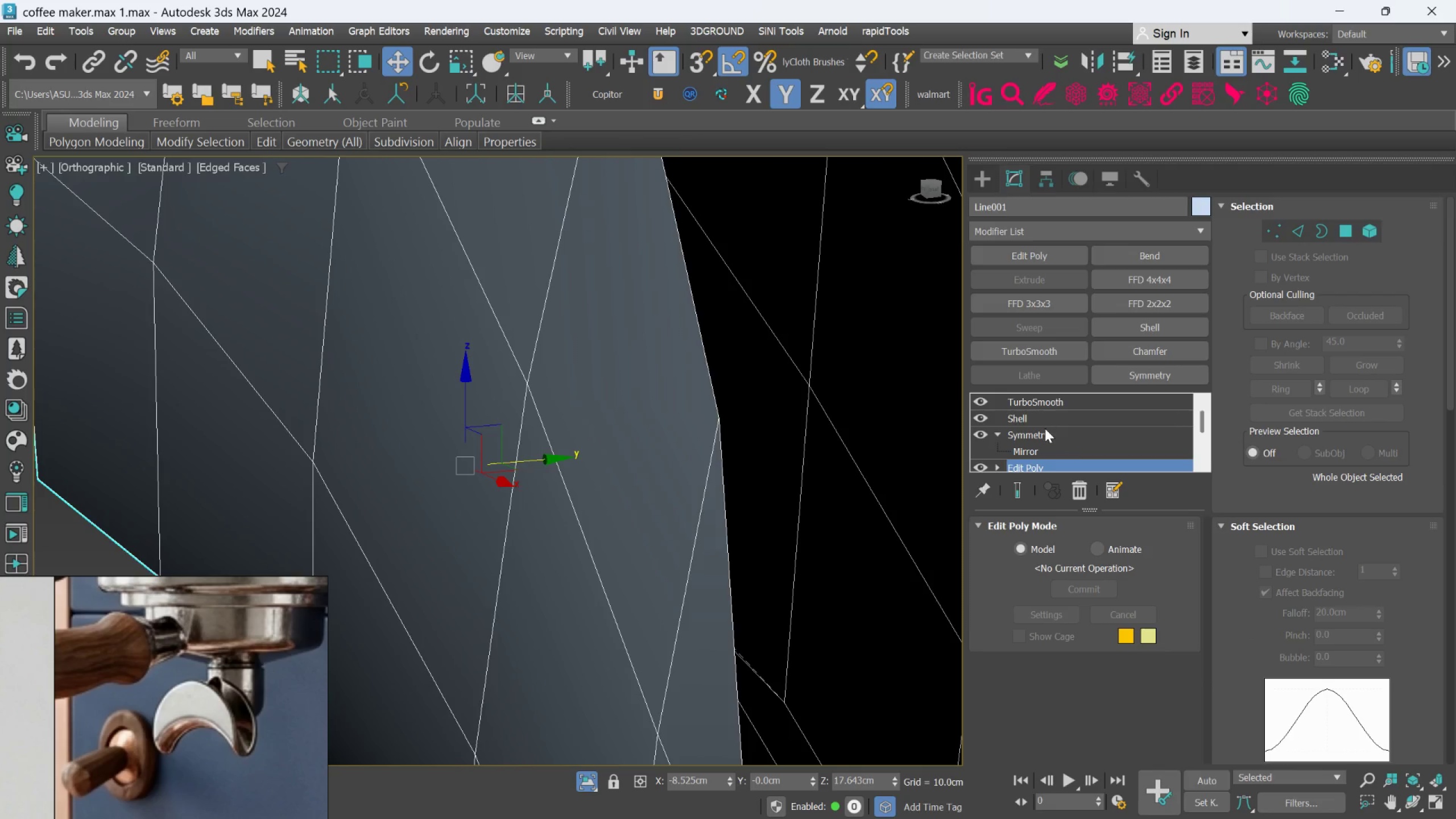 
left_click([1046, 419])
 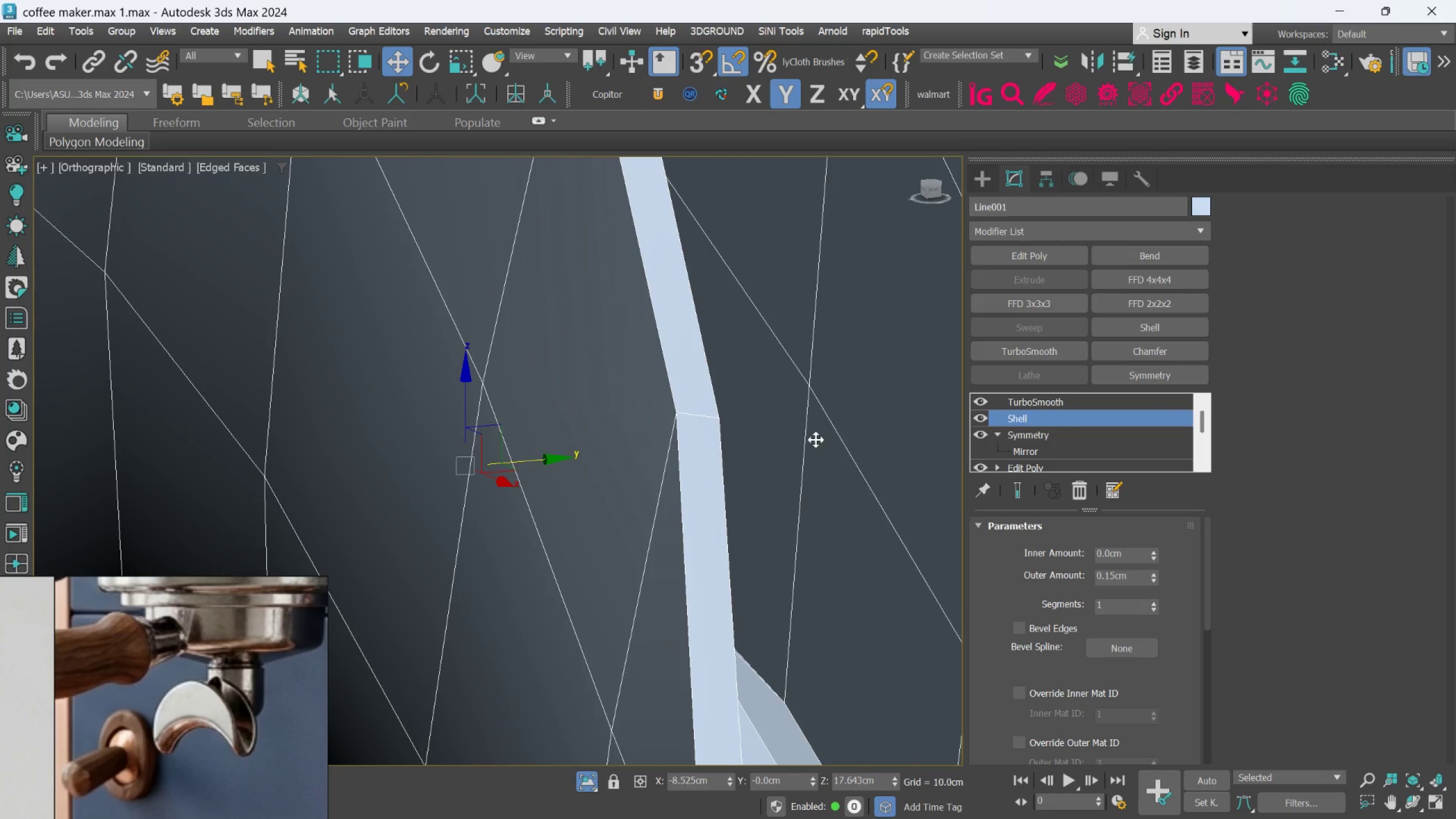 
hold_key(key=AltLeft, duration=1.39)
 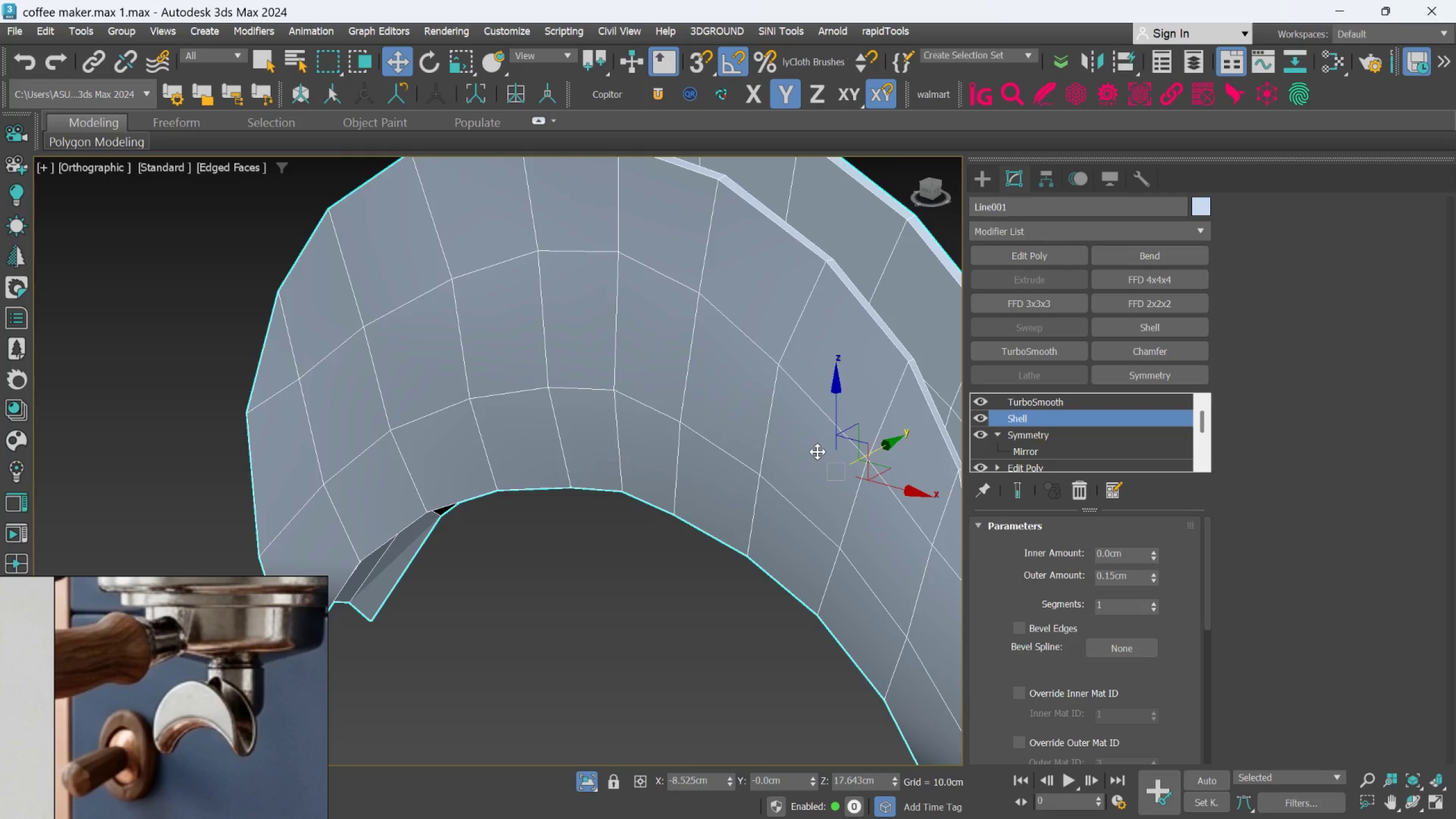 
scroll: coordinate [791, 439], scroll_direction: down, amount: 4.0
 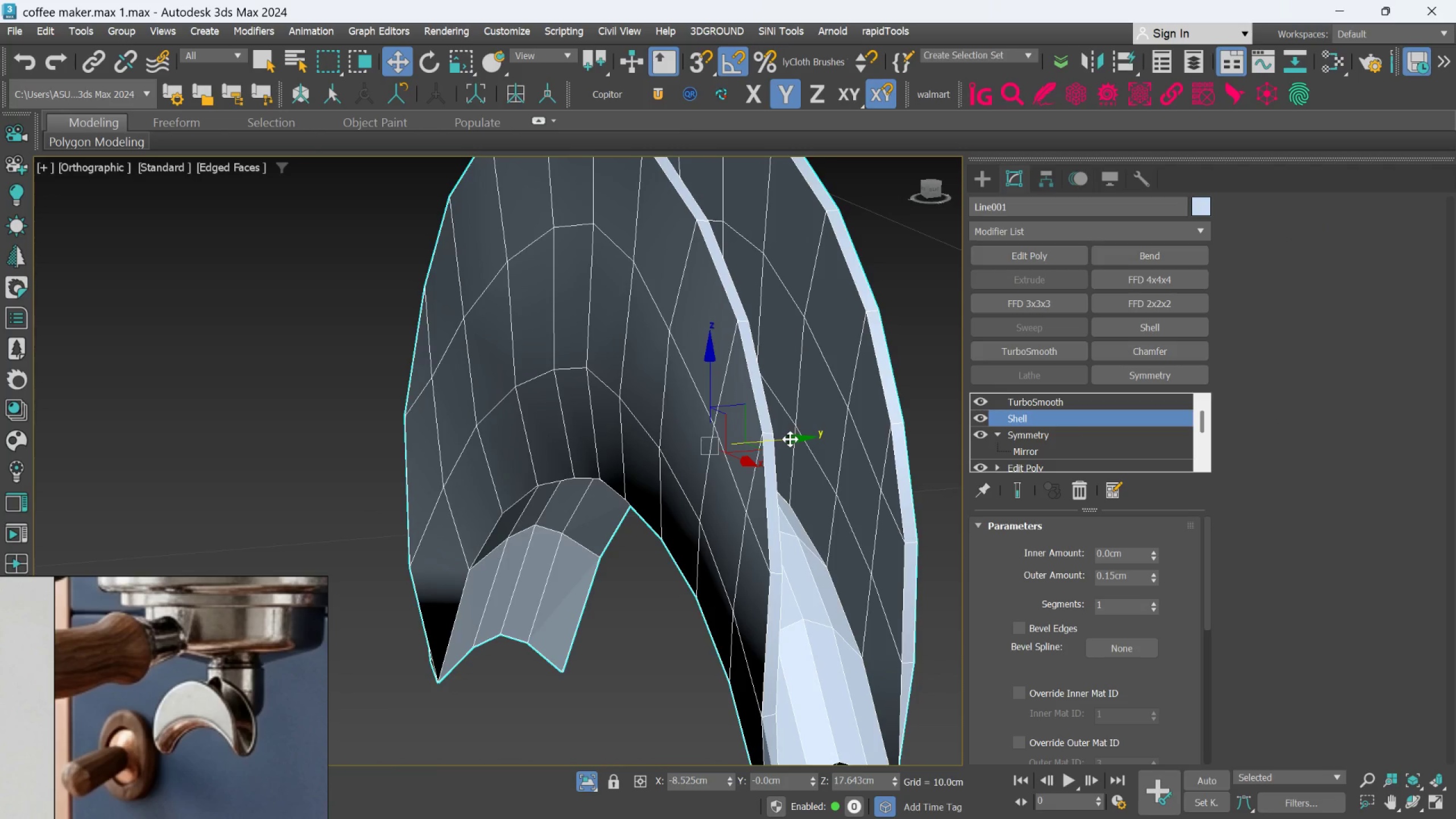 
hold_key(key=AltLeft, duration=1.52)
 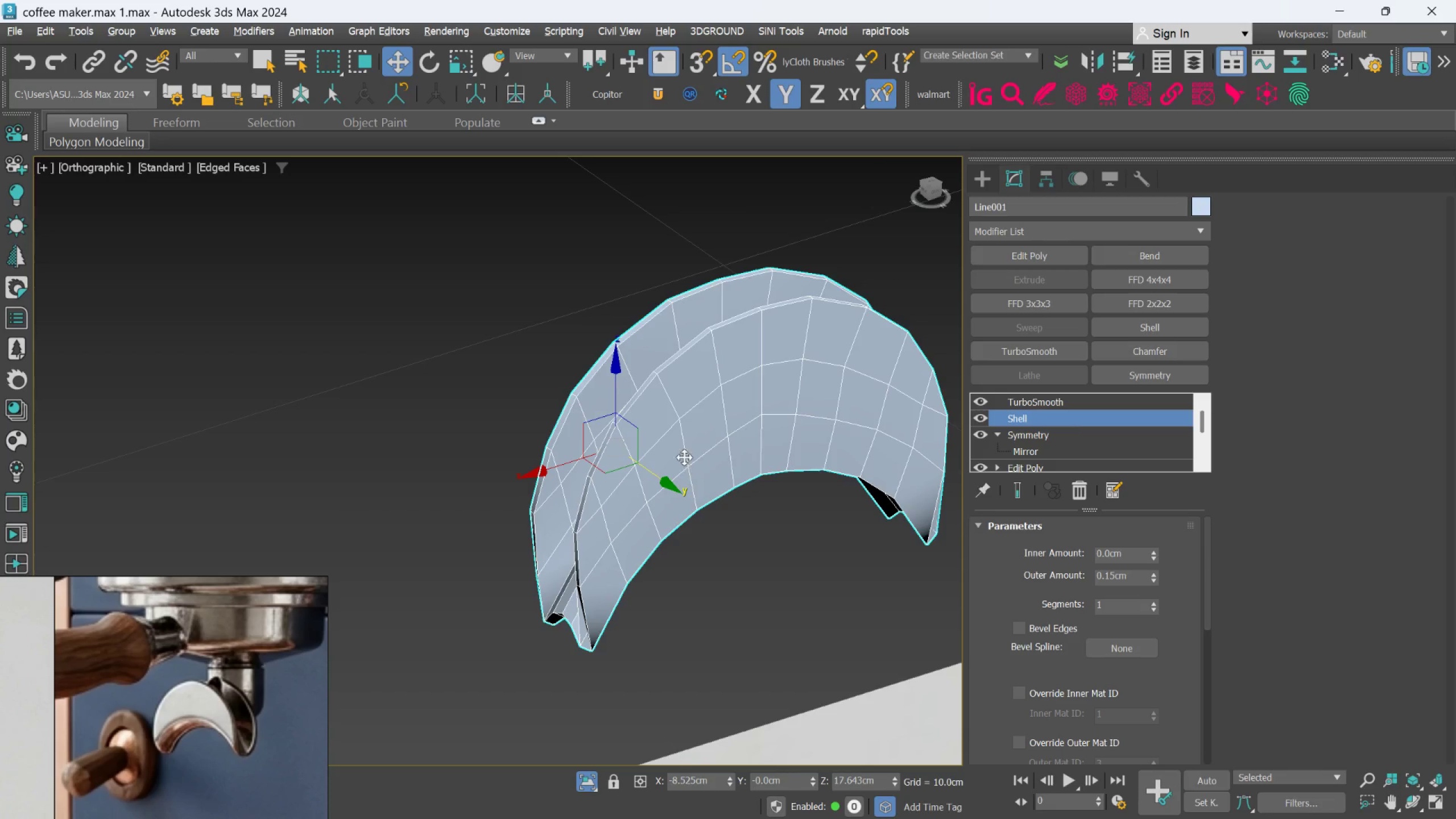 
scroll: coordinate [817, 452], scroll_direction: down, amount: 2.0
 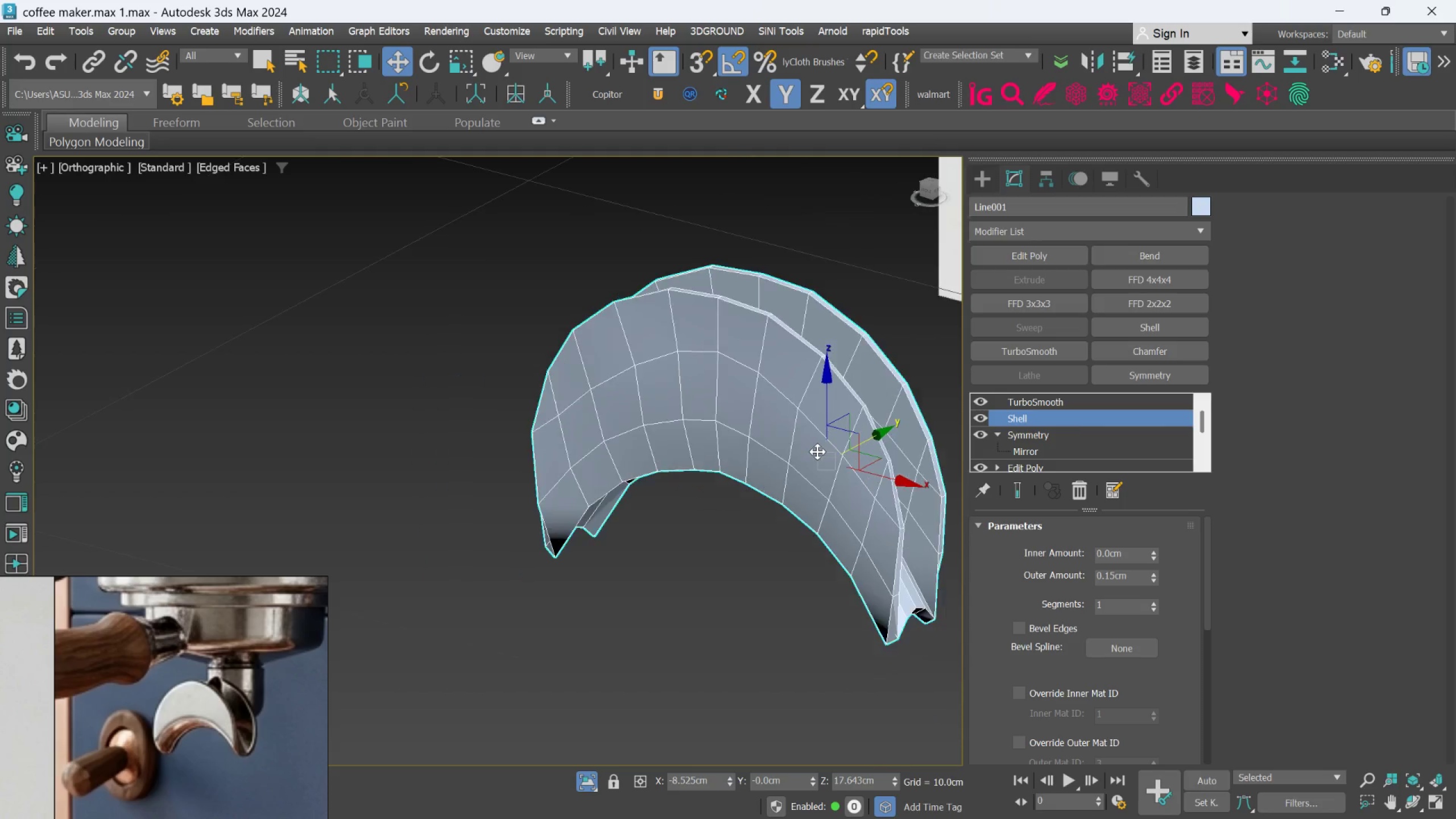 
hold_key(key=AltLeft, duration=0.47)
 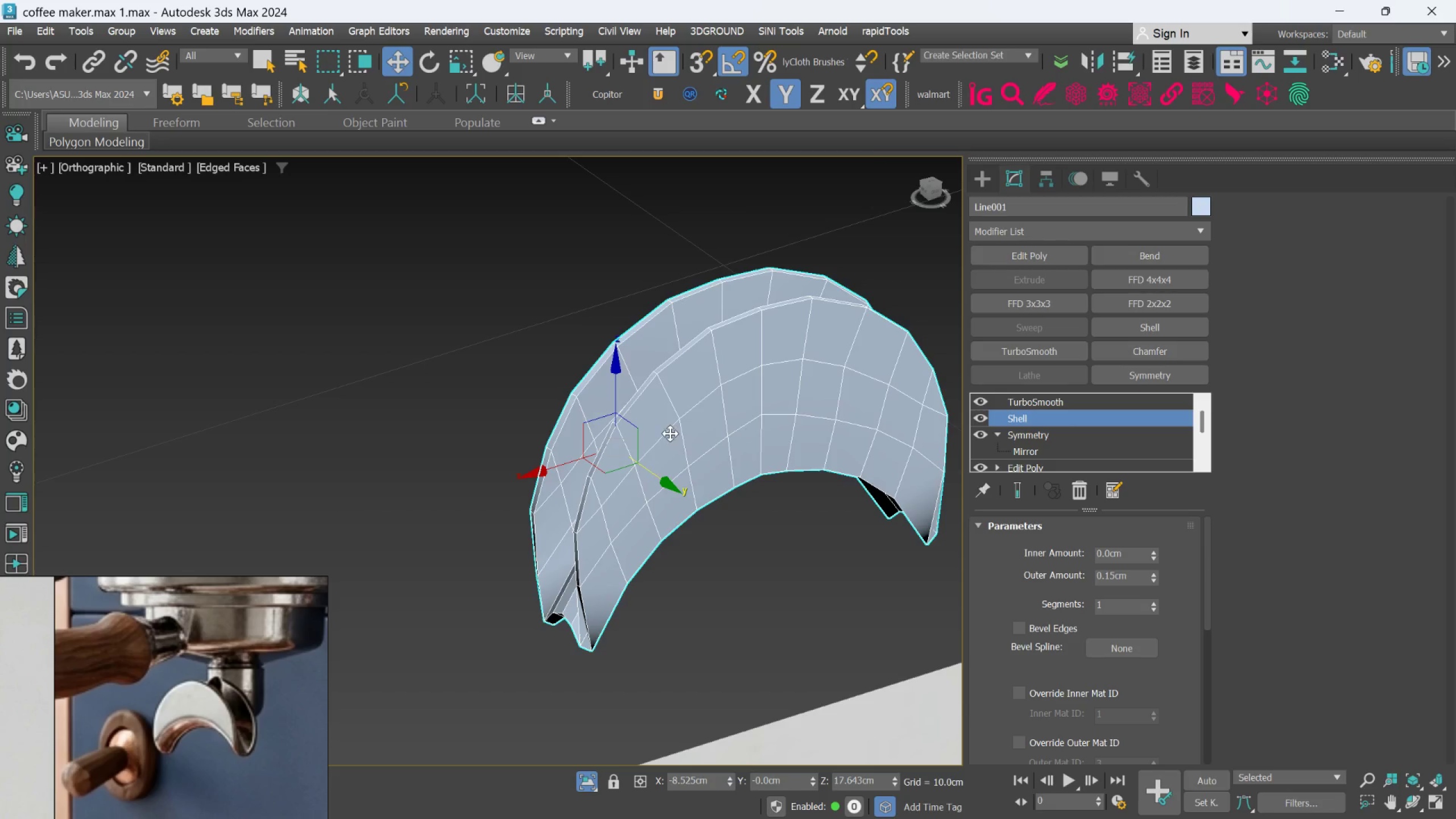 
scroll: coordinate [669, 429], scroll_direction: up, amount: 2.0
 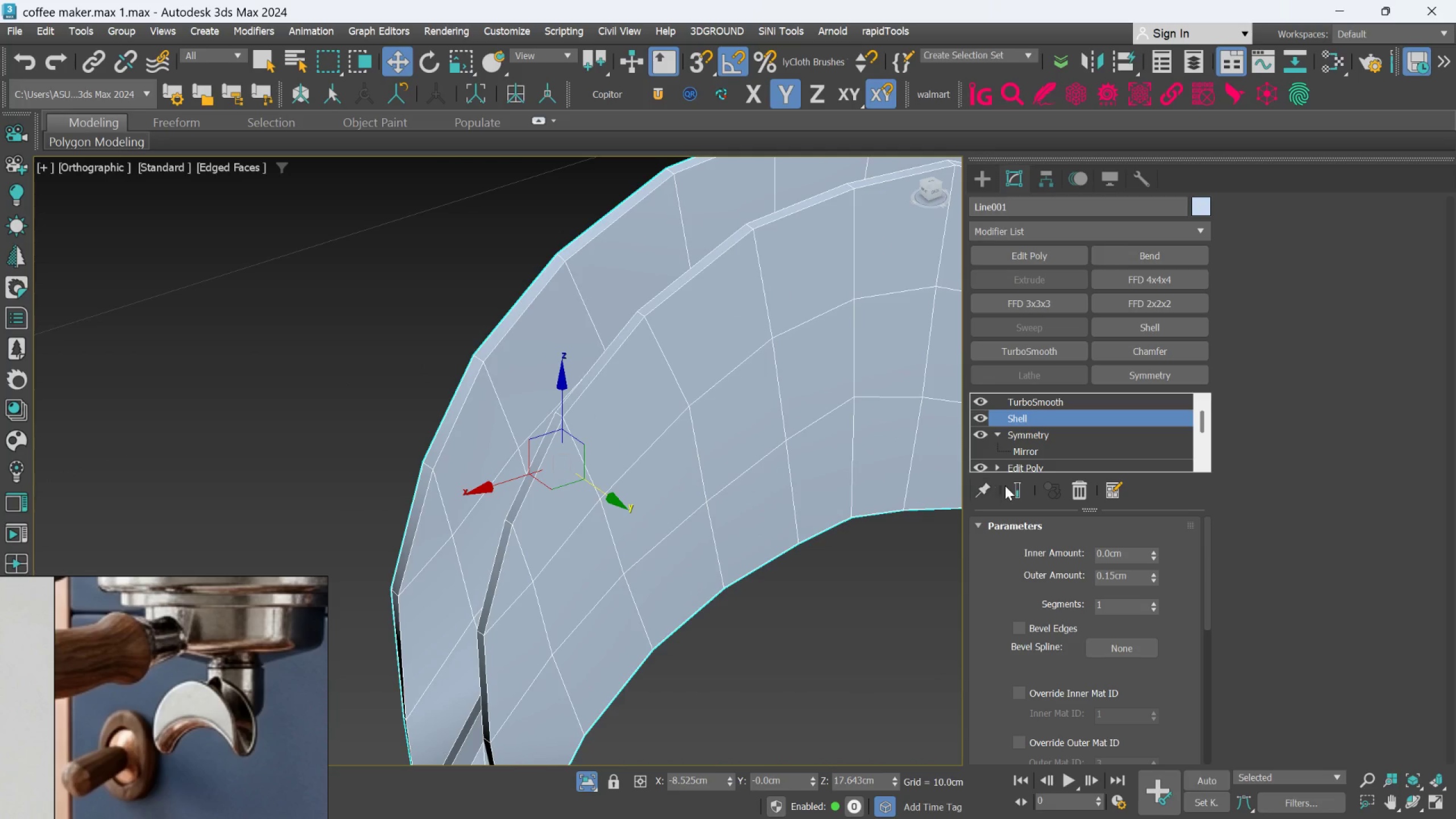 
left_click([1016, 486])
 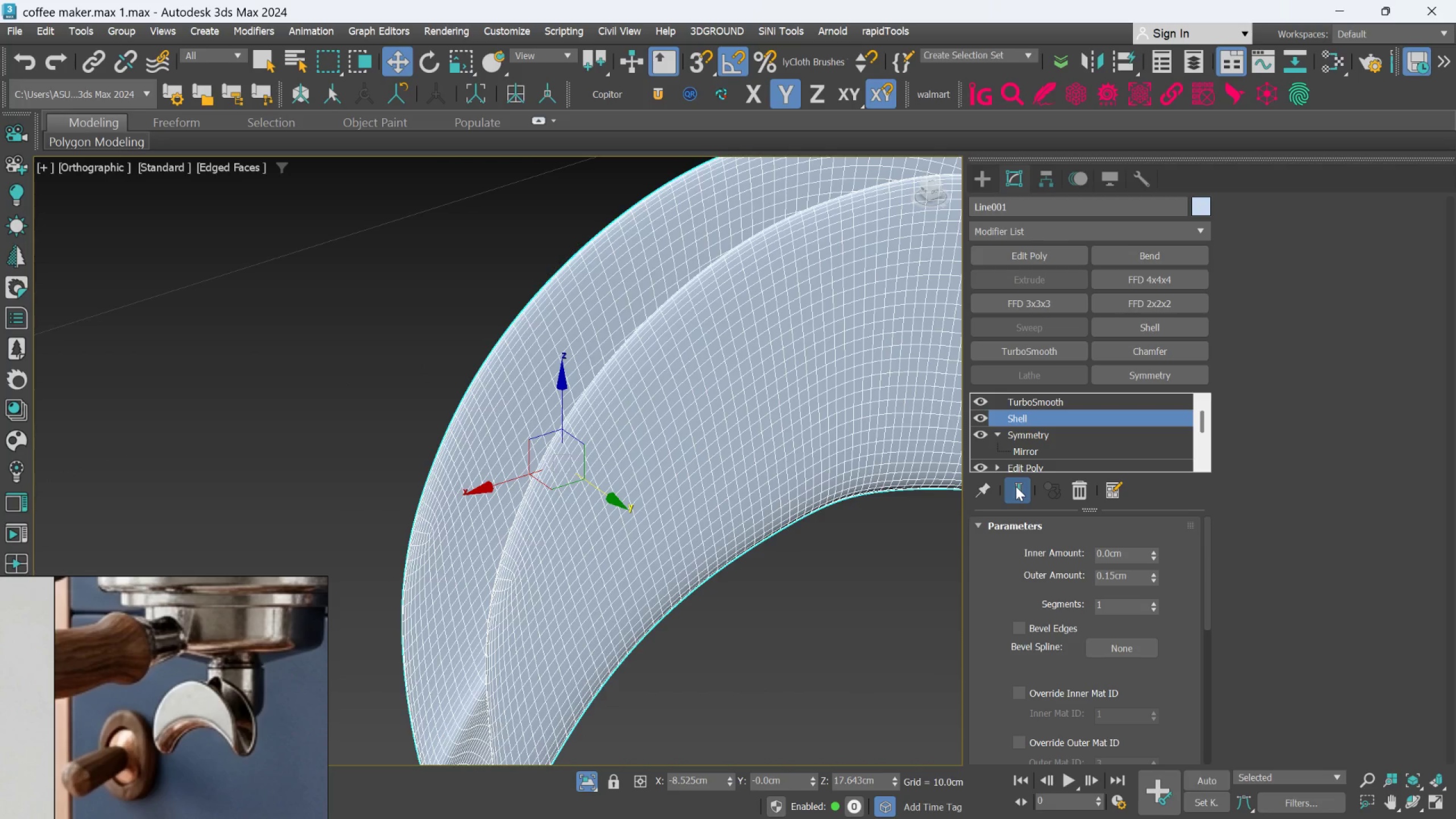 
left_click([1016, 486])
 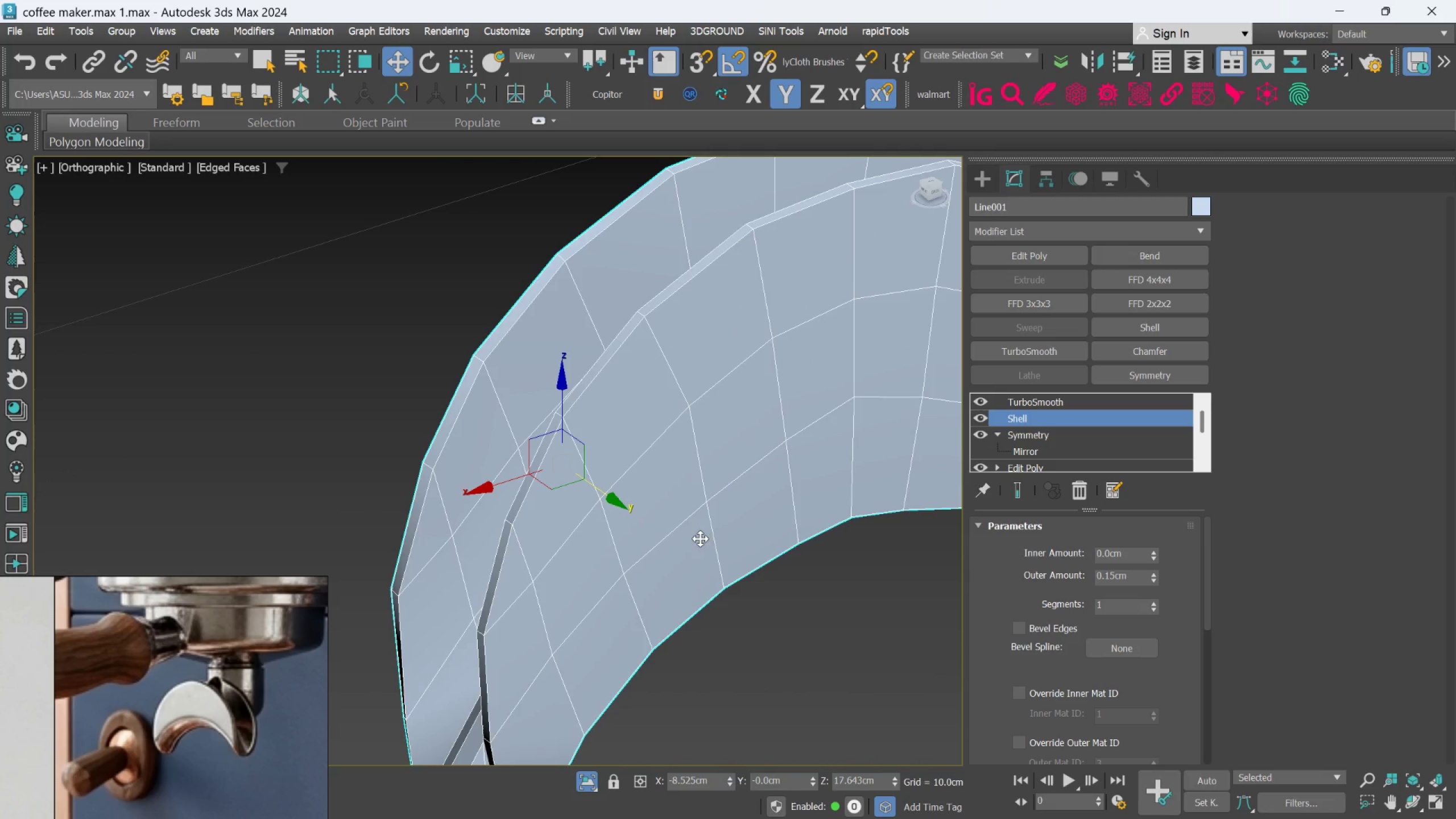 
scroll: coordinate [561, 556], scroll_direction: none, amount: 0.0
 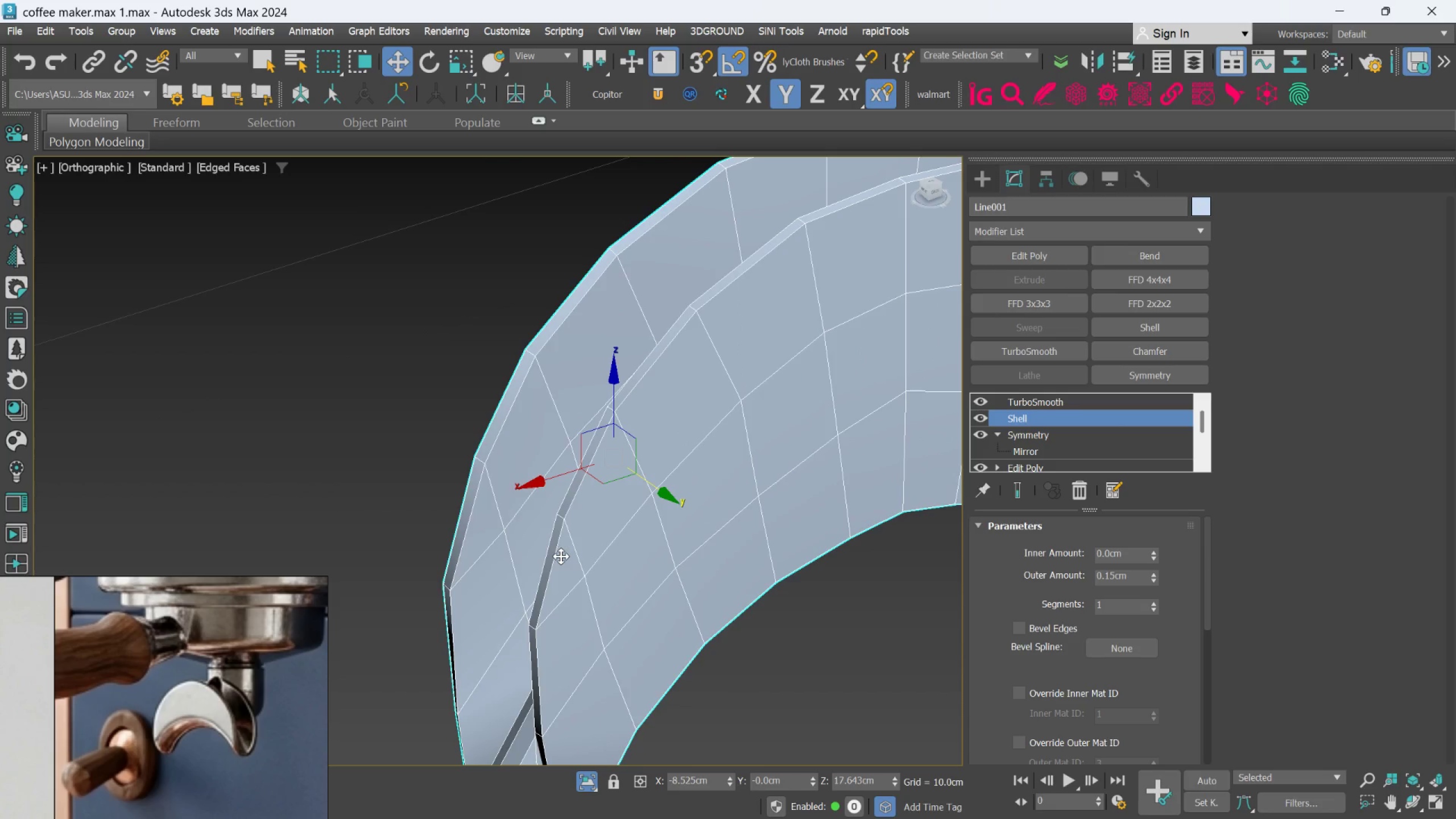 
hold_key(key=AltLeft, duration=0.43)
 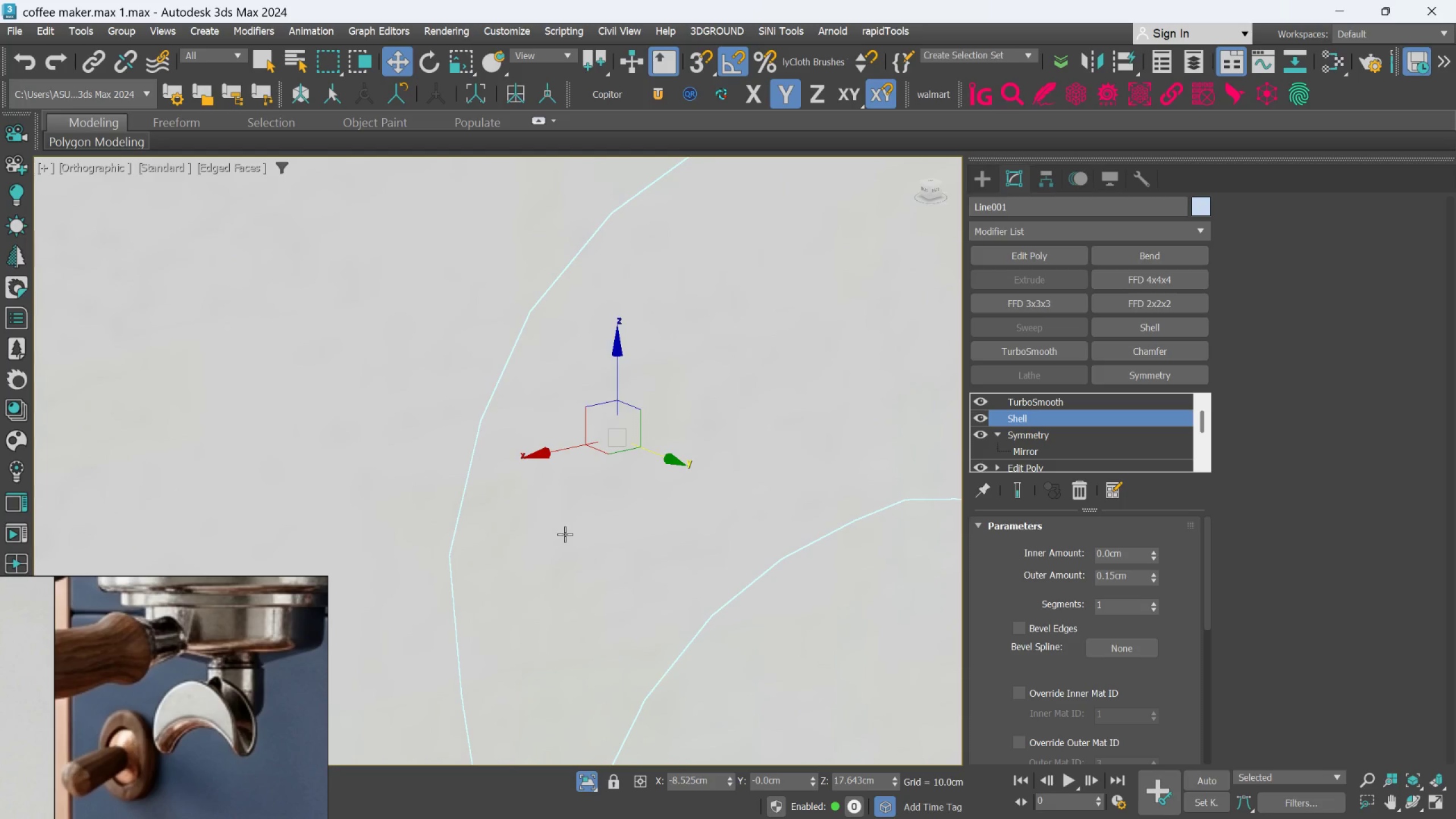 
hold_key(key=AltLeft, duration=1.15)
 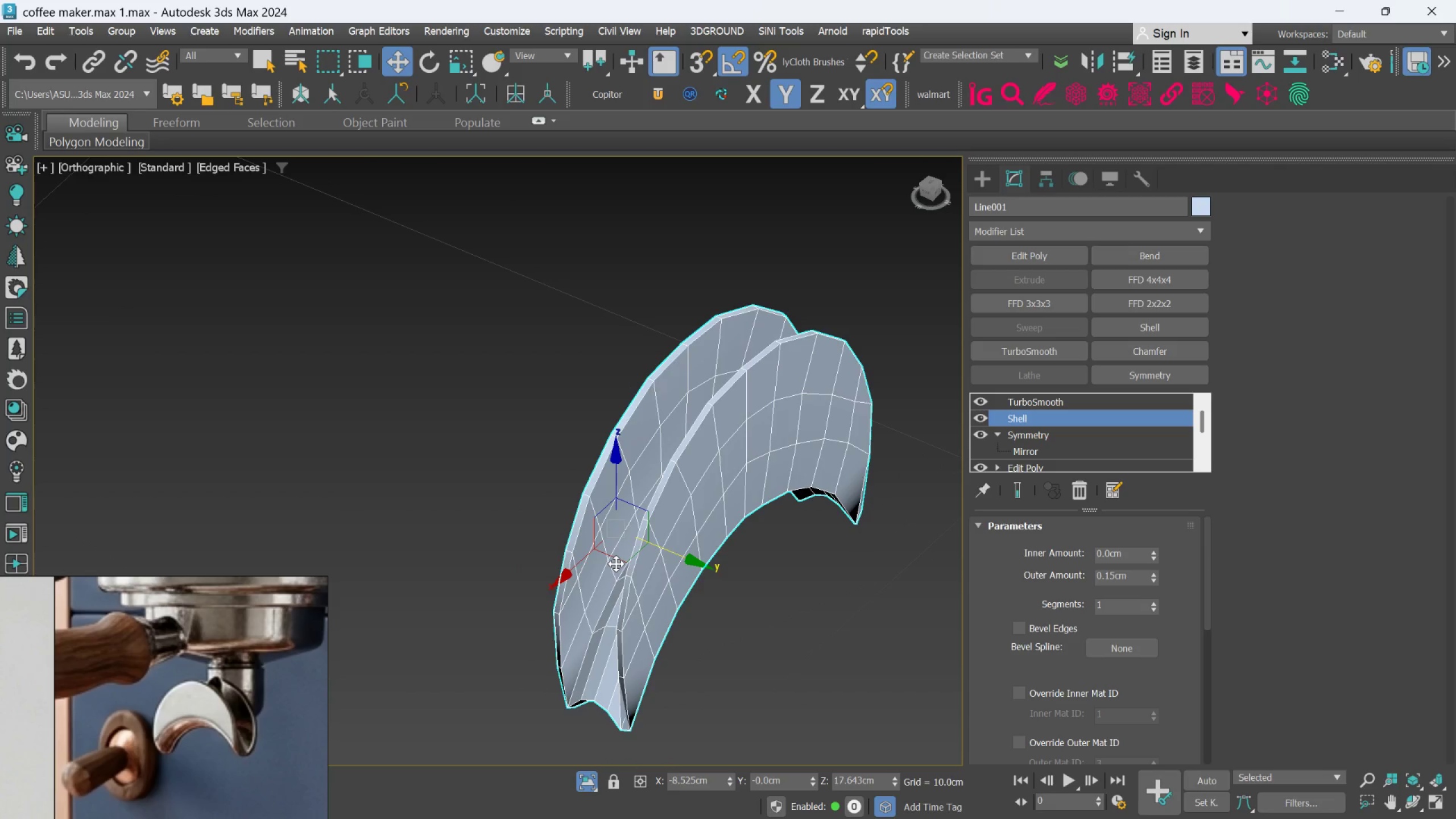 
scroll: coordinate [565, 534], scroll_direction: down, amount: 2.0
 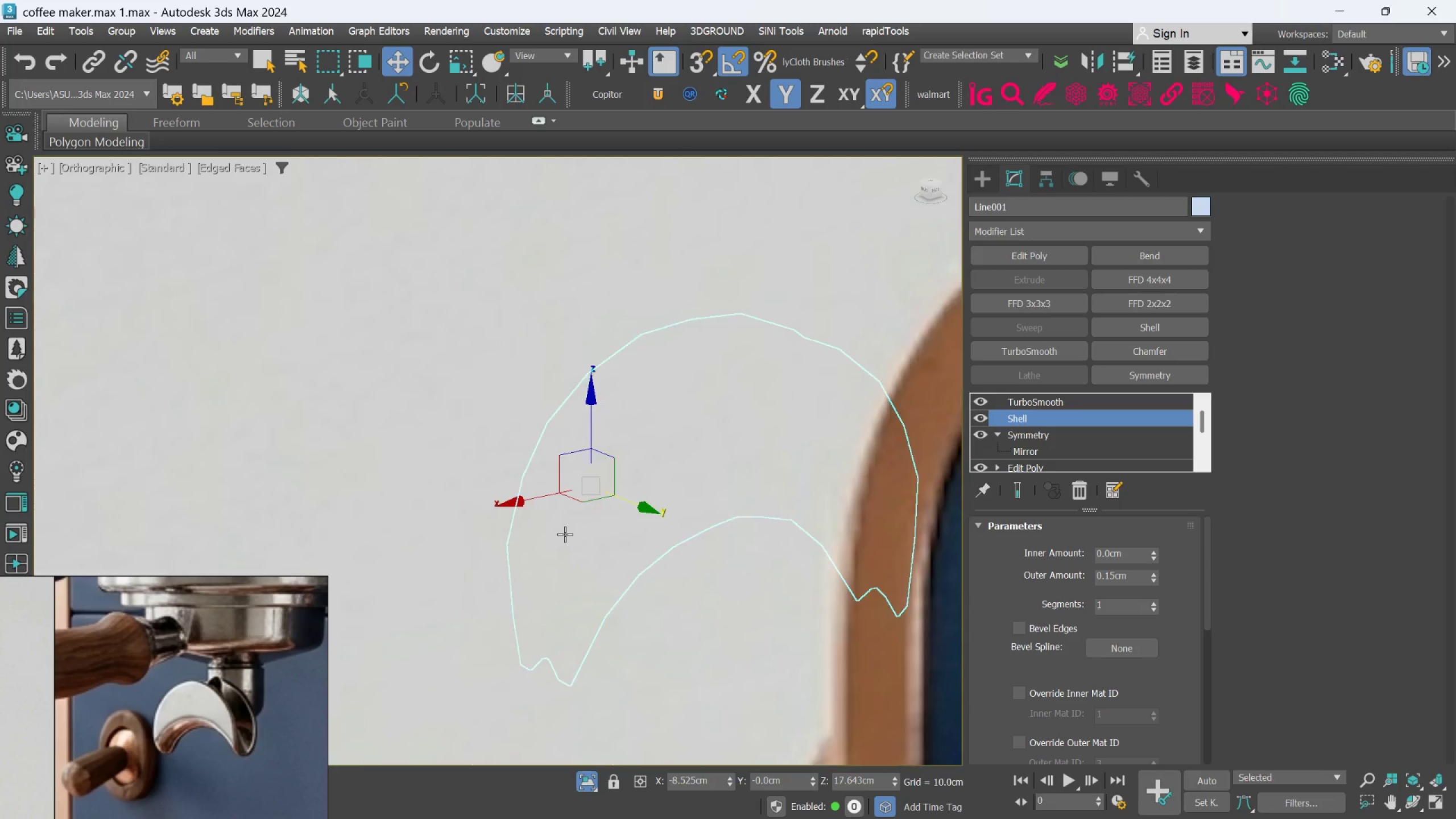 
key(Alt+AltLeft)
 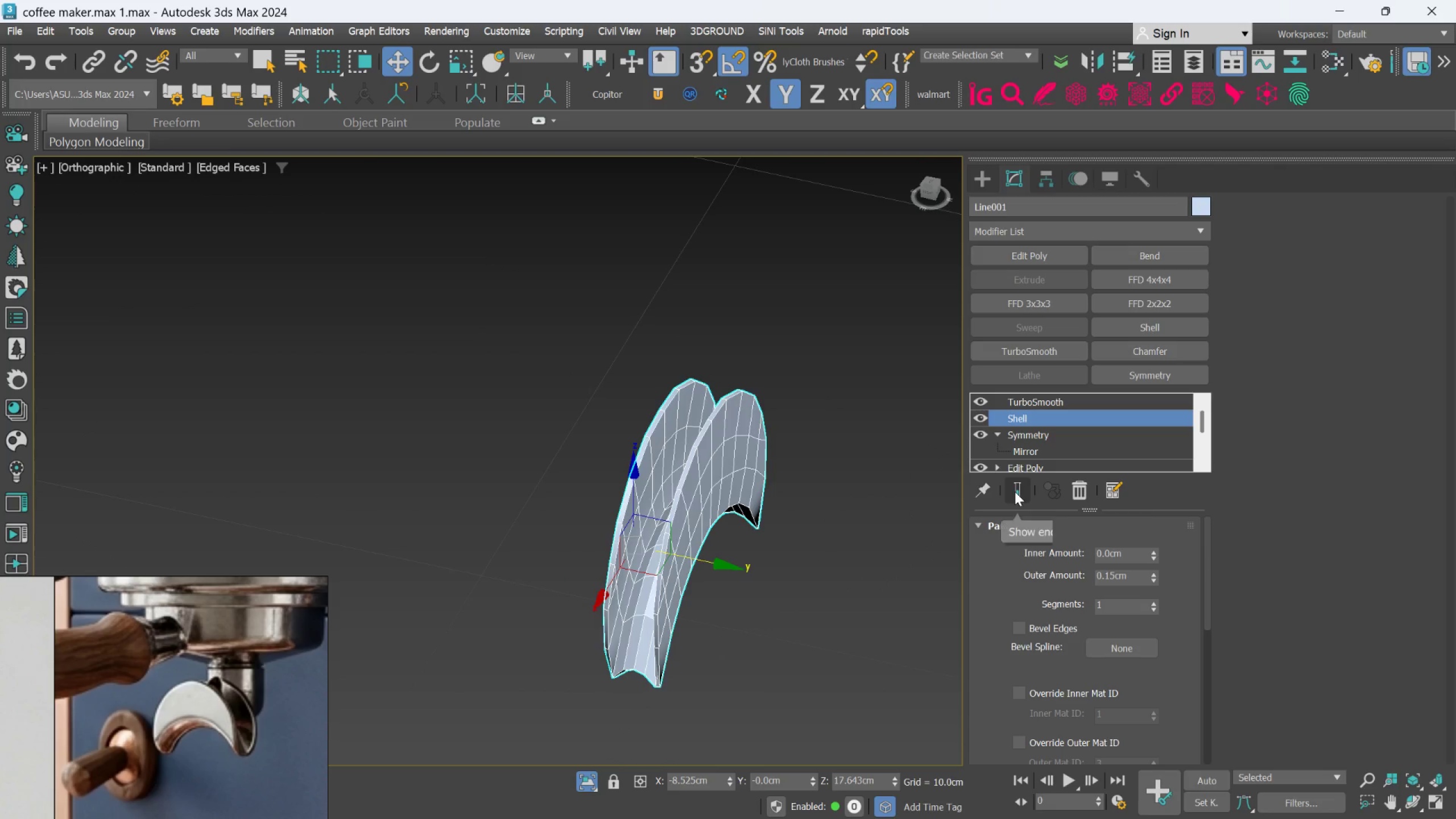 
scroll: coordinate [617, 564], scroll_direction: down, amount: 1.0
 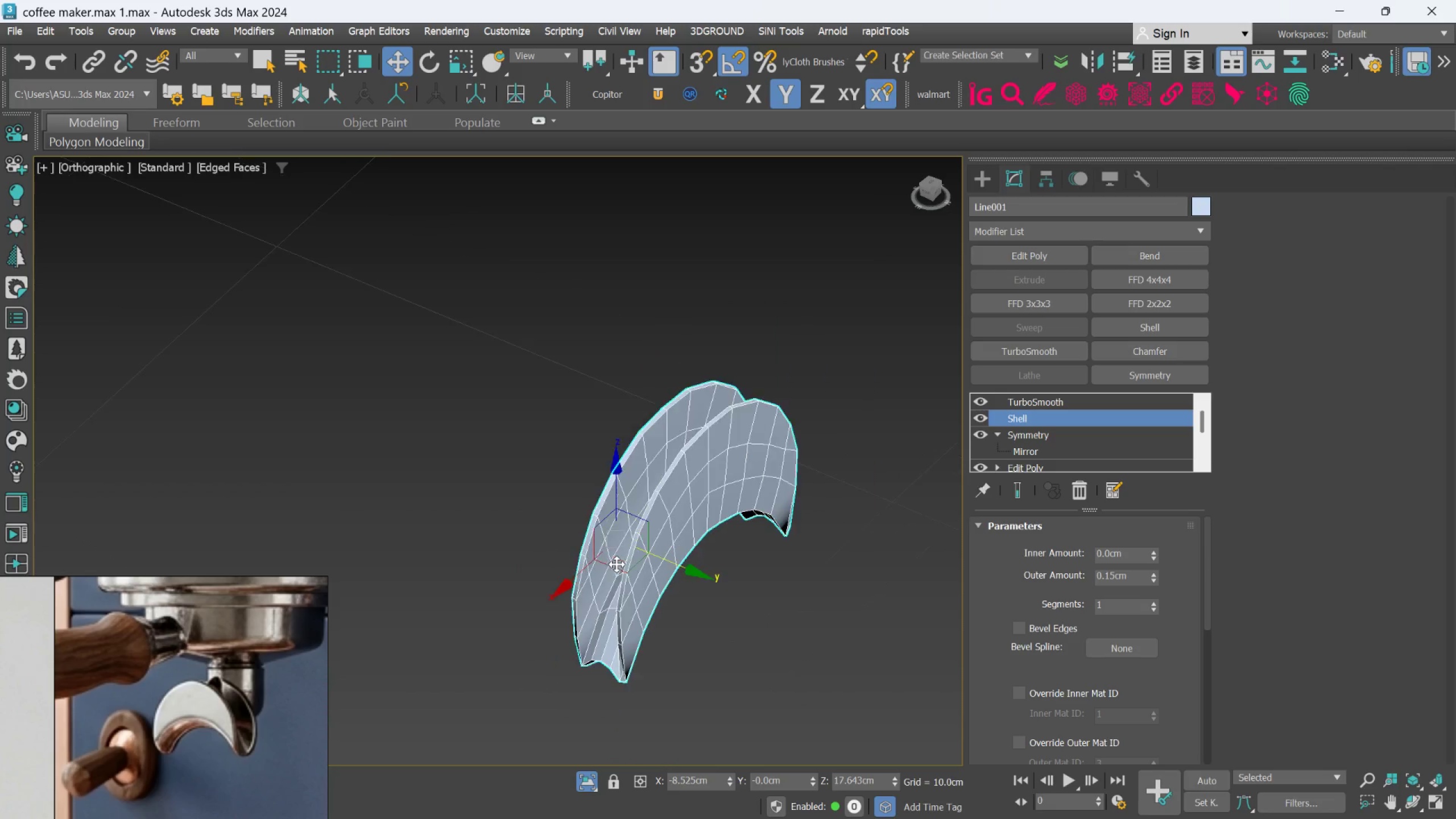 
left_click([1015, 491])
 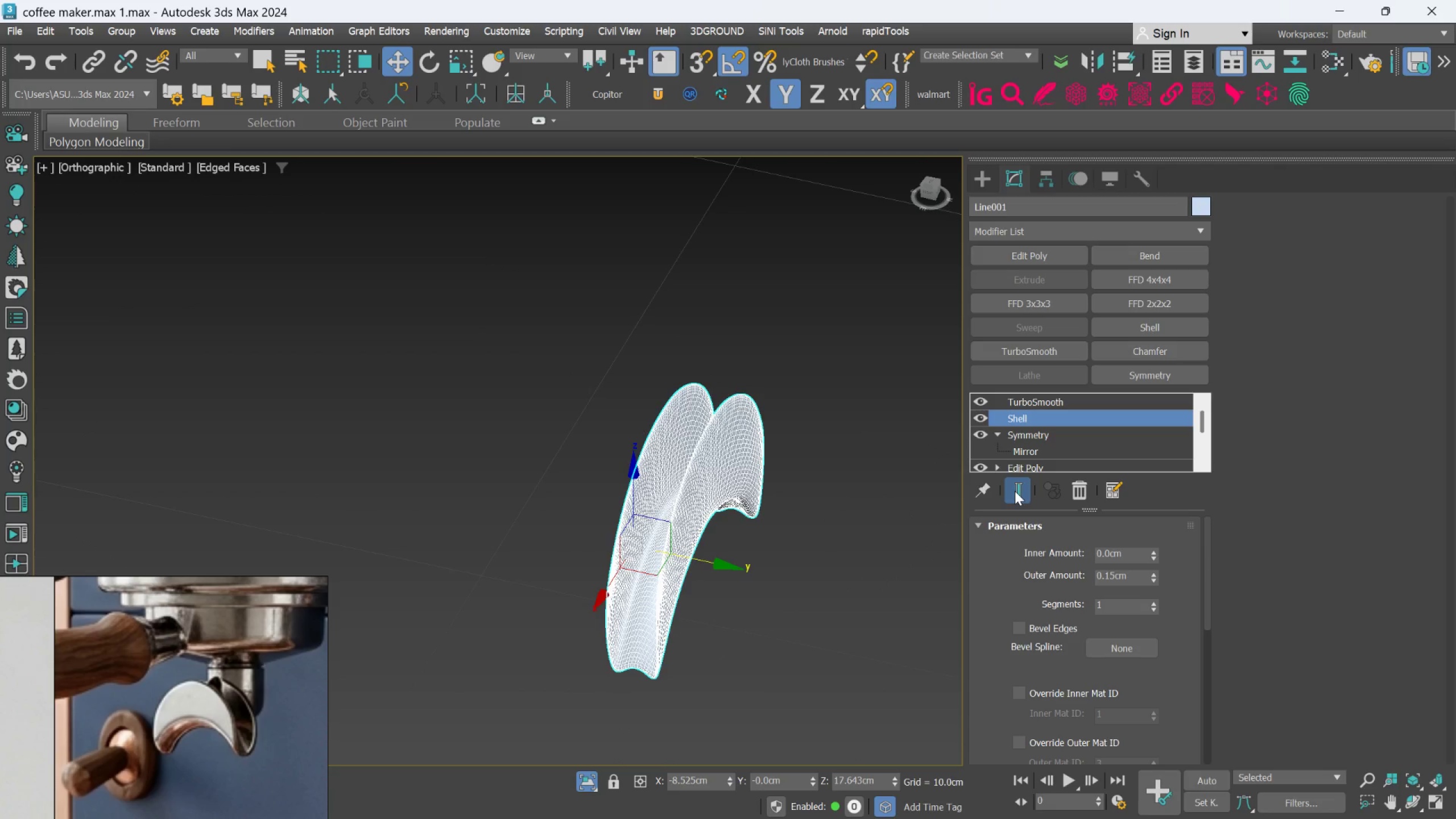 
left_click([1015, 491])
 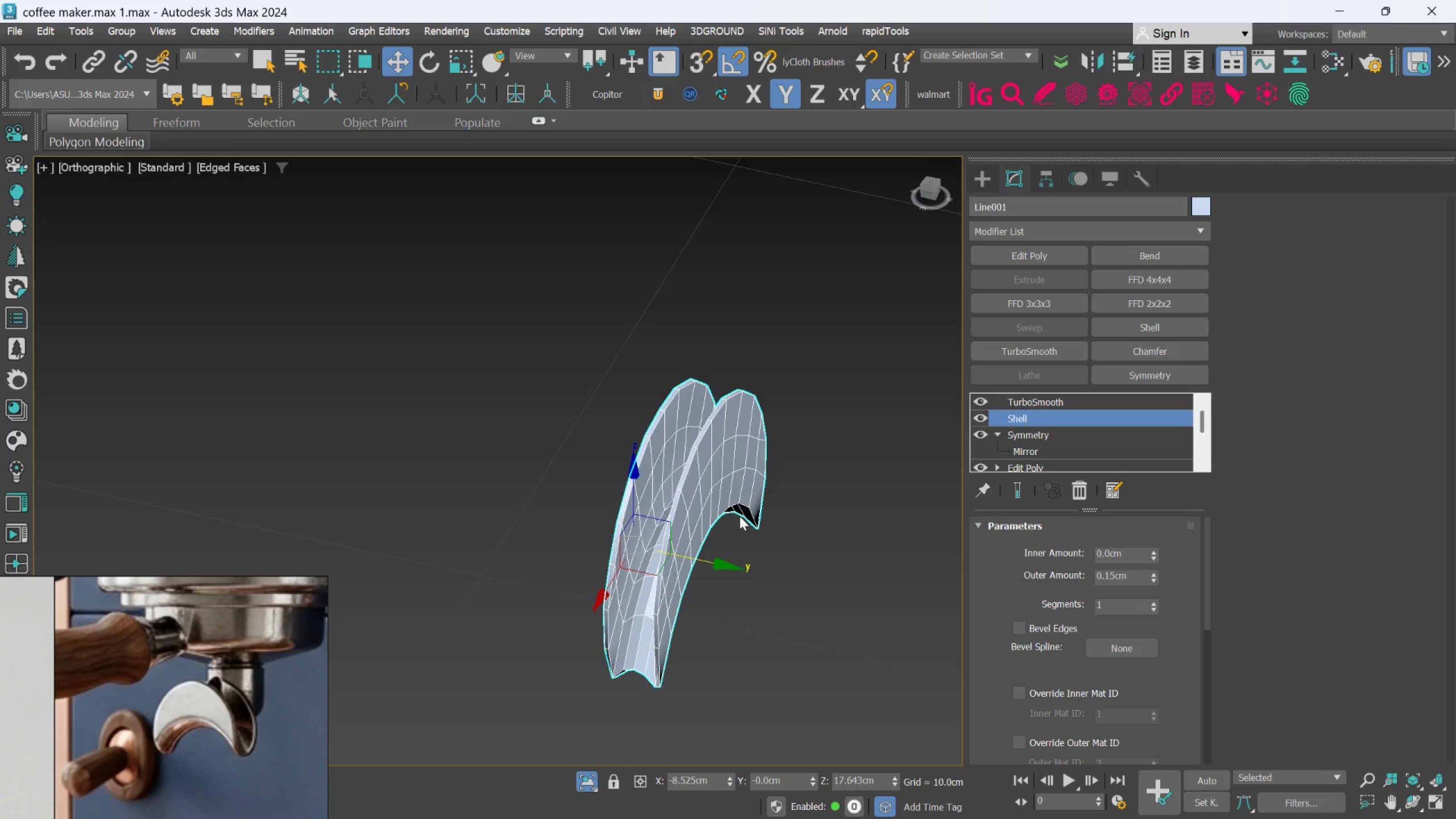 
hold_key(key=AltLeft, duration=1.53)
 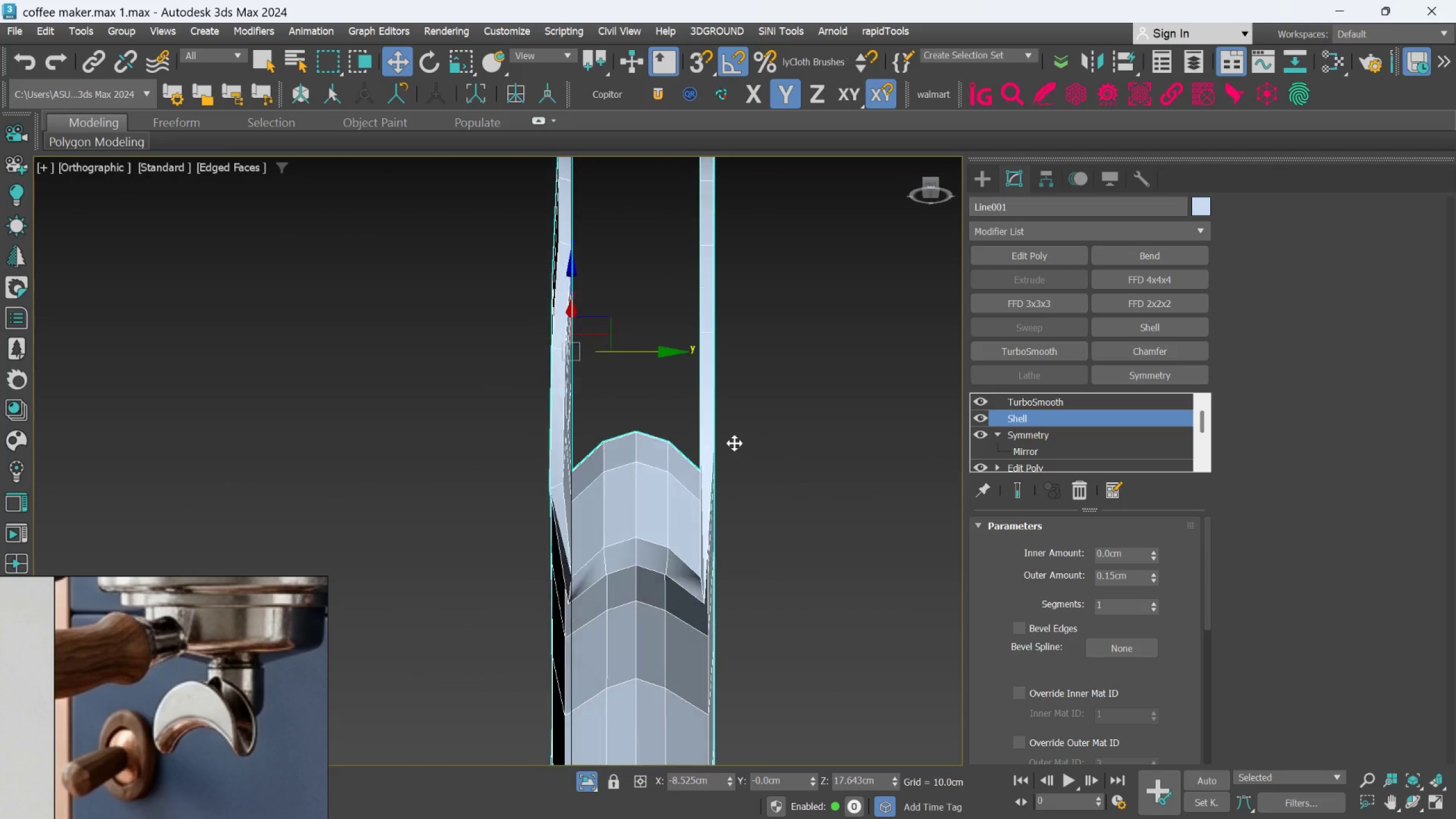 
scroll: coordinate [713, 516], scroll_direction: up, amount: 3.0
 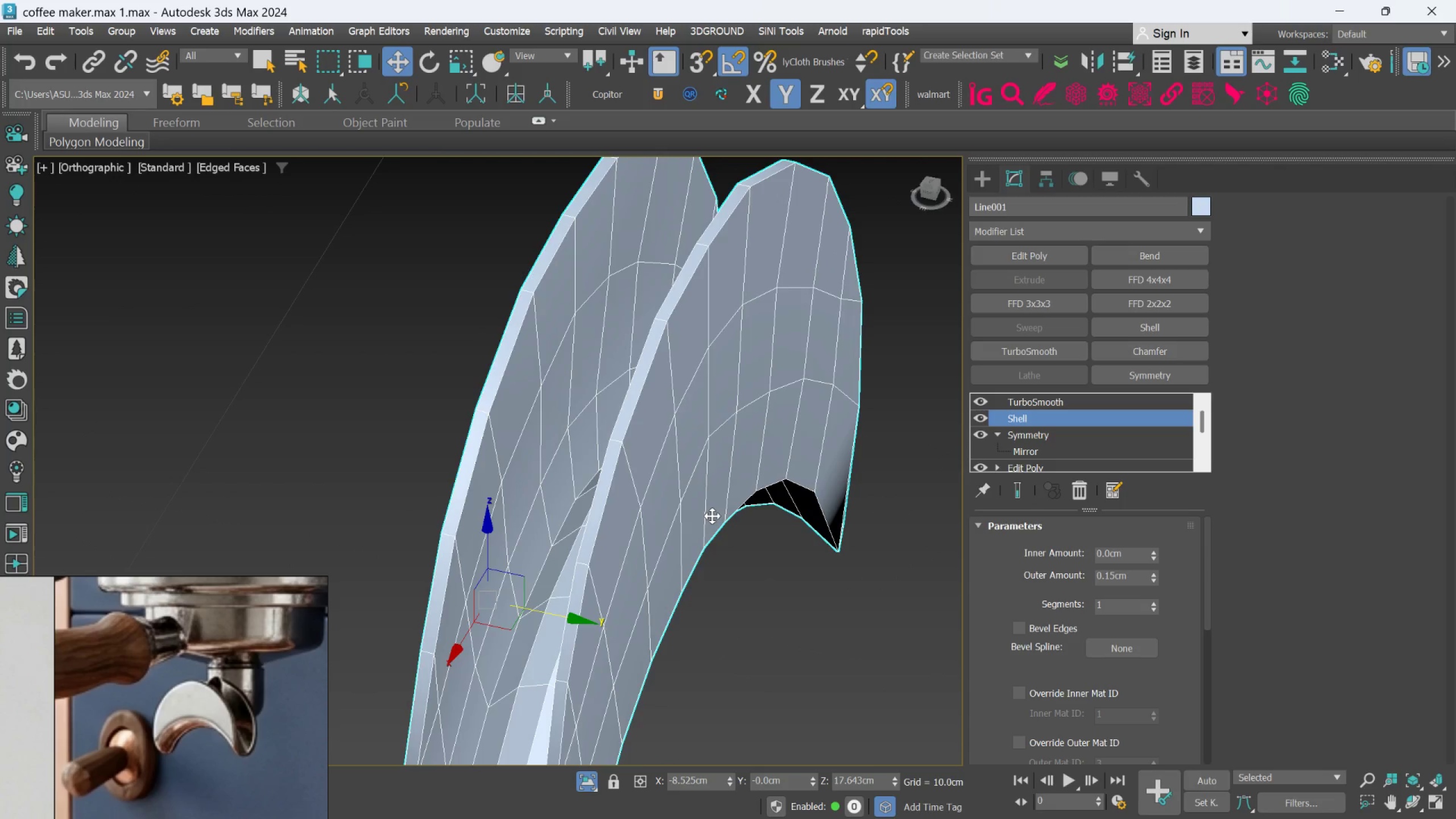 
hold_key(key=AltLeft, duration=0.79)
 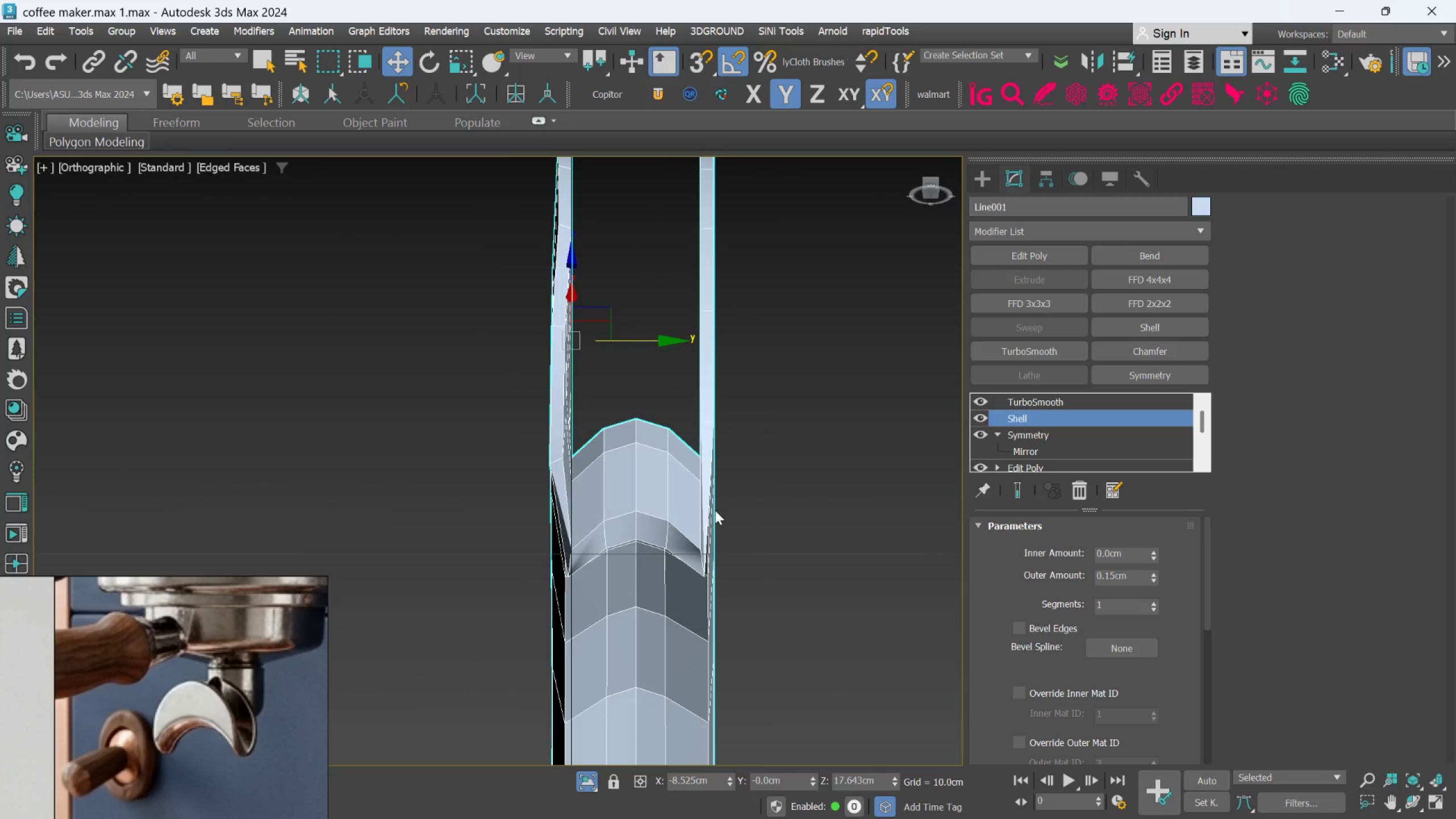 
hold_key(key=AltLeft, duration=1.01)
 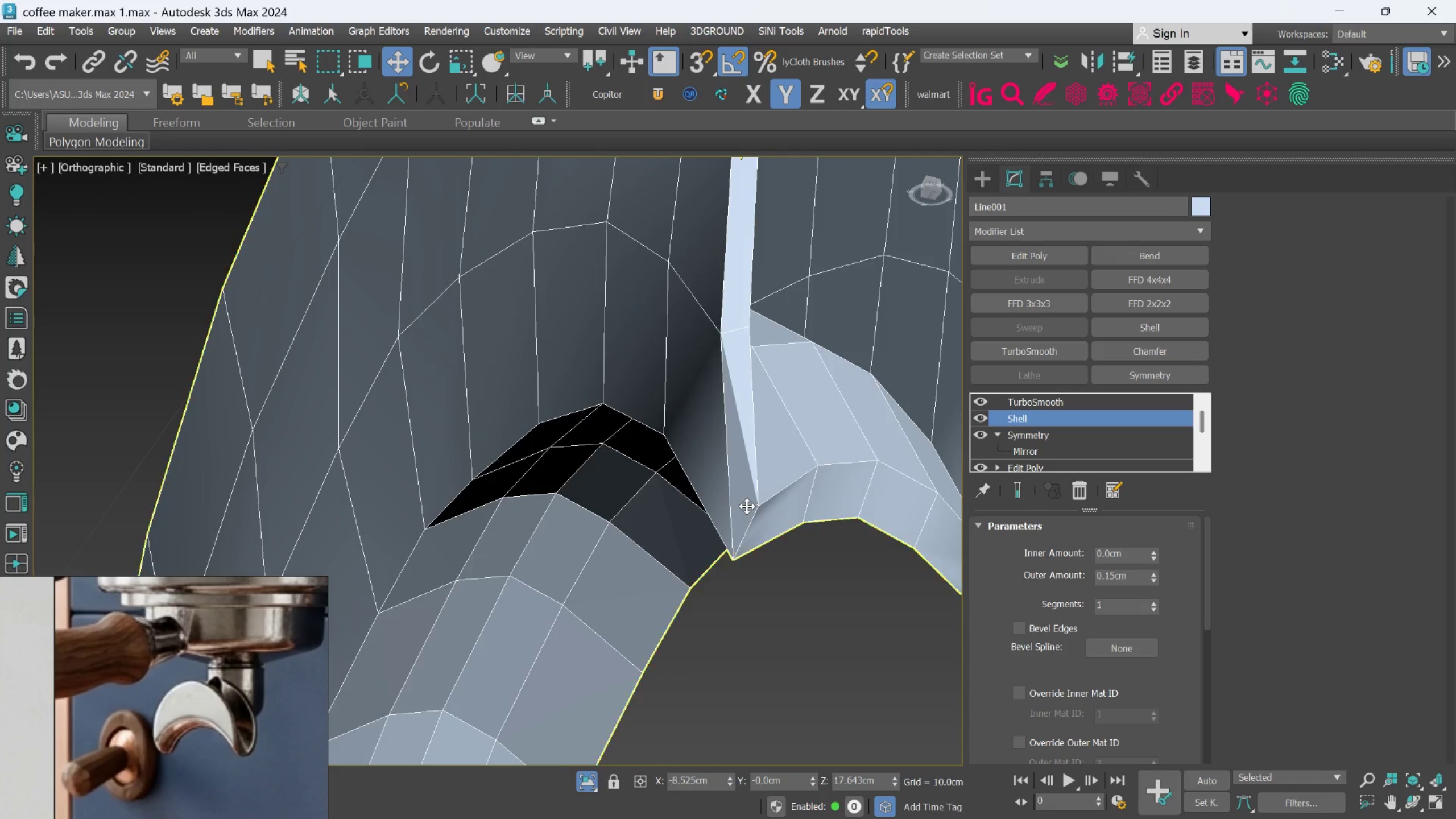 
scroll: coordinate [715, 511], scroll_direction: up, amount: 2.0
 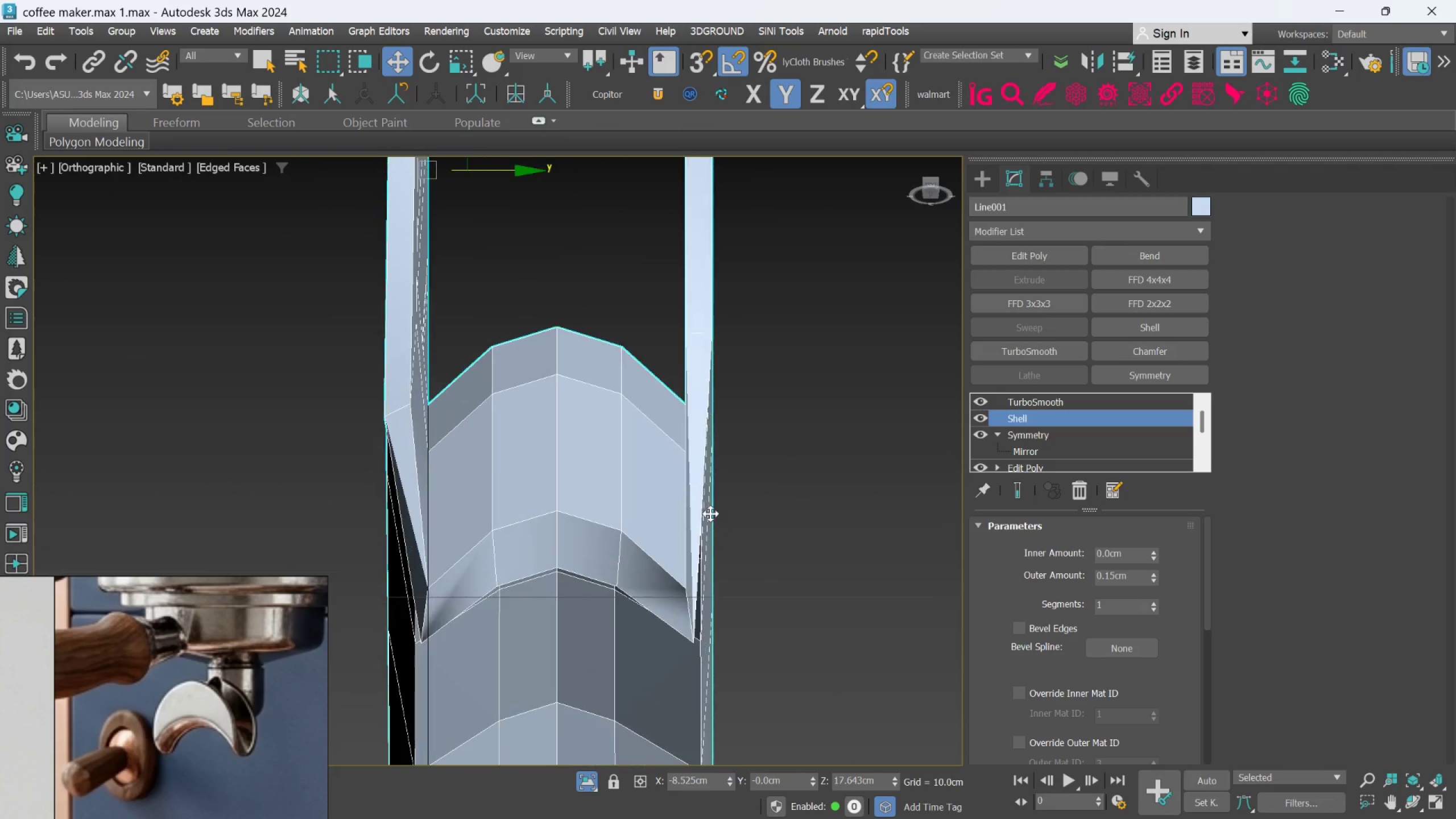 
scroll: coordinate [747, 506], scroll_direction: down, amount: 2.0
 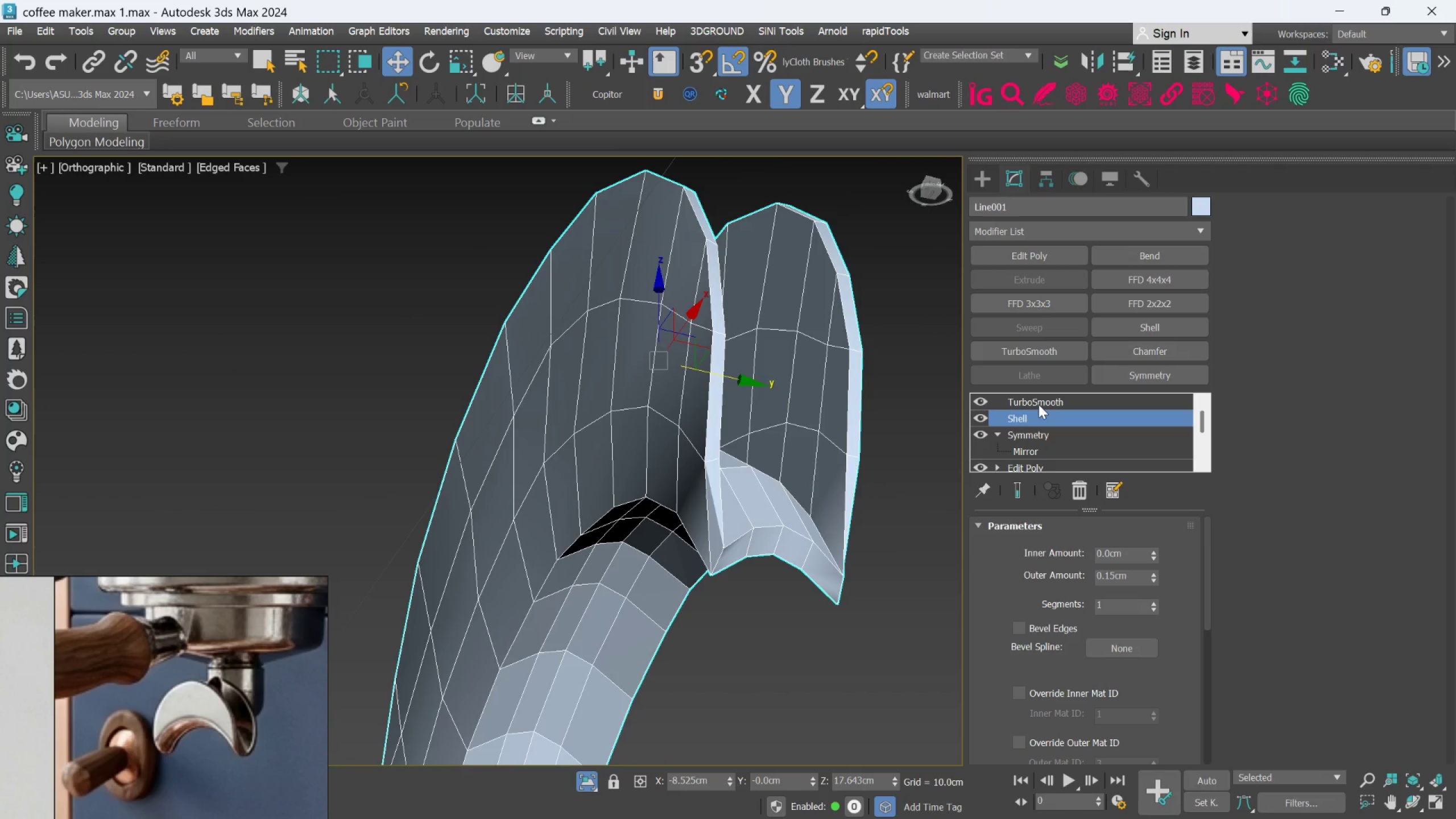 
left_click([1031, 254])
 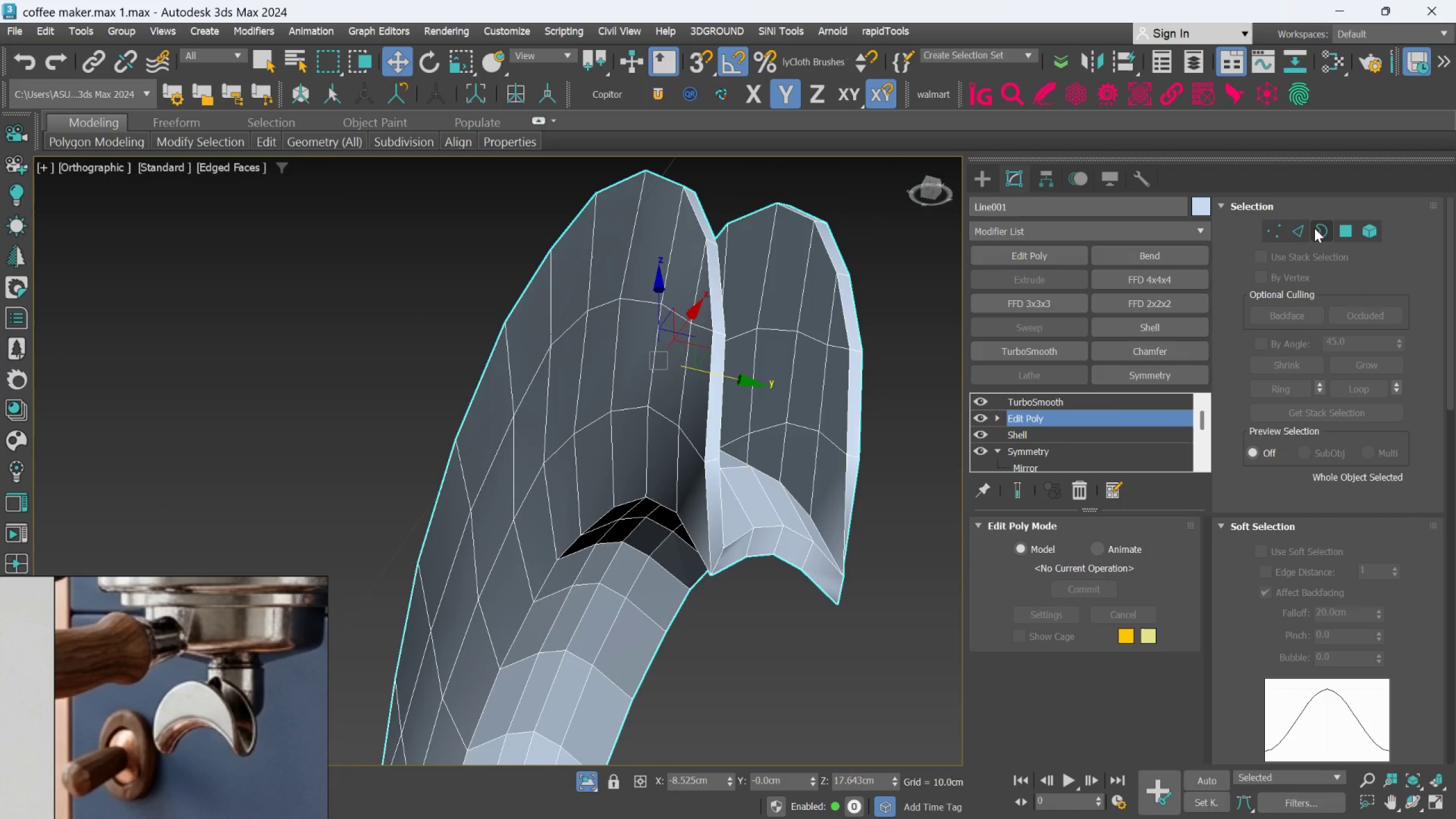 
left_click_drag(start_coordinate=[1296, 229], to_coordinate=[1292, 236])
 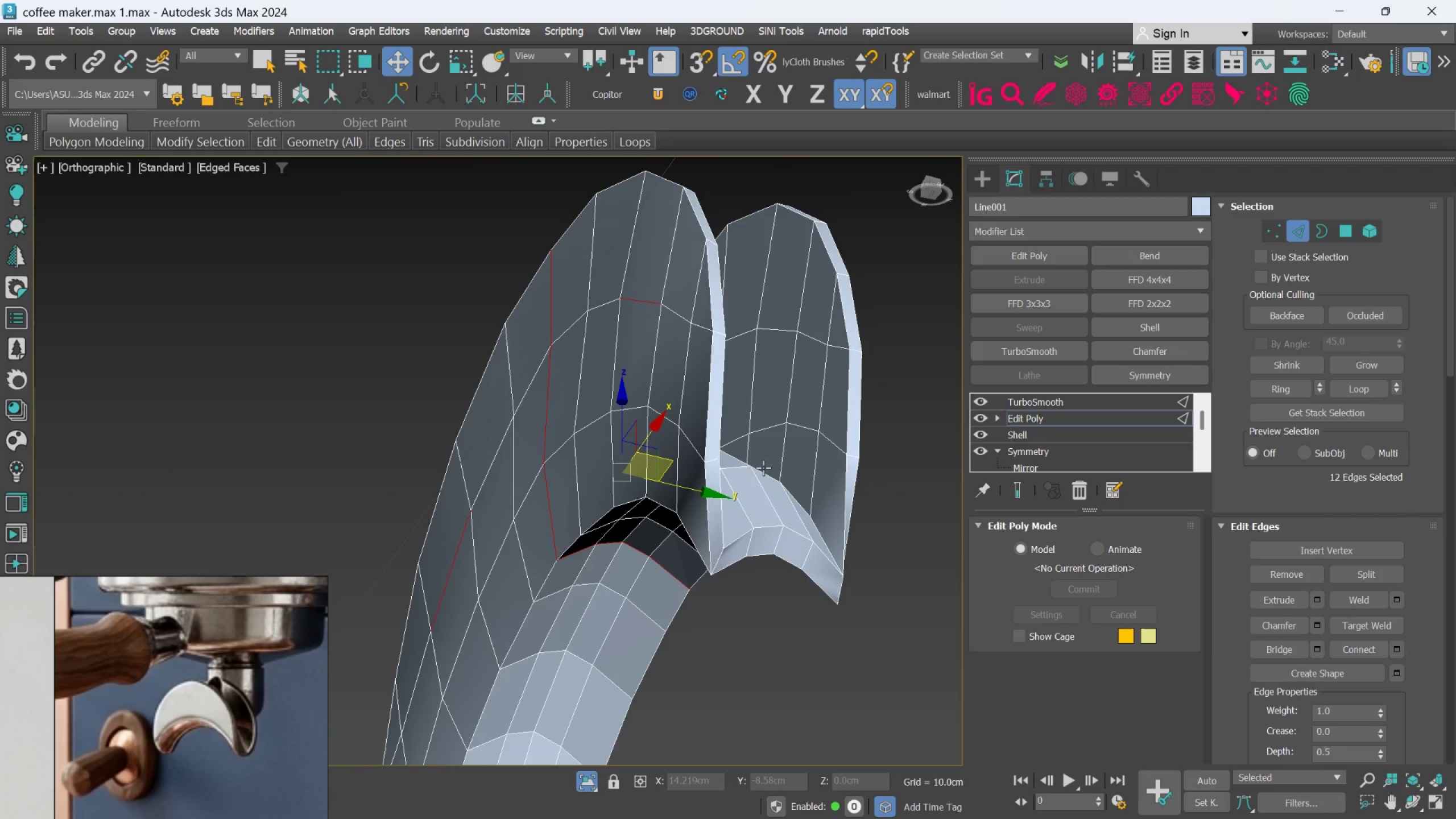 
scroll: coordinate [731, 464], scroll_direction: up, amount: 2.0
 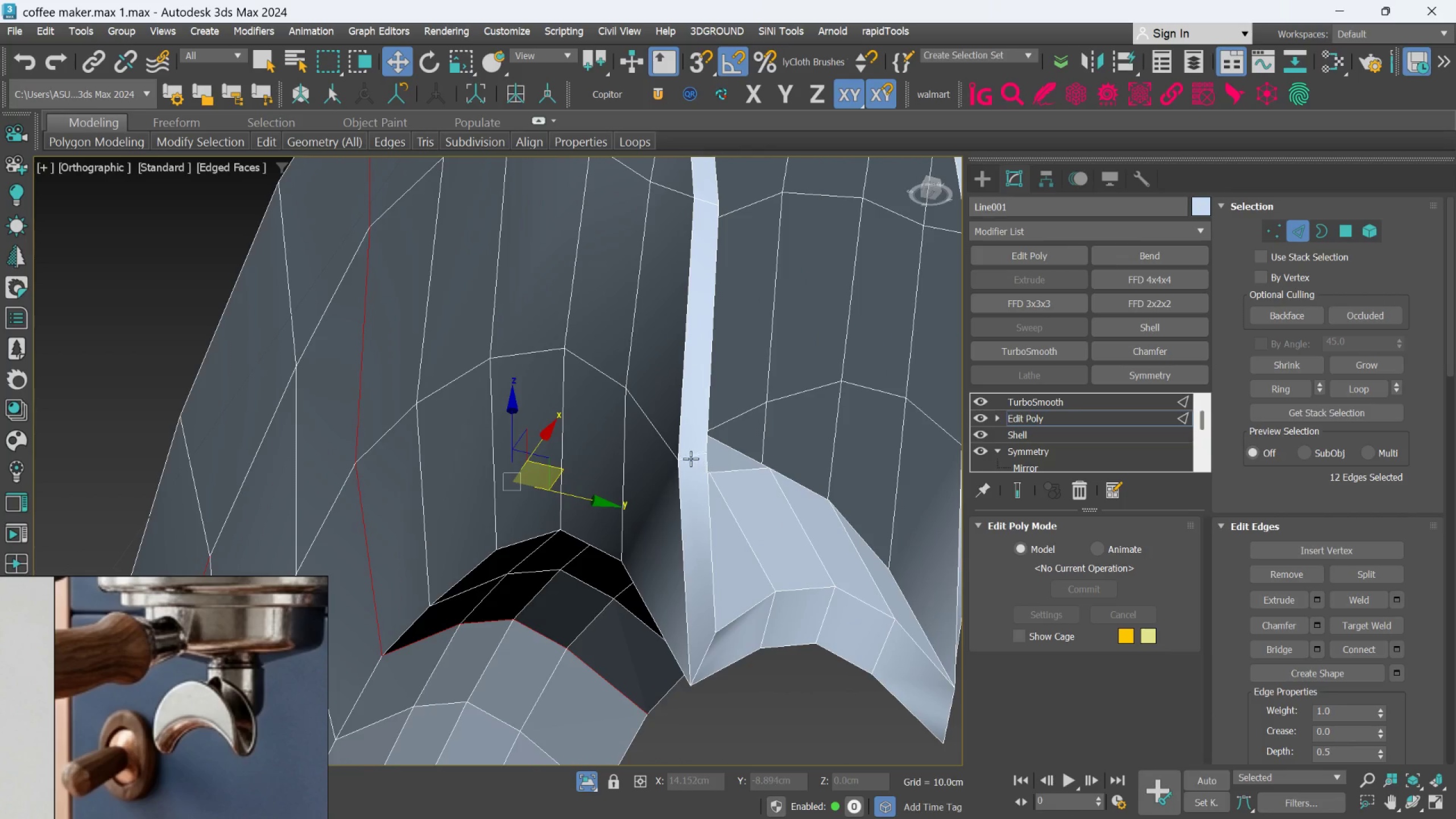 
left_click([690, 457])
 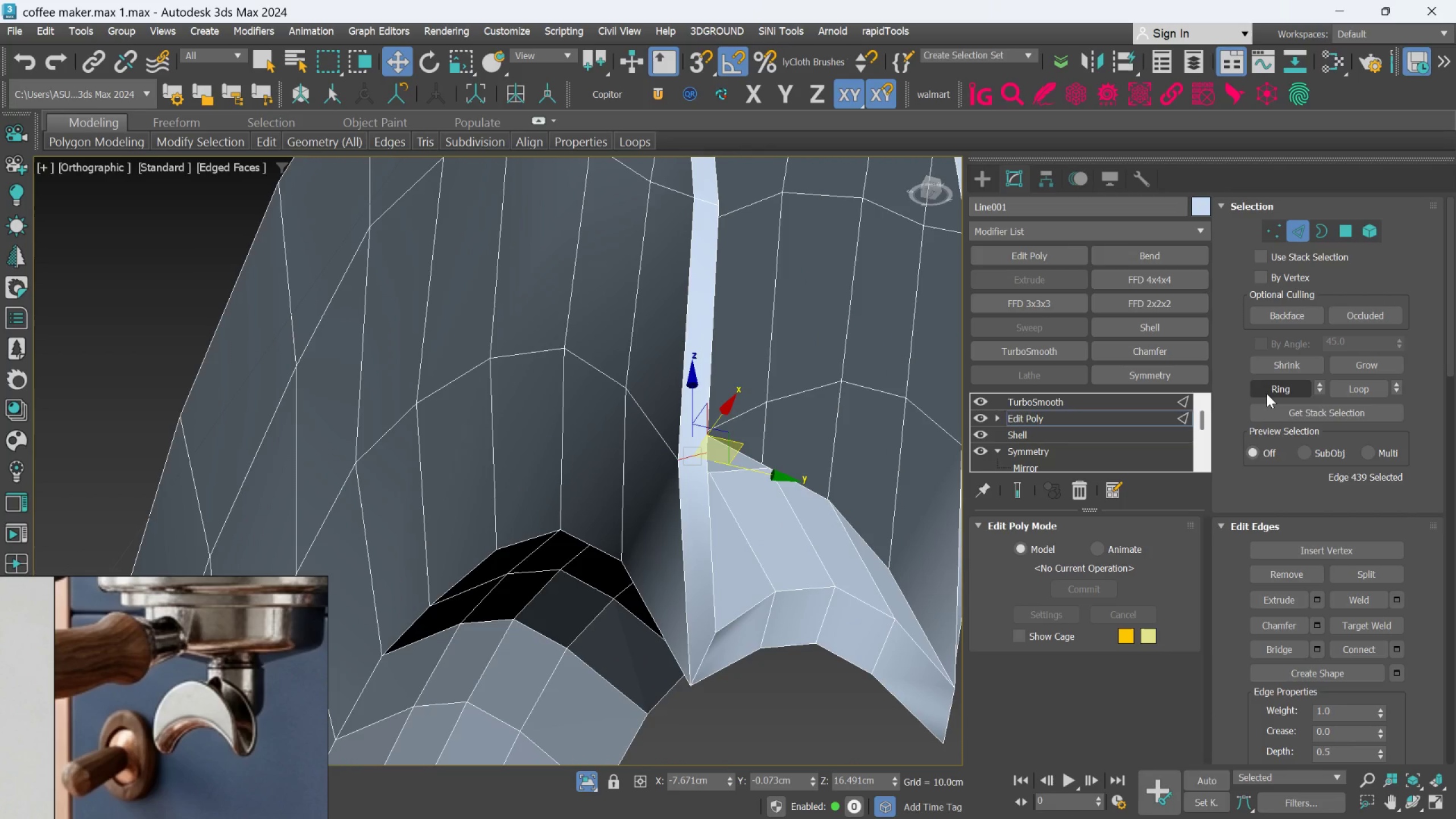 
left_click([1269, 392])
 